 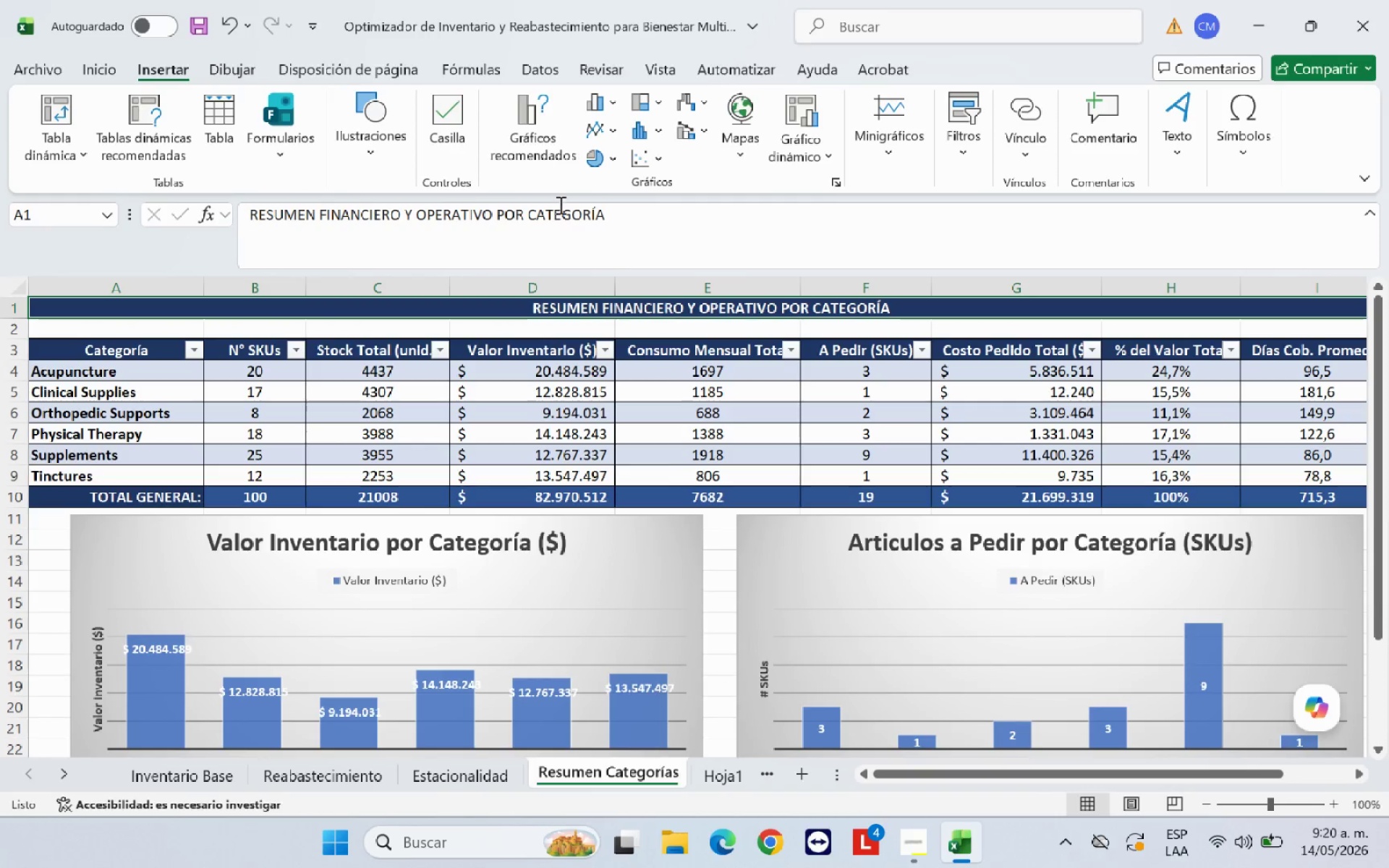 
left_click([112, 74])
 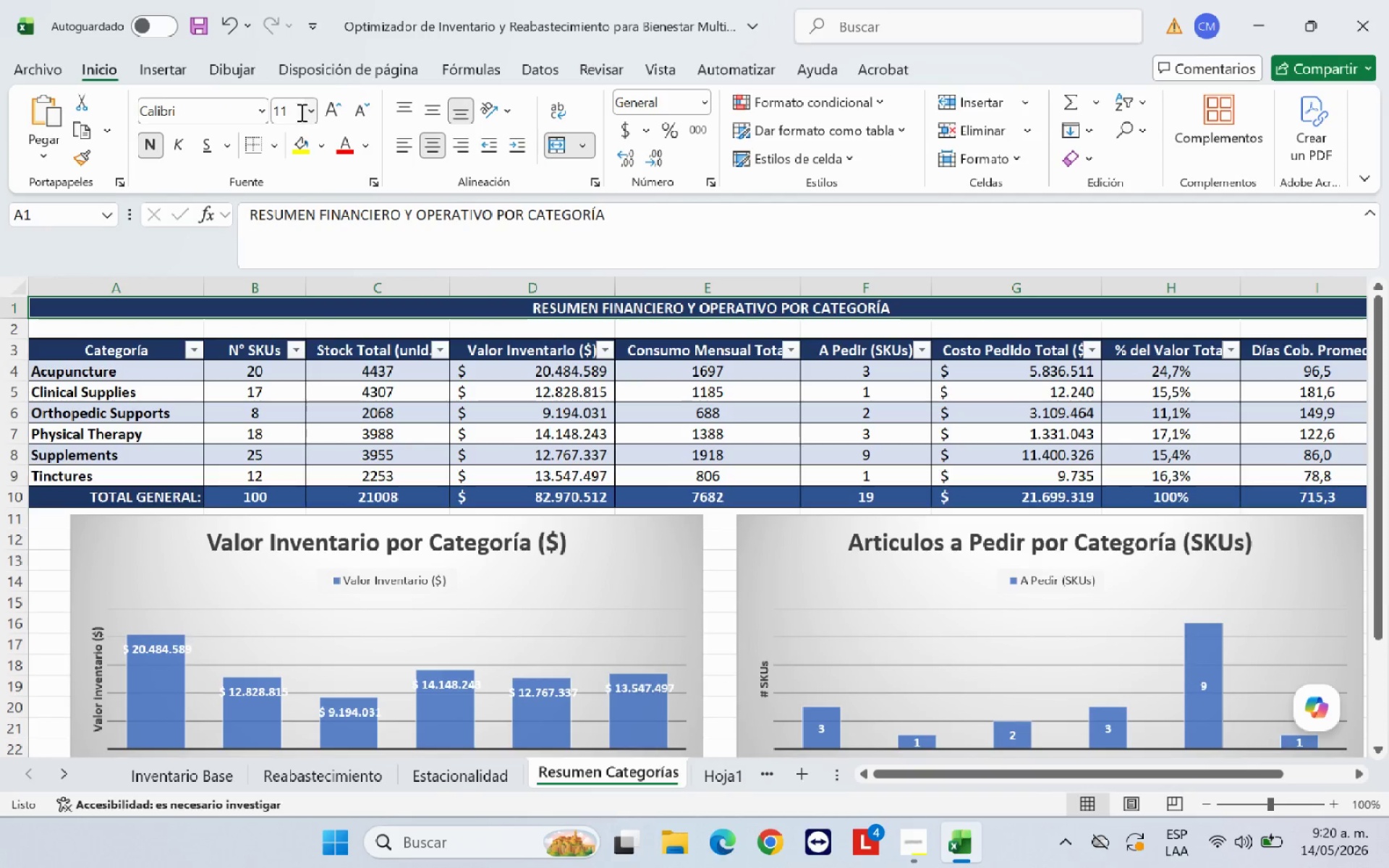 
left_click([310, 111])
 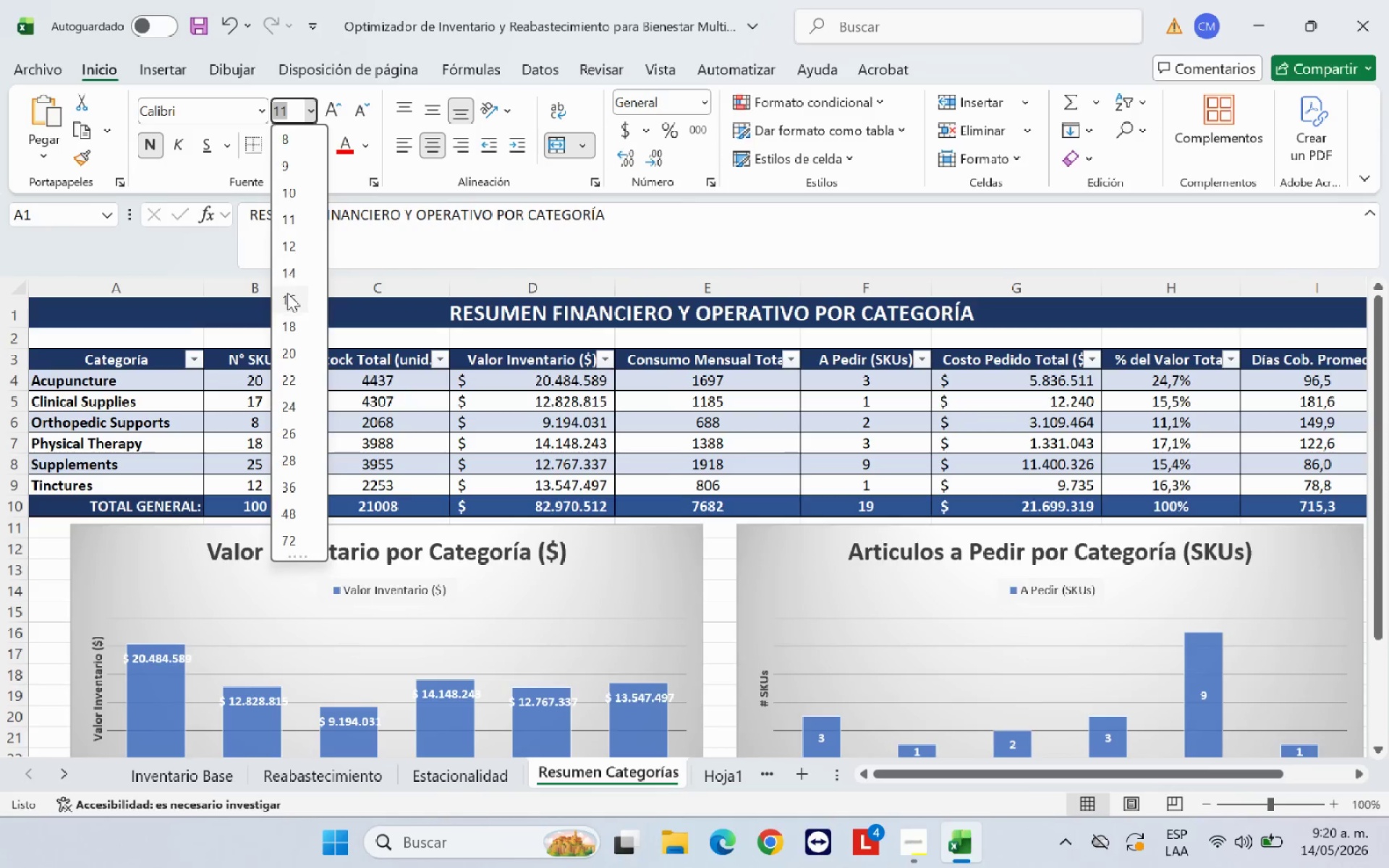 
left_click([287, 293])
 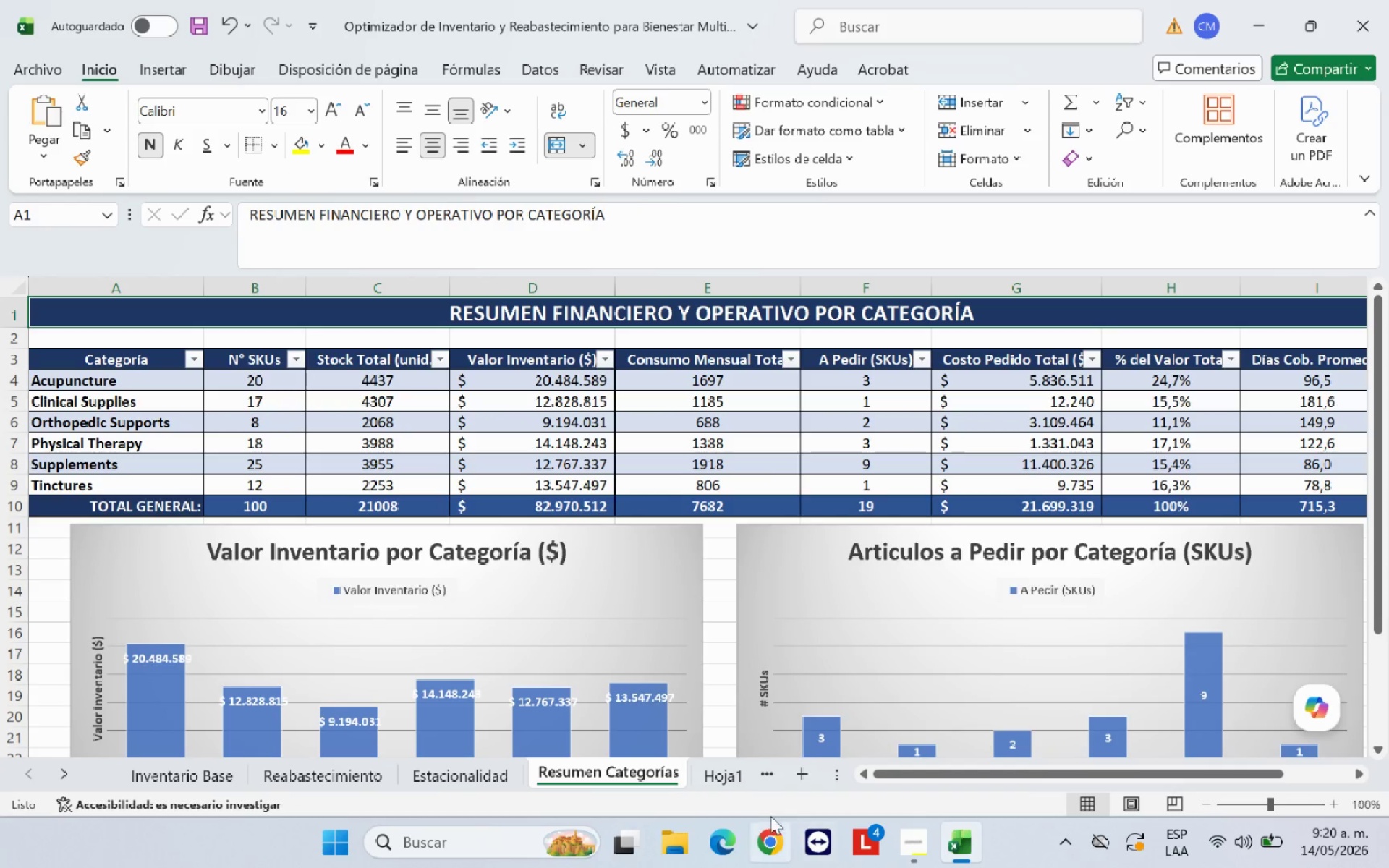 
left_click([741, 780])
 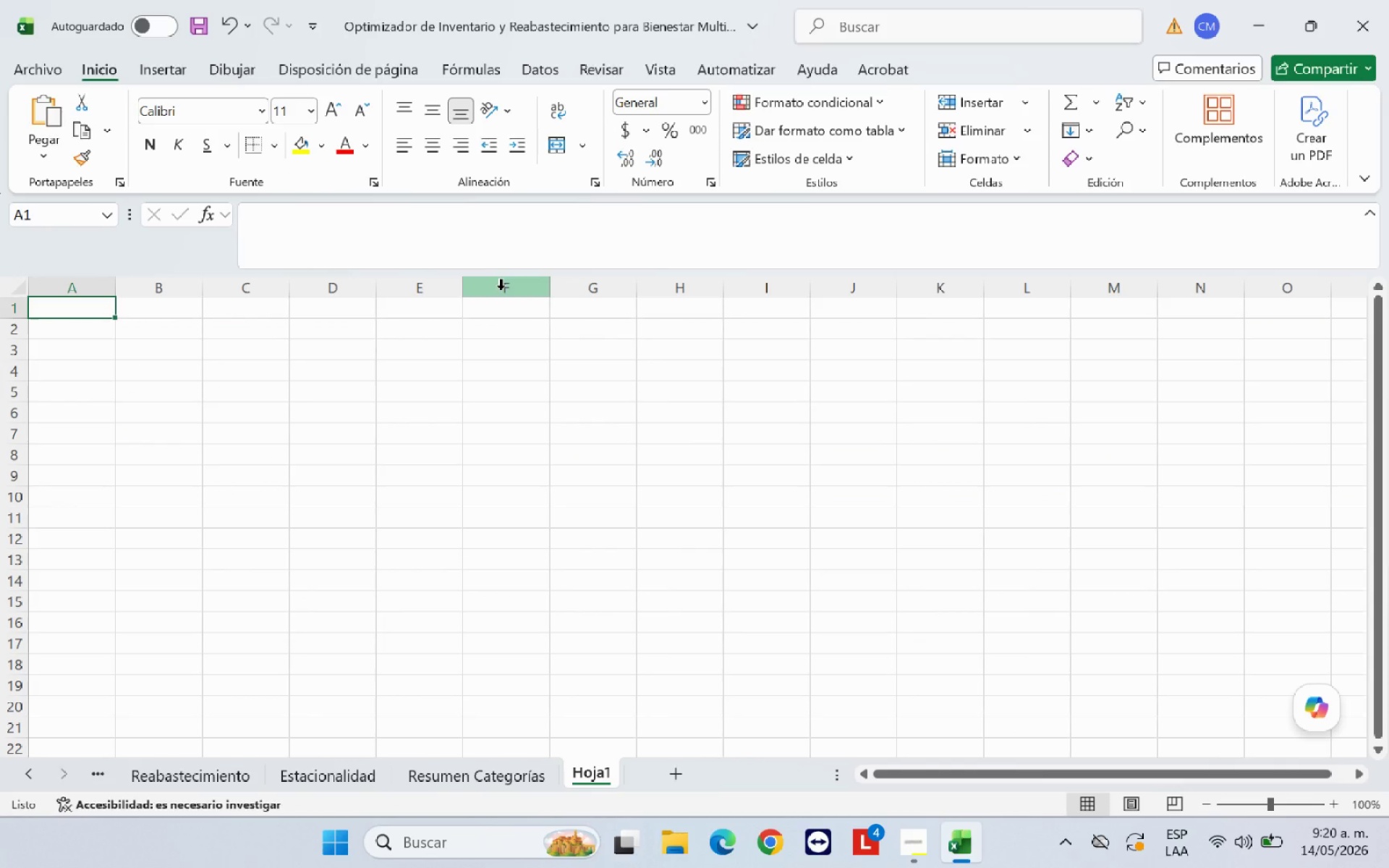 
wait(9.7)
 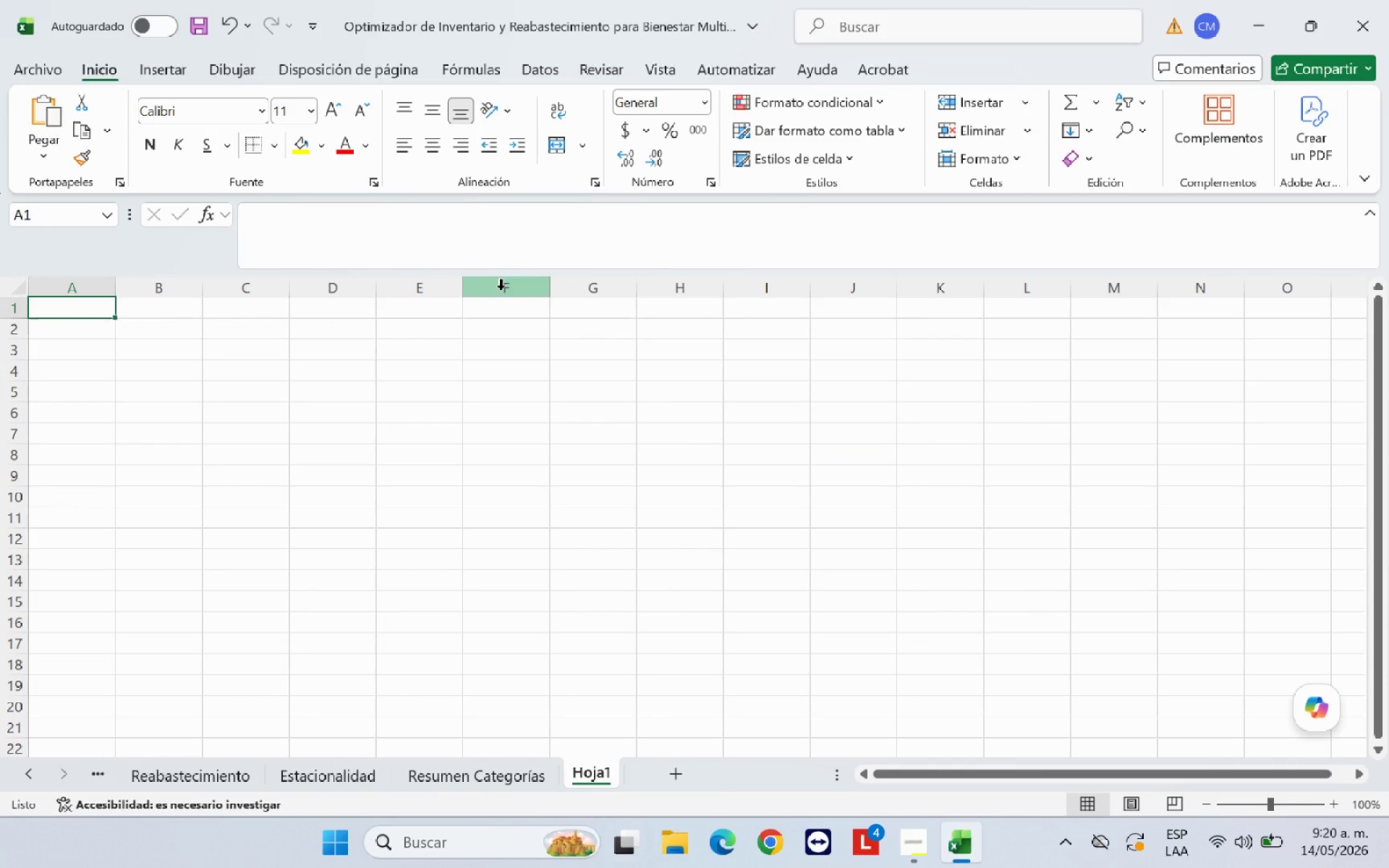 
type(TABLA DINAMICA DE INVENTARIO - Resumen Interactivo d)
key(Backspace)
type(por Categp)
key(Backspace)
type(or;ia y Estado)
 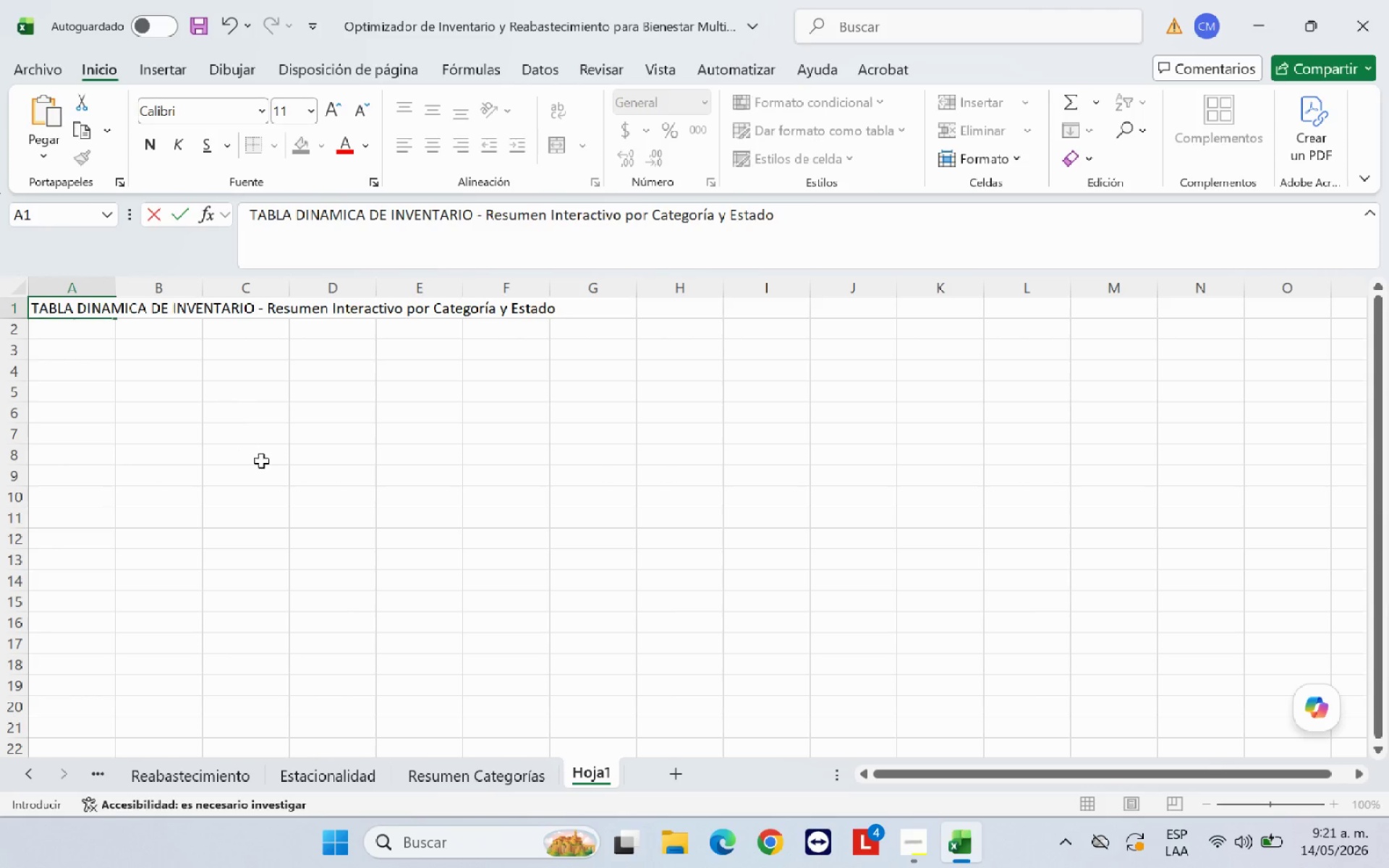 
left_click([346, 485])
 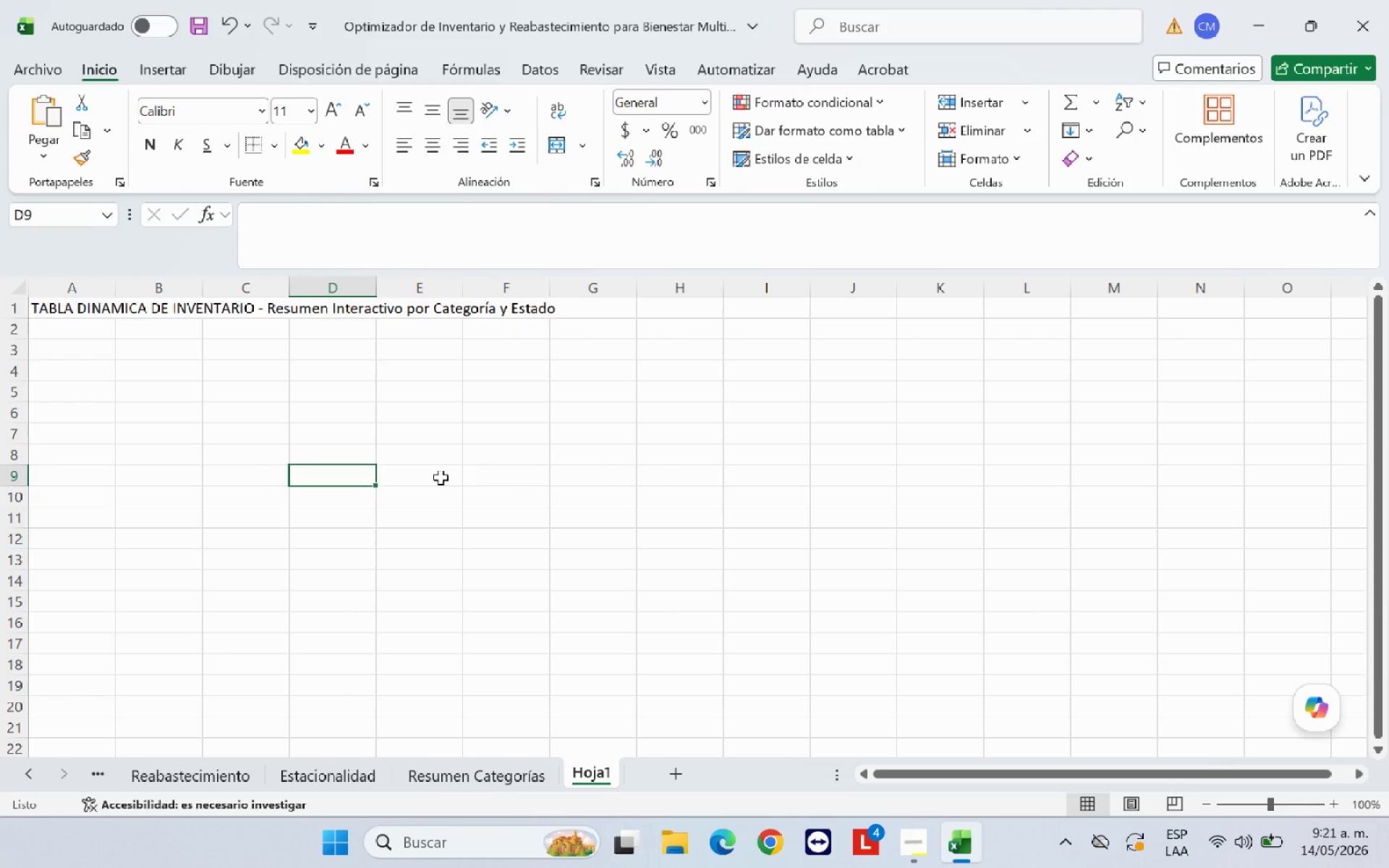 
scroll: coordinate [480, 475], scroll_direction: up, amount: 1.0
 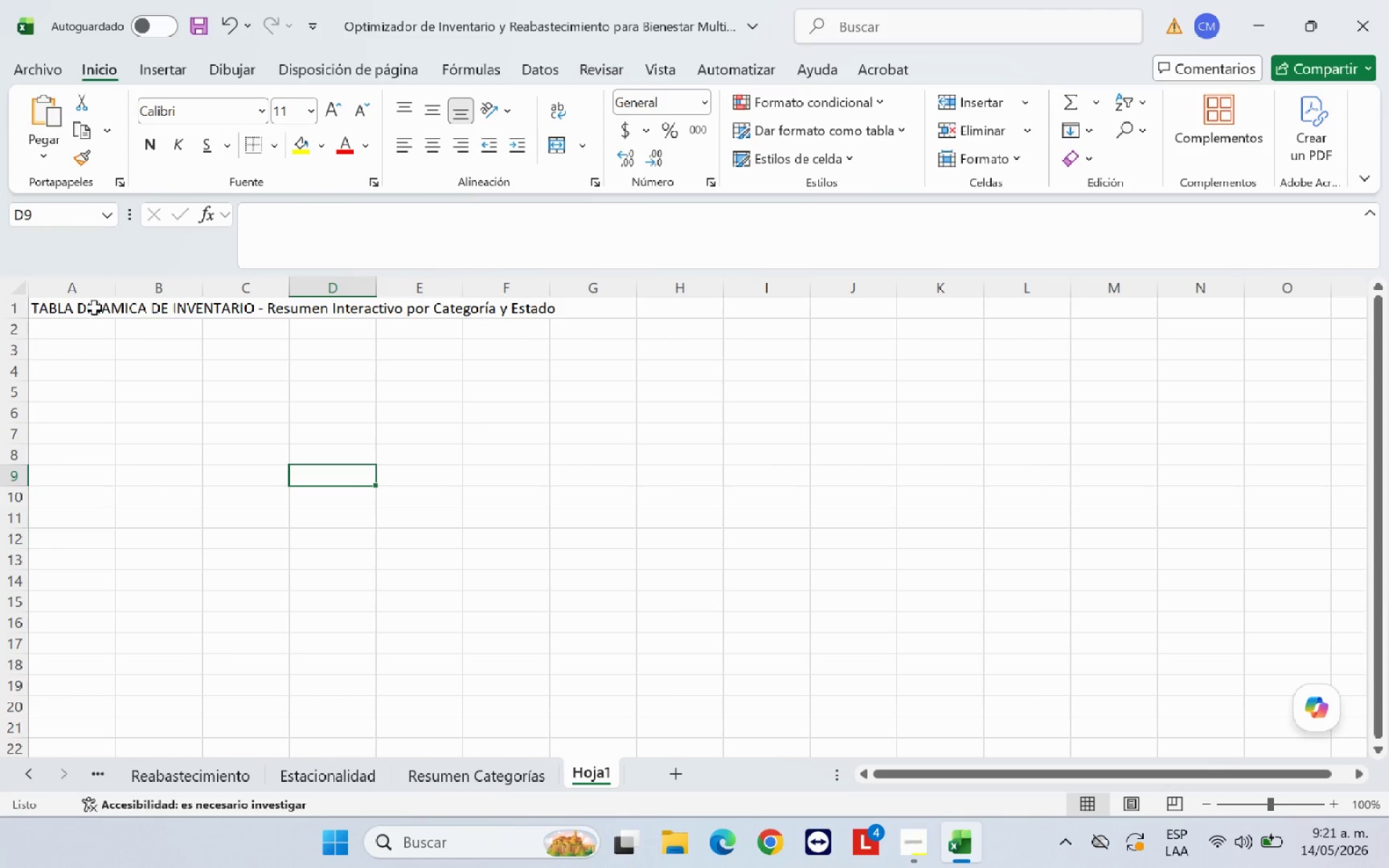 
left_click_drag(start_coordinate=[83, 307], to_coordinate=[93, 307])
 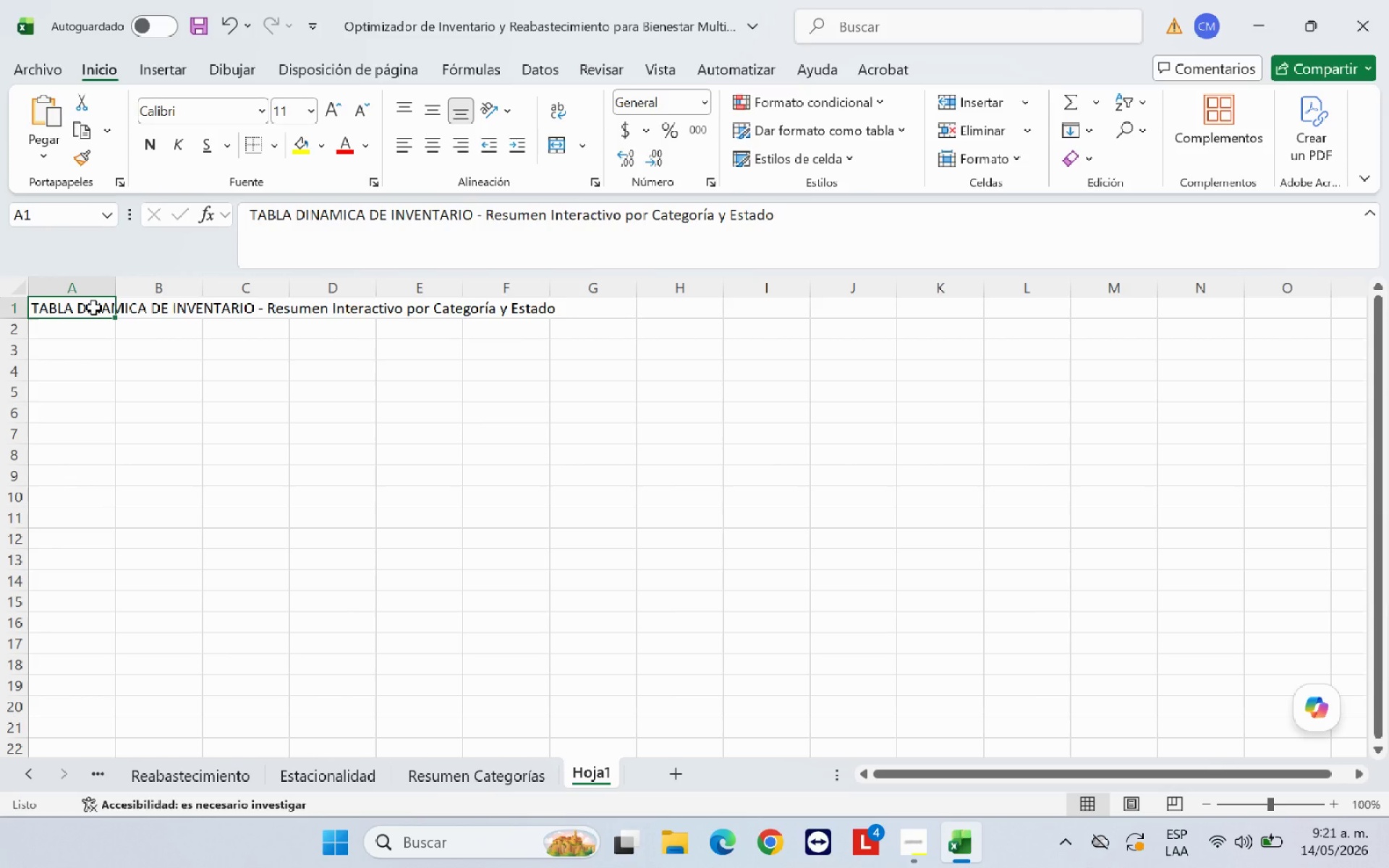 
wait(14.83)
 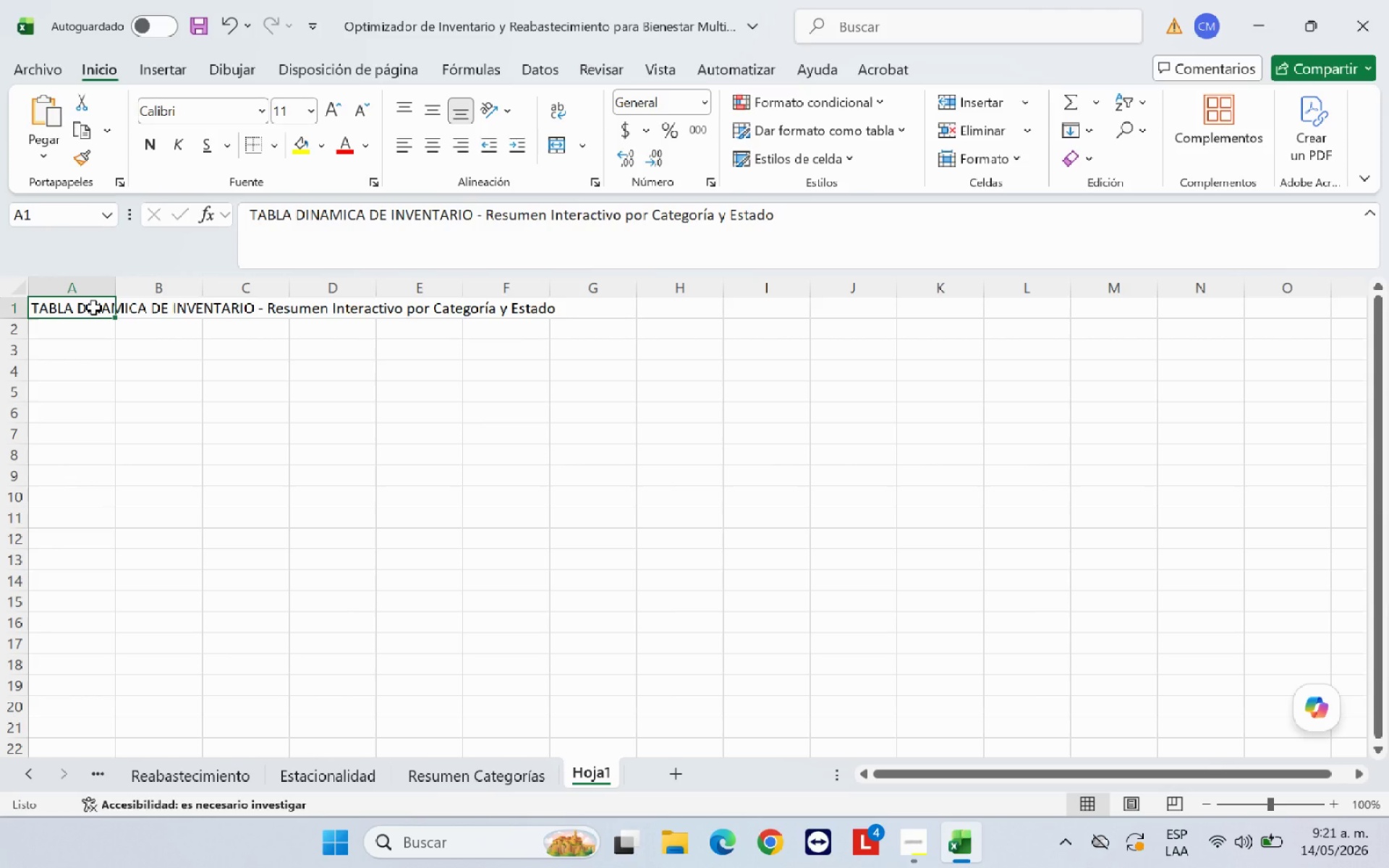 
left_click([153, 155])
 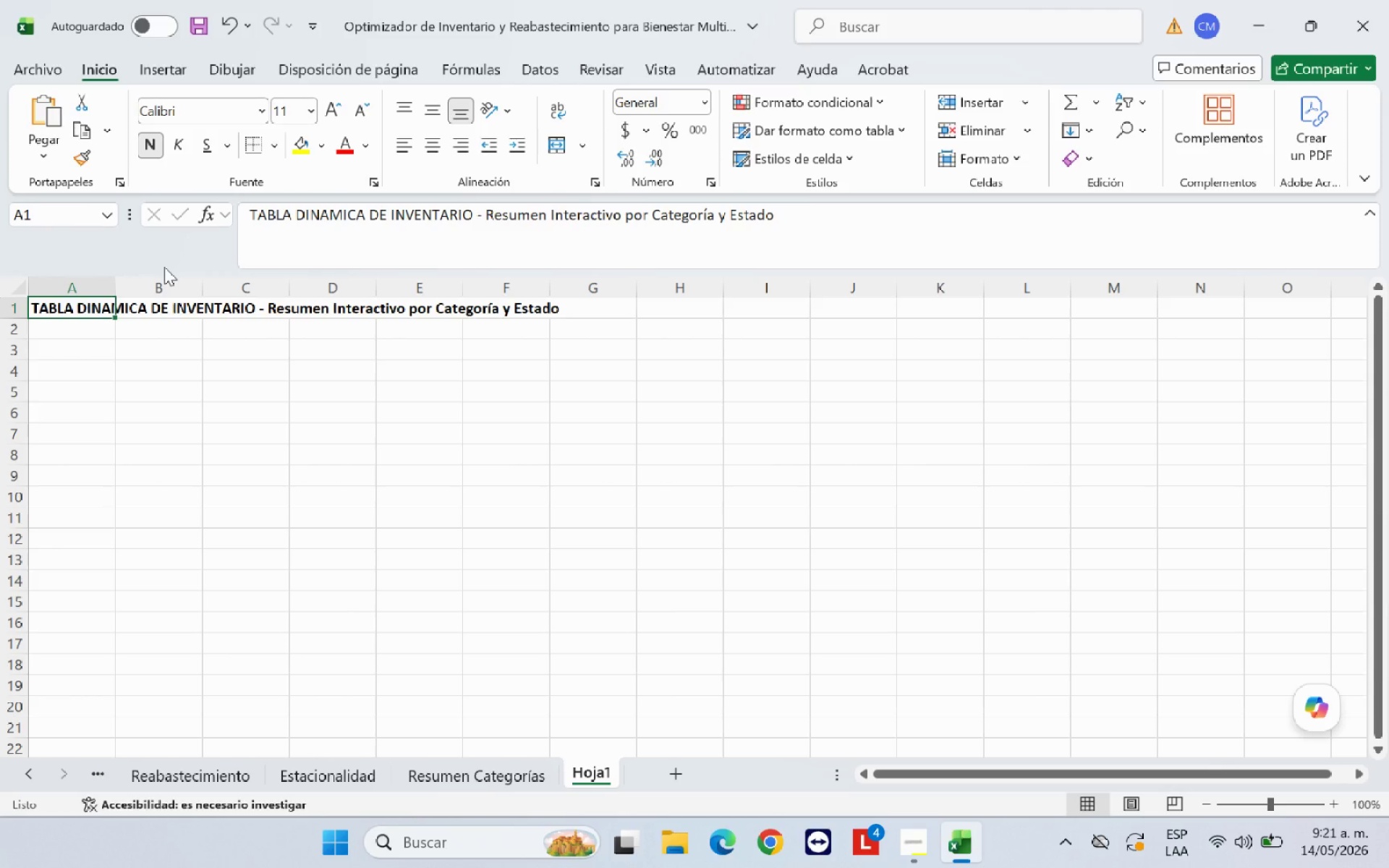 
left_click_drag(start_coordinate=[72, 306], to_coordinate=[569, 306])
 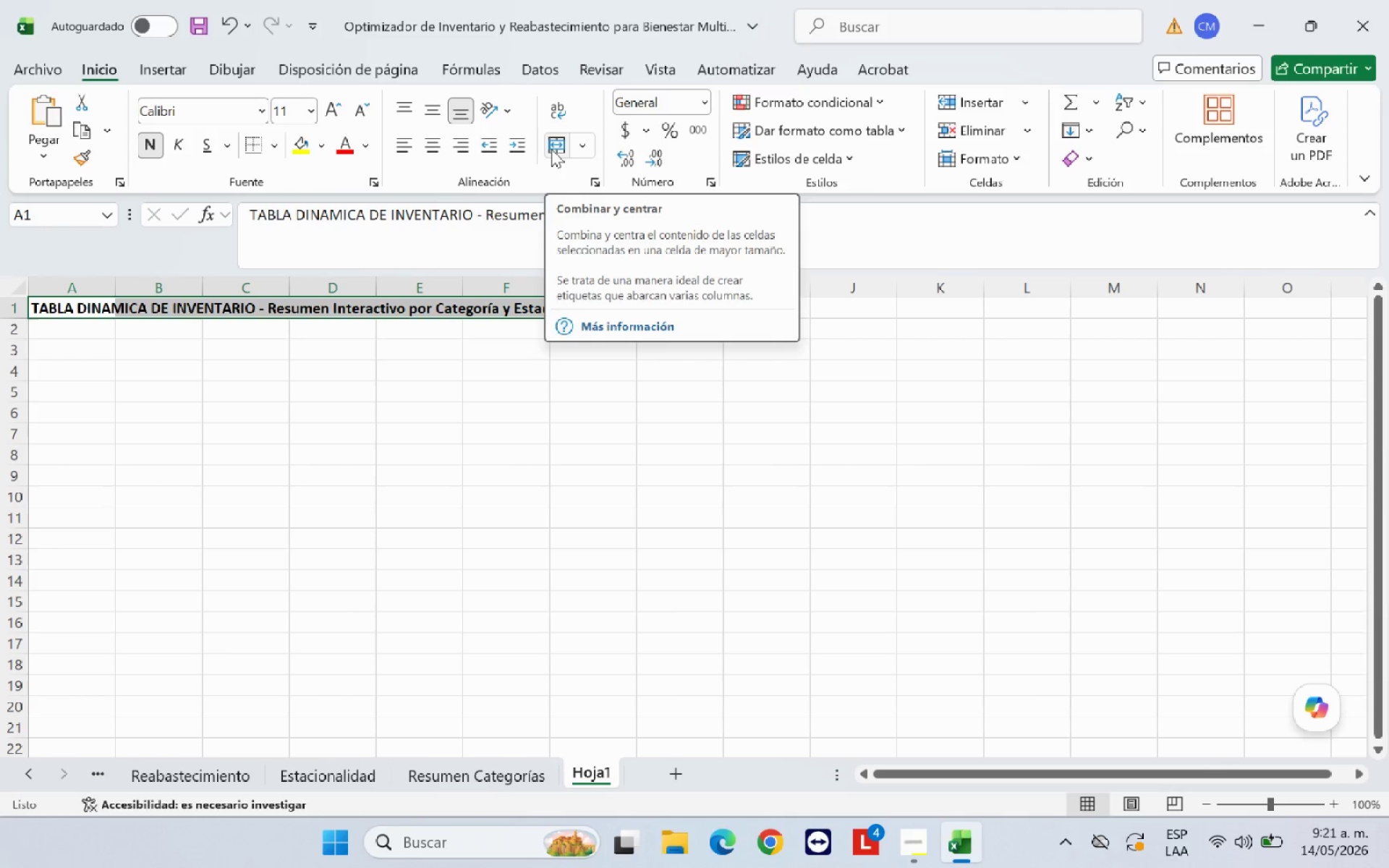 
left_click([551, 149])
 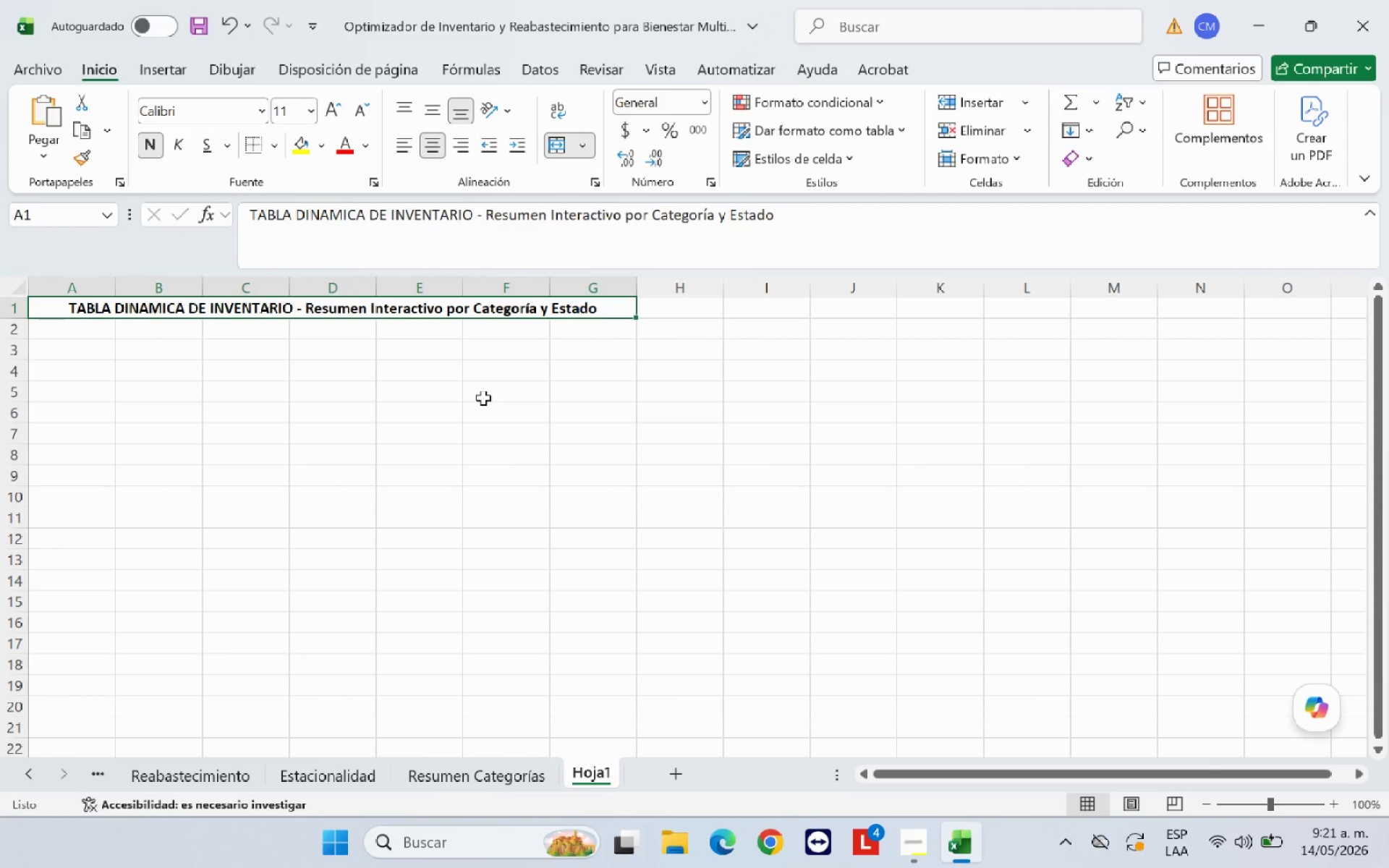 
left_click([483, 398])
 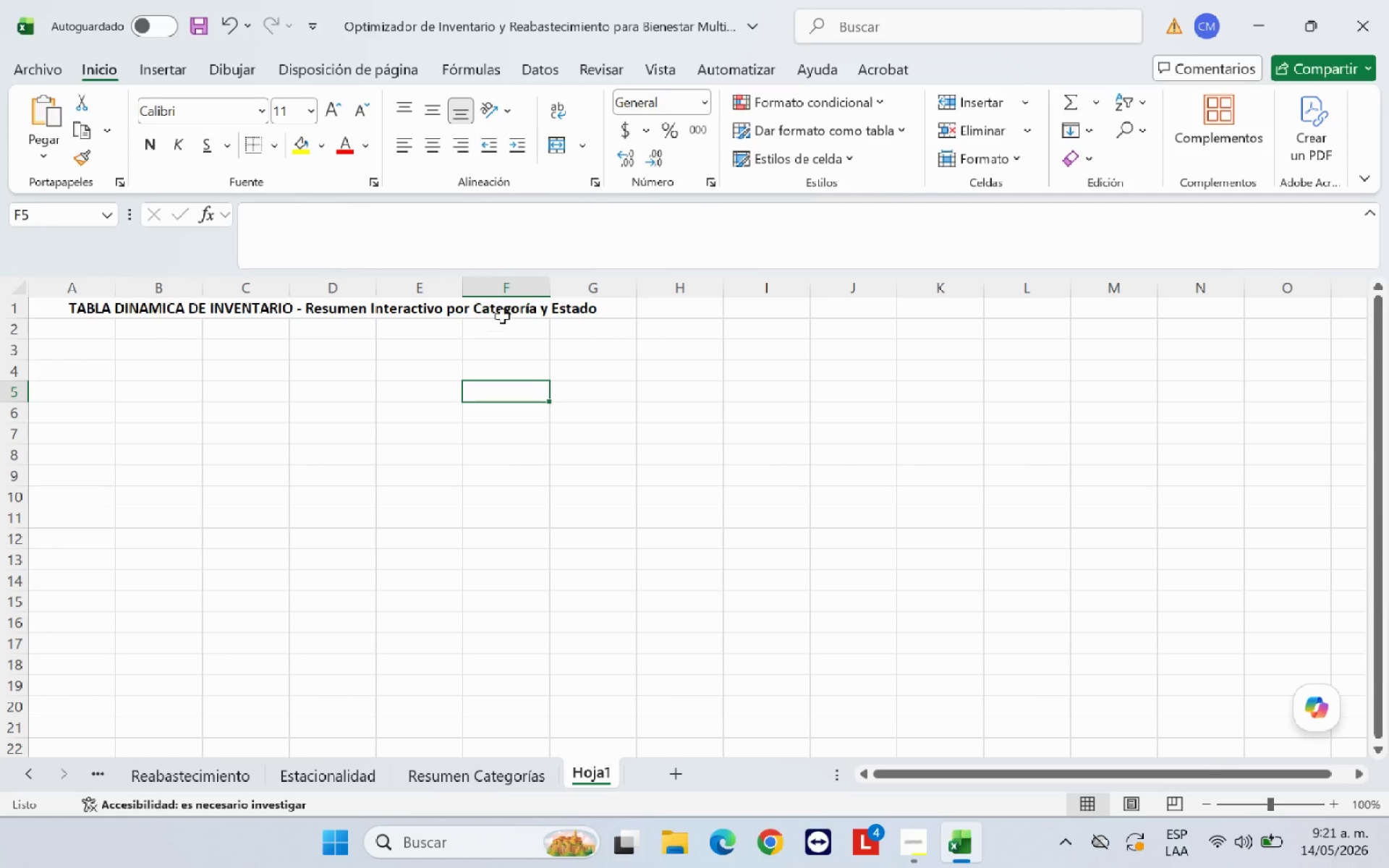 
left_click([504, 313])
 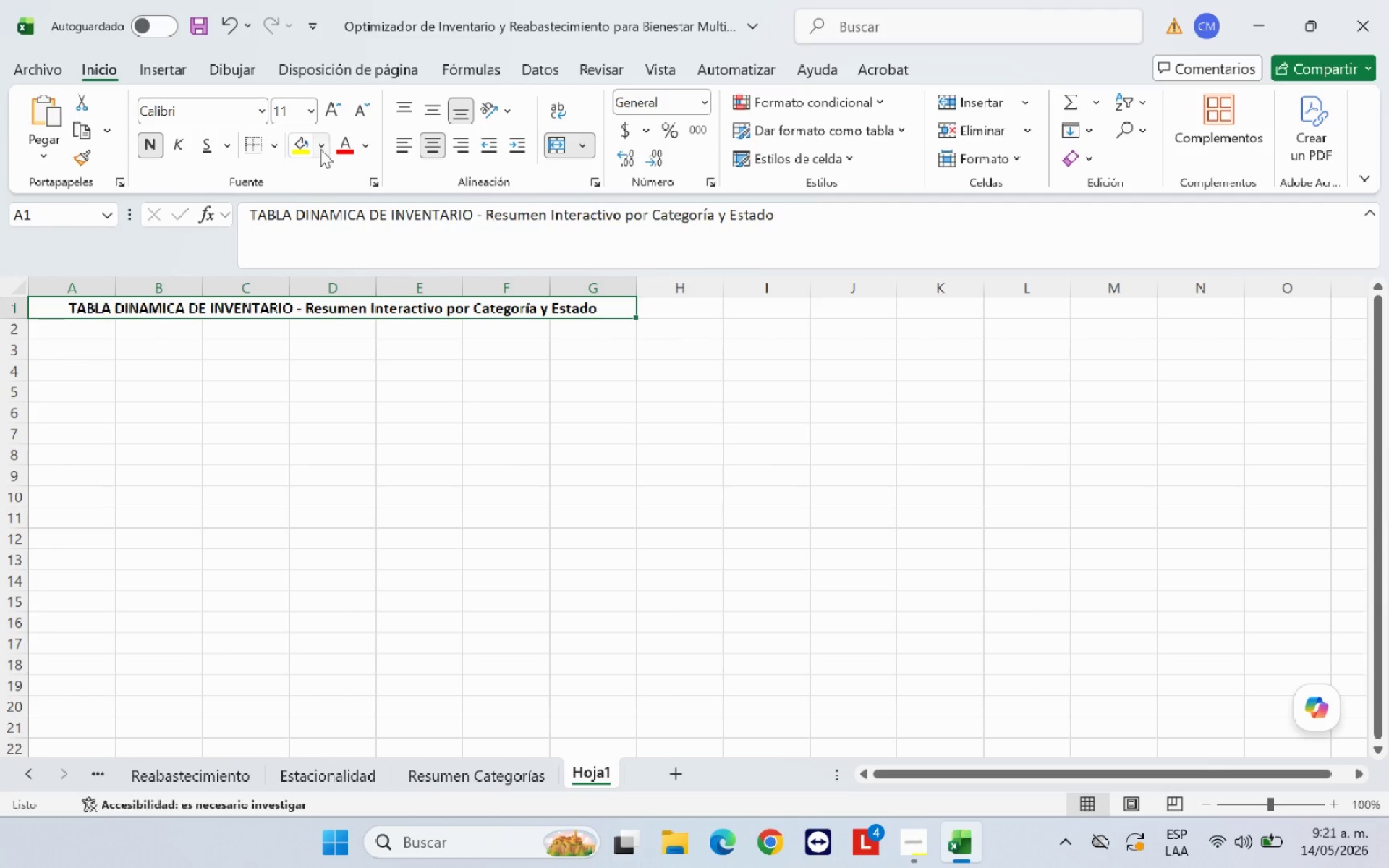 
left_click([320, 143])
 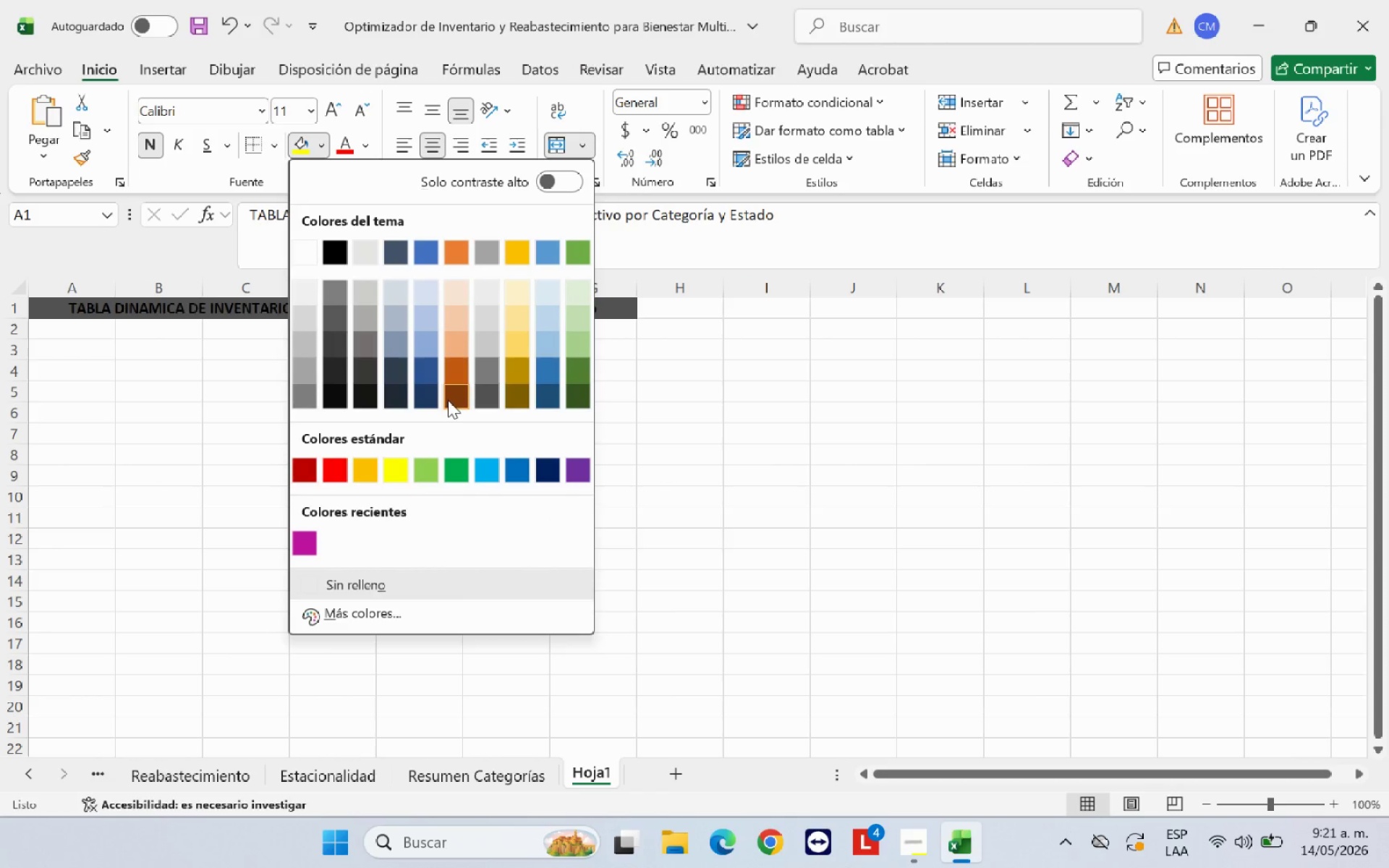 
left_click([429, 400])
 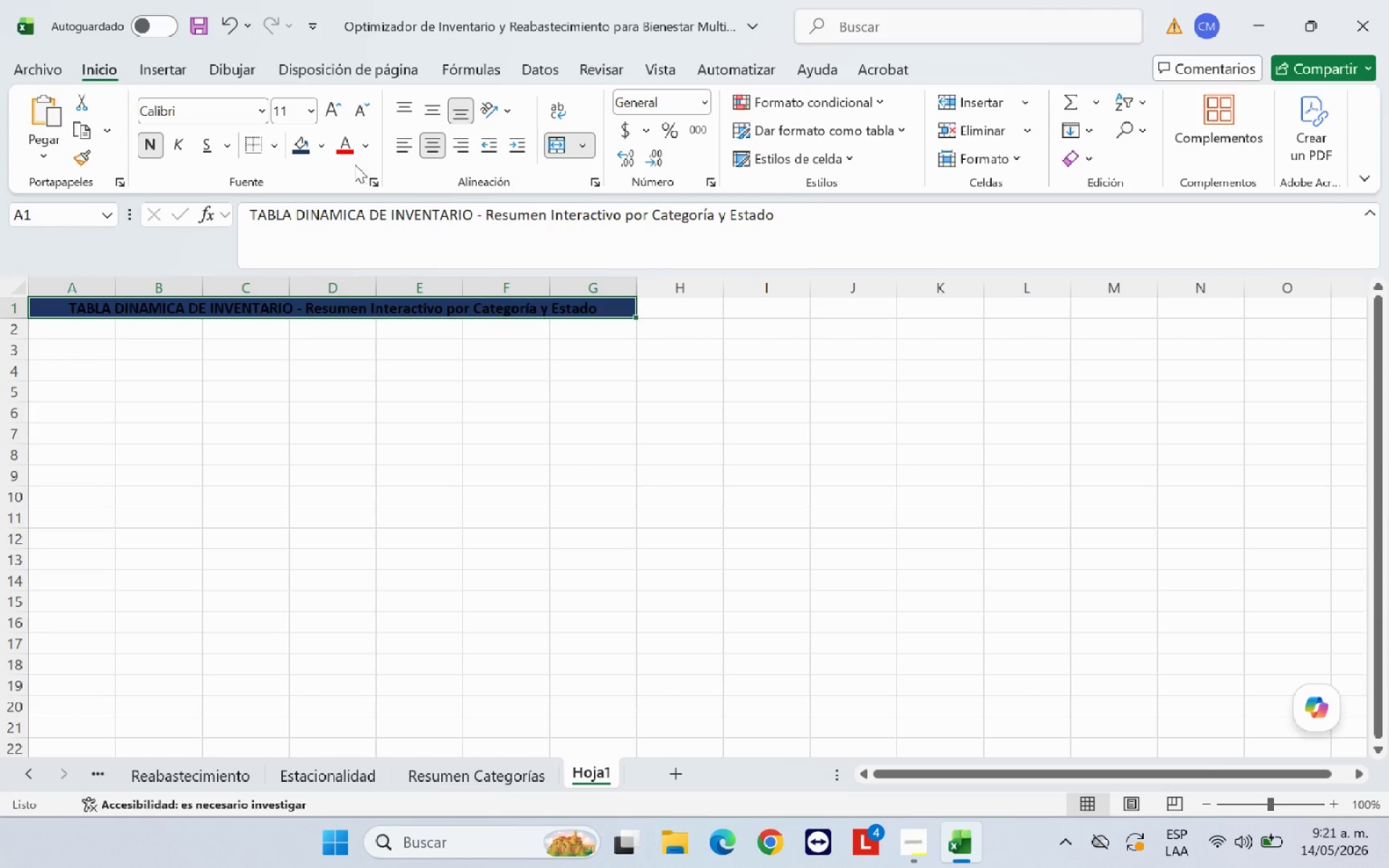 
left_click([366, 154])
 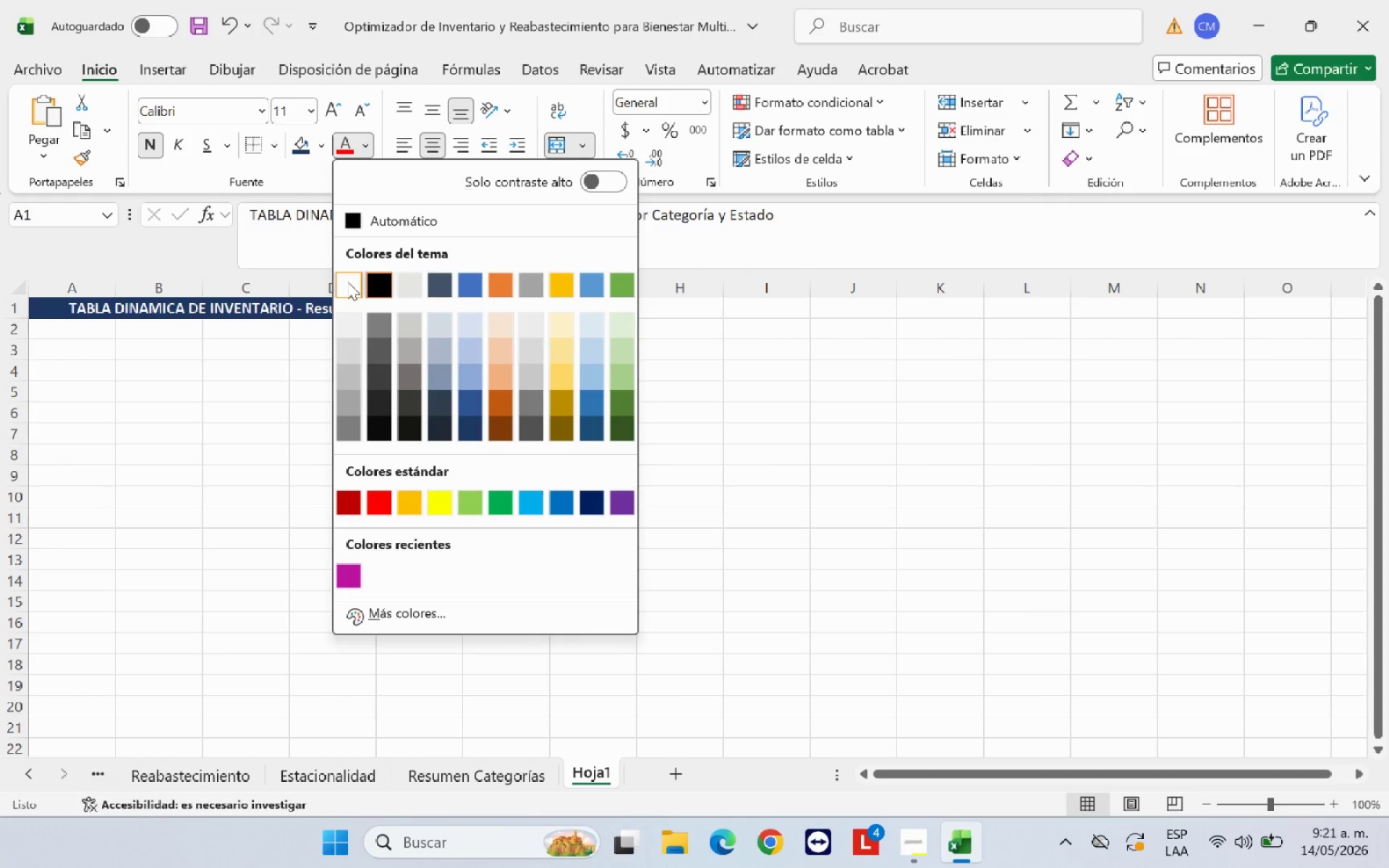 
double_click([350, 426])
 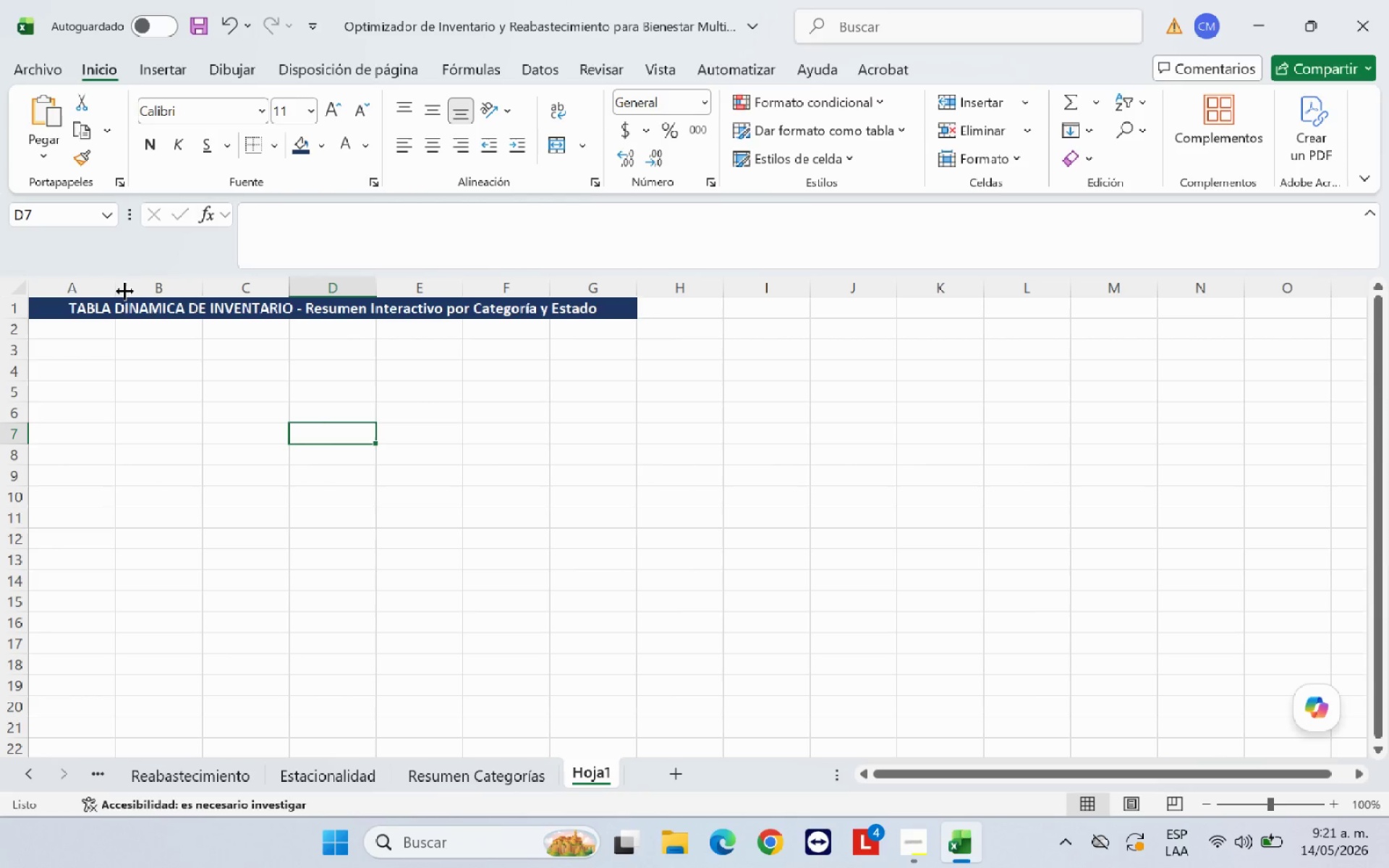 
left_click_drag(start_coordinate=[113, 291], to_coordinate=[176, 291])
 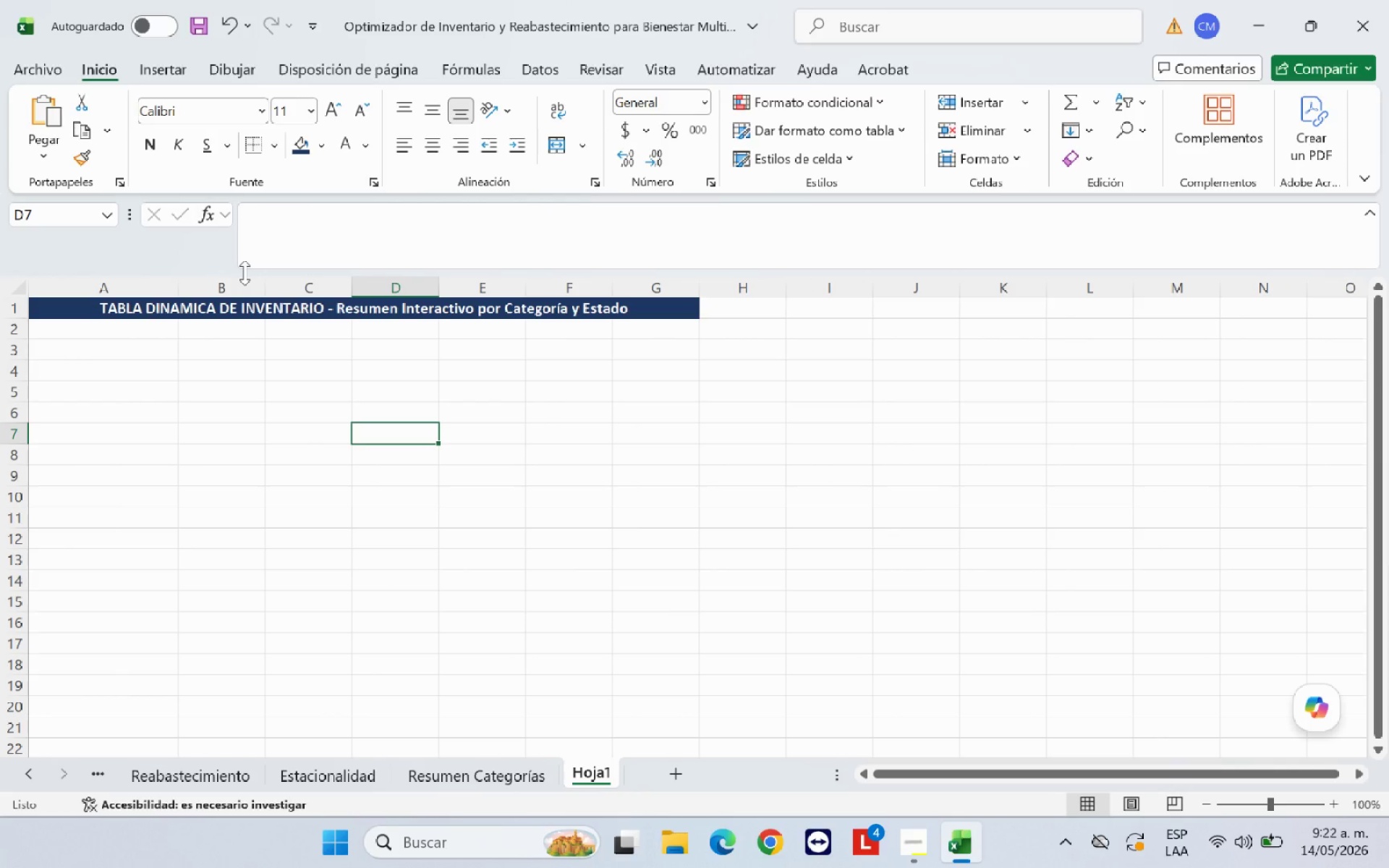 
wait(5.94)
 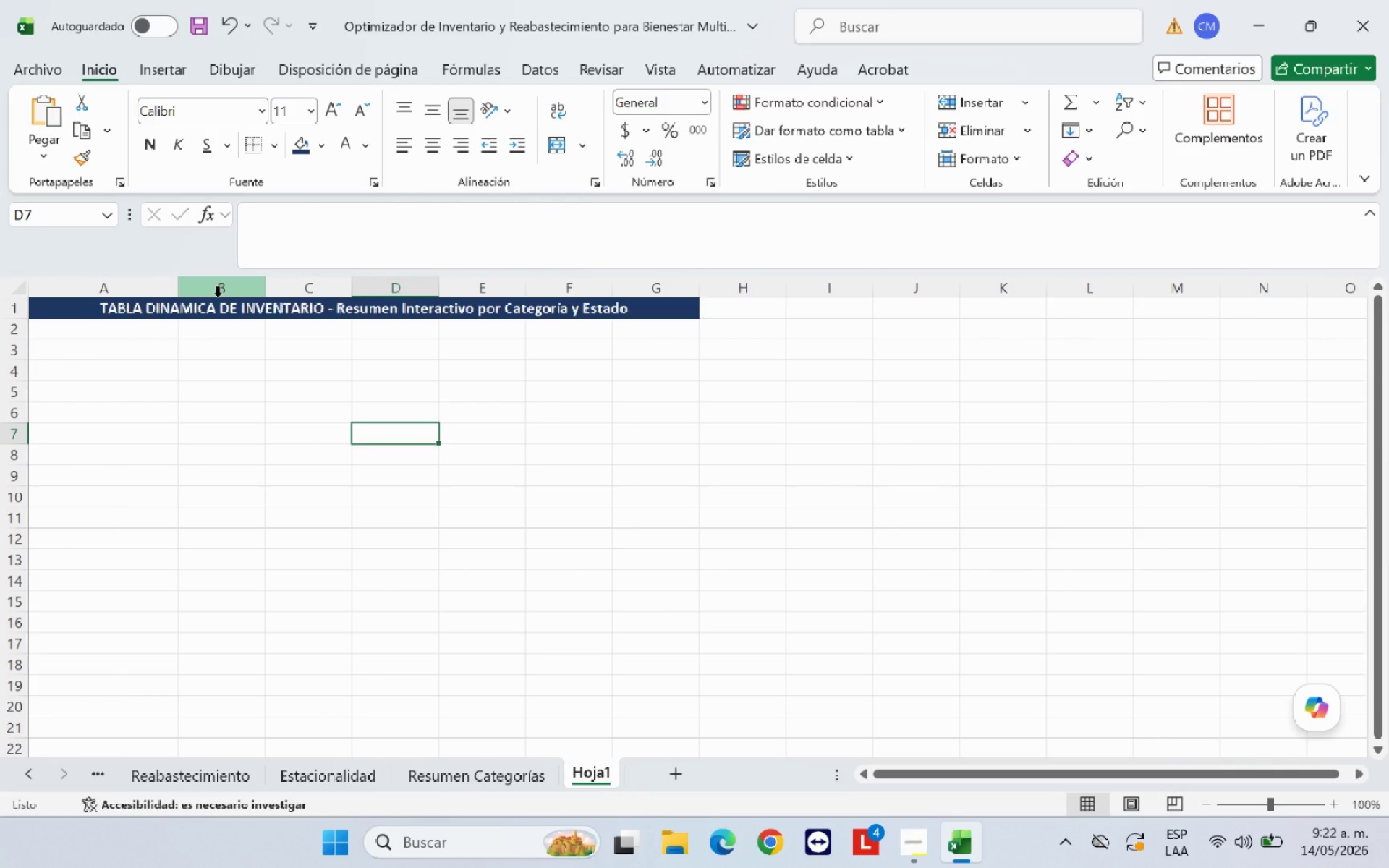 
left_click([114, 350])
 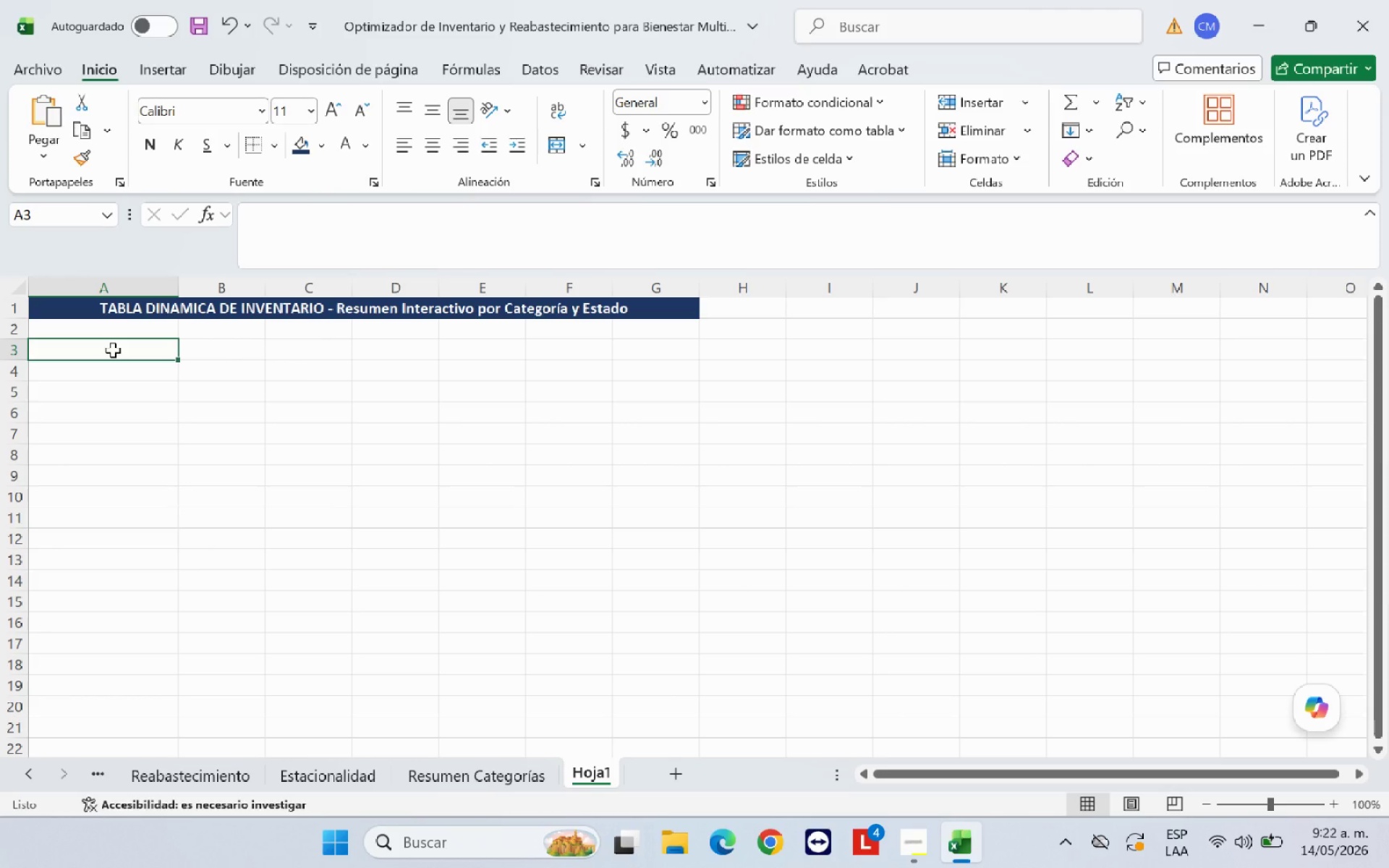 
wait(7.61)
 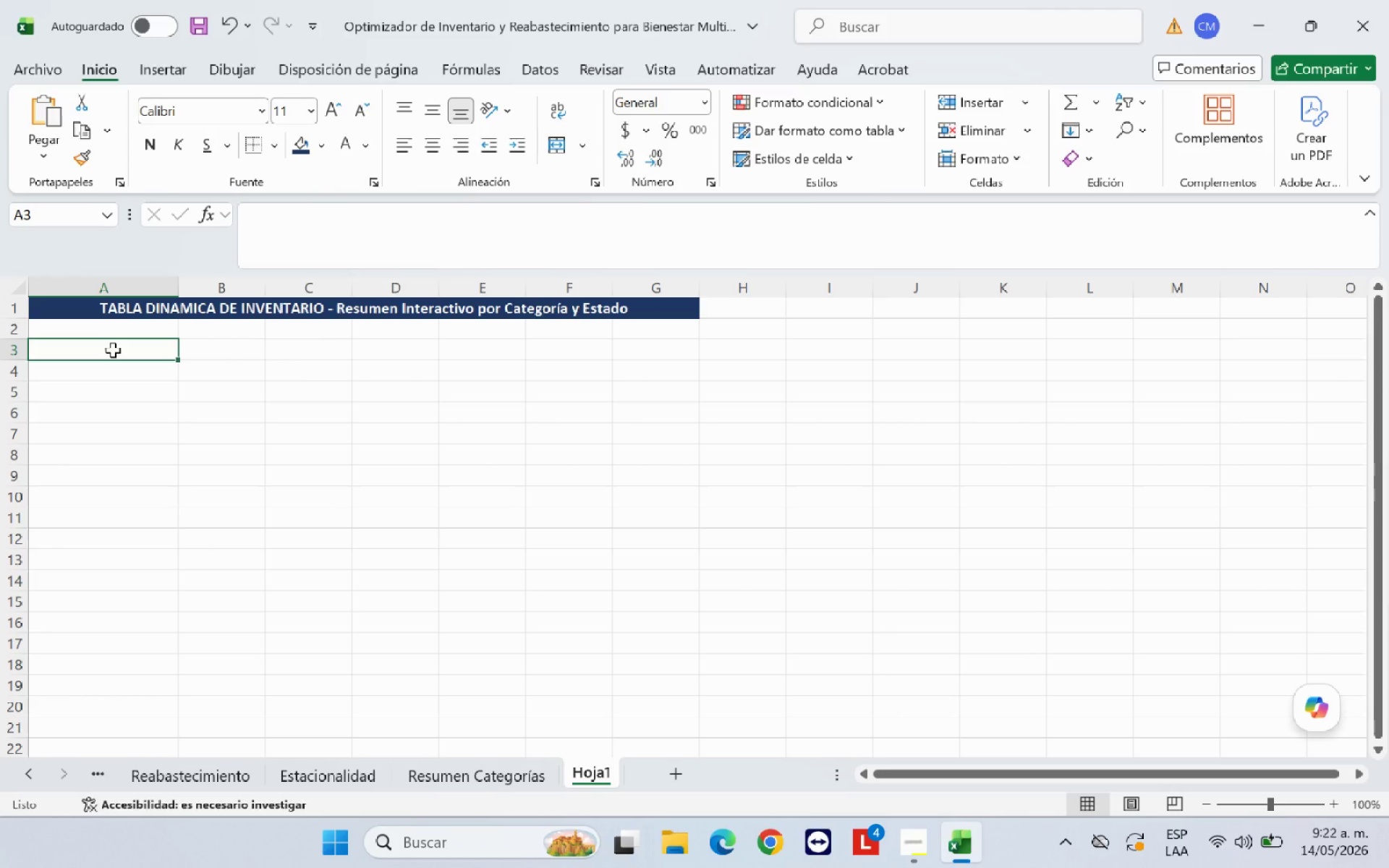 
type(RESUMEN COMPLETO POR CATEGOR;IA)
 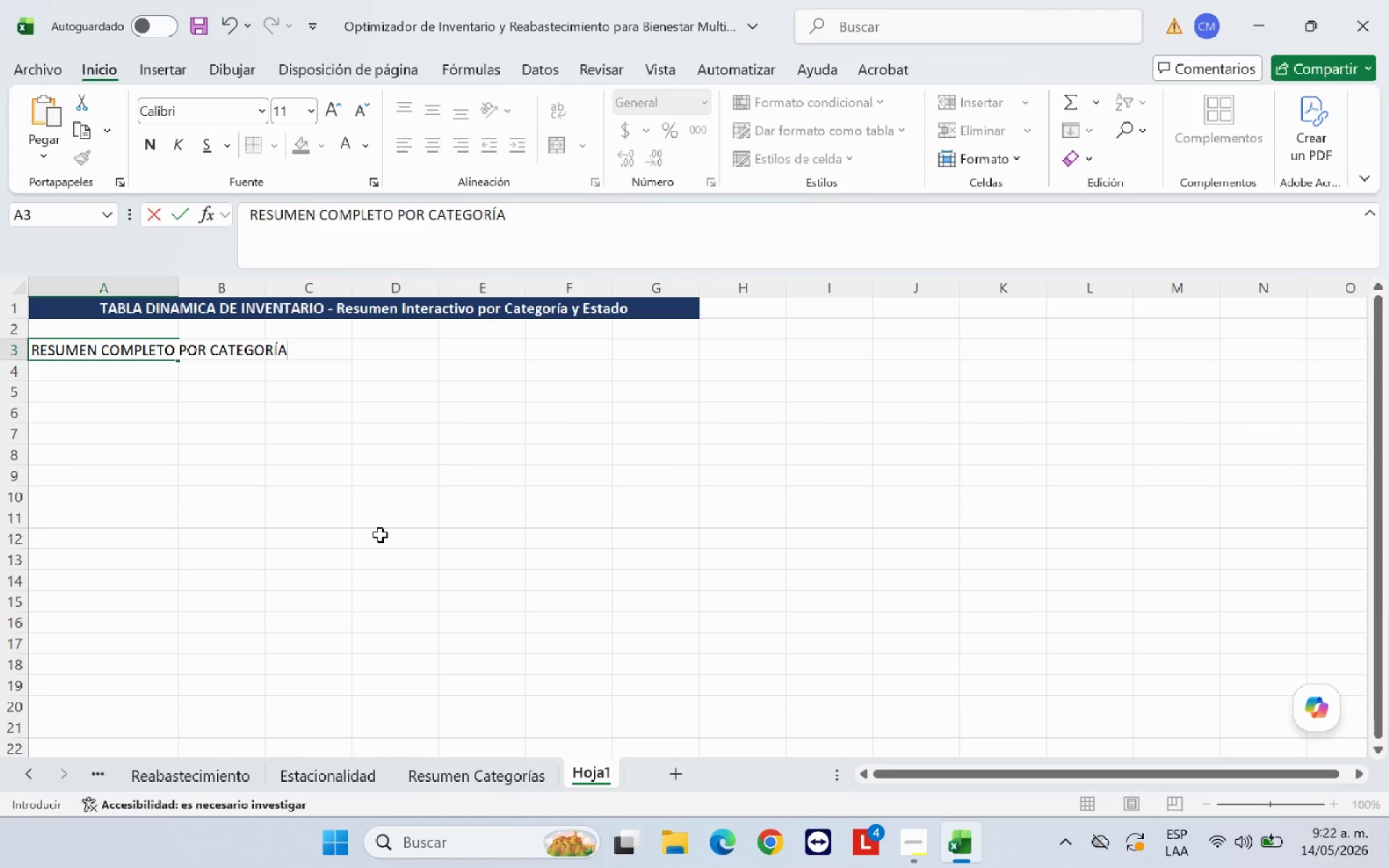 
left_click_drag(start_coordinate=[135, 356], to_coordinate=[684, 354])
 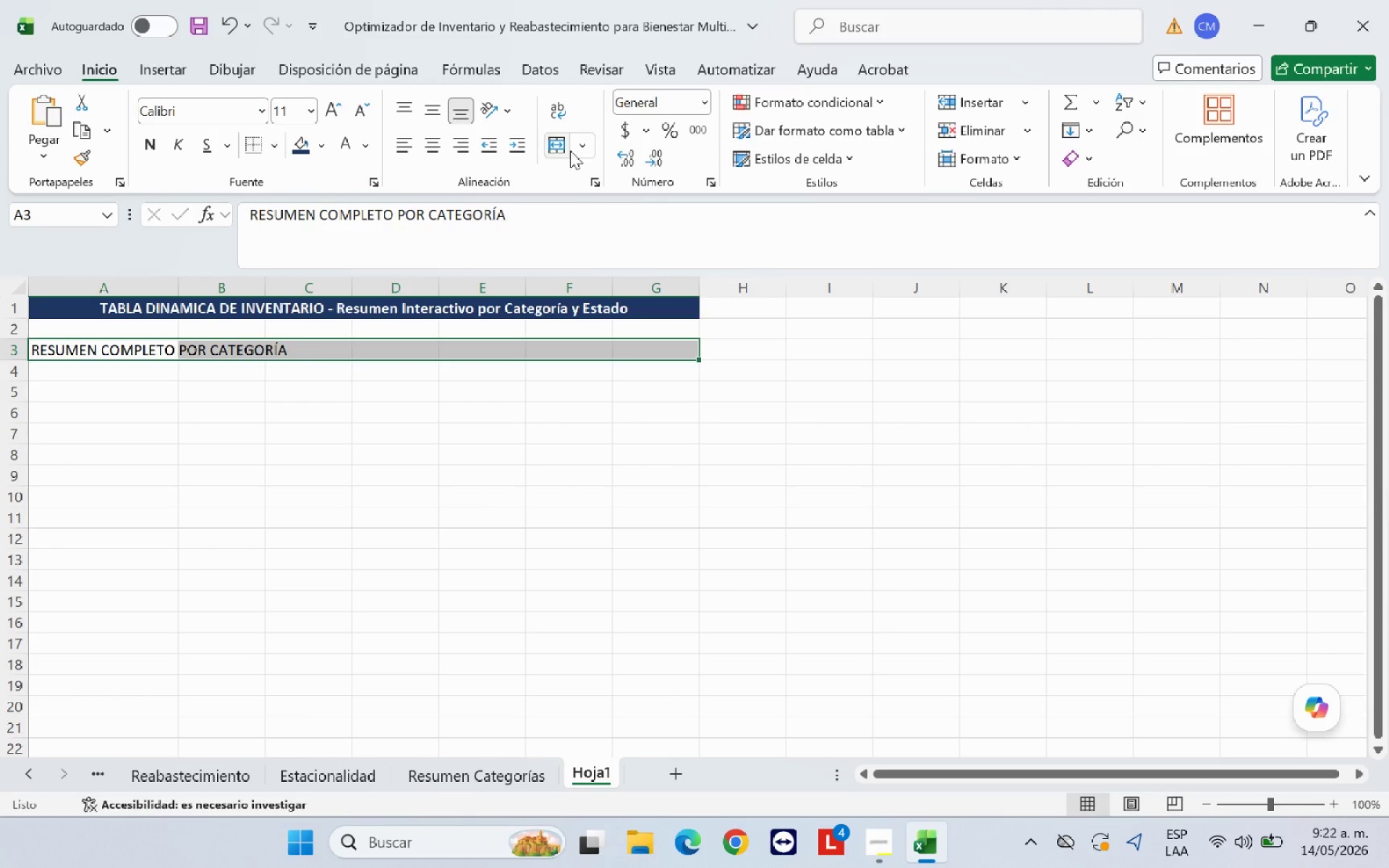 
left_click([564, 150])
 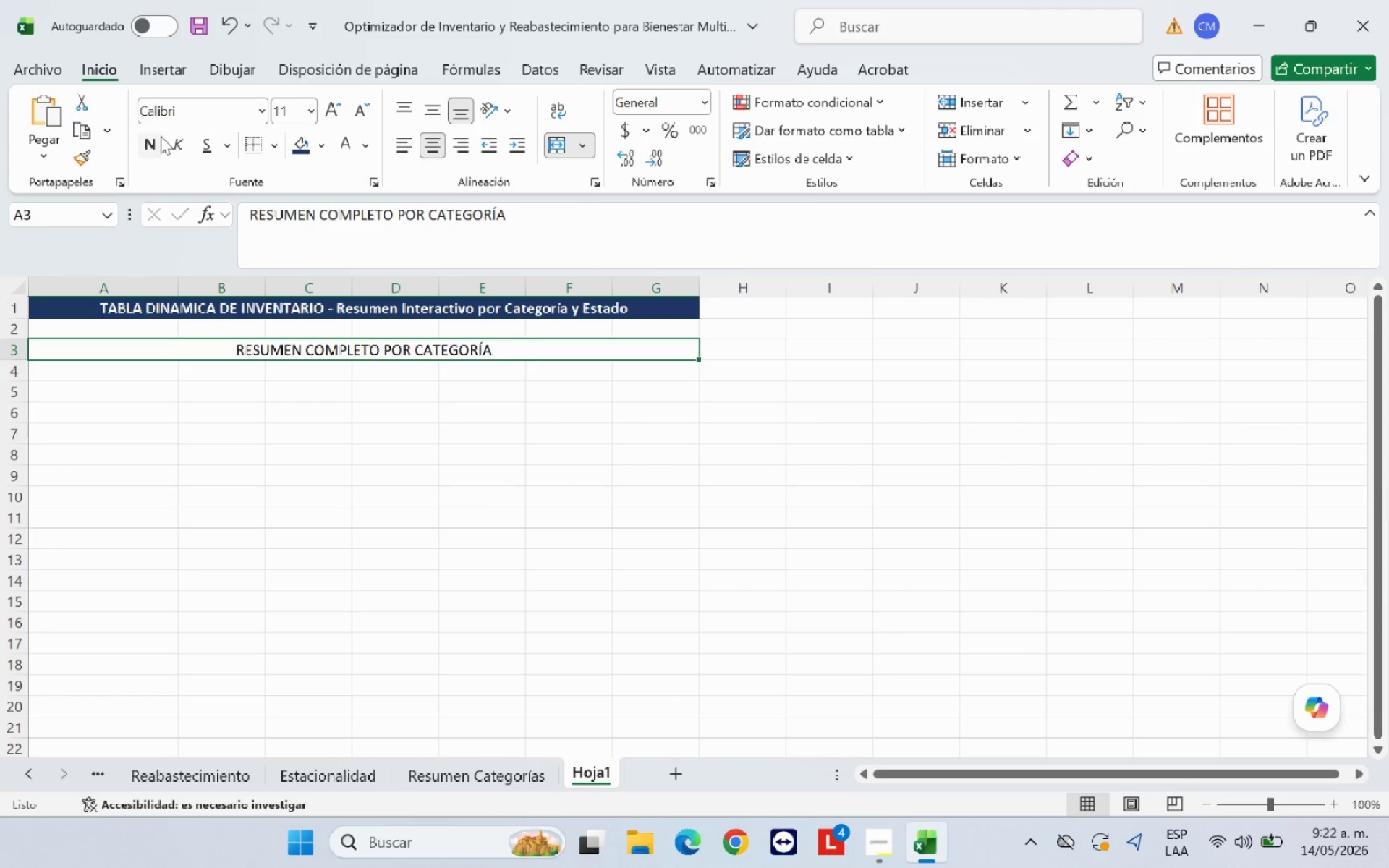 
left_click([145, 138])
 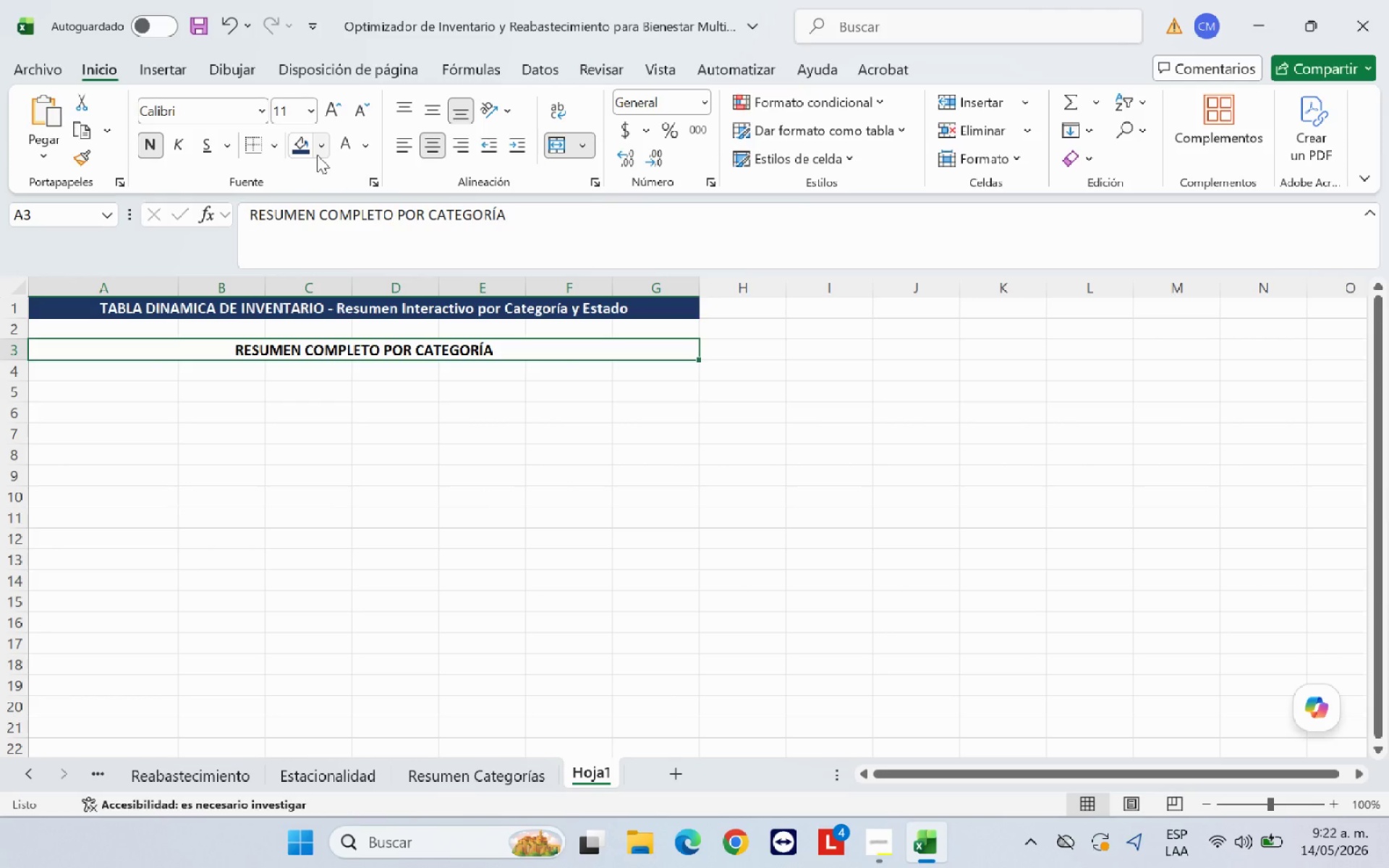 
left_click([323, 153])
 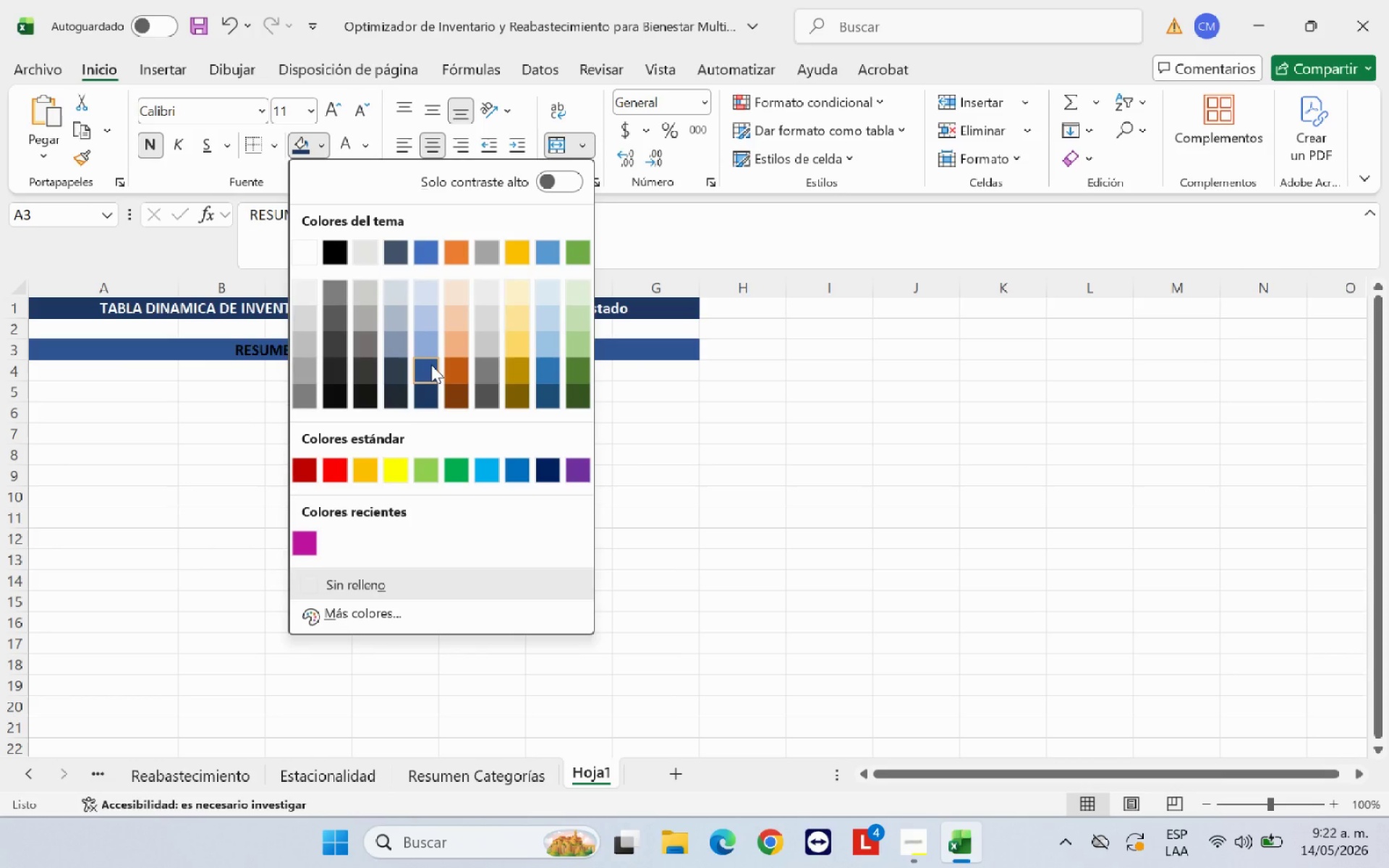 
left_click([431, 365])
 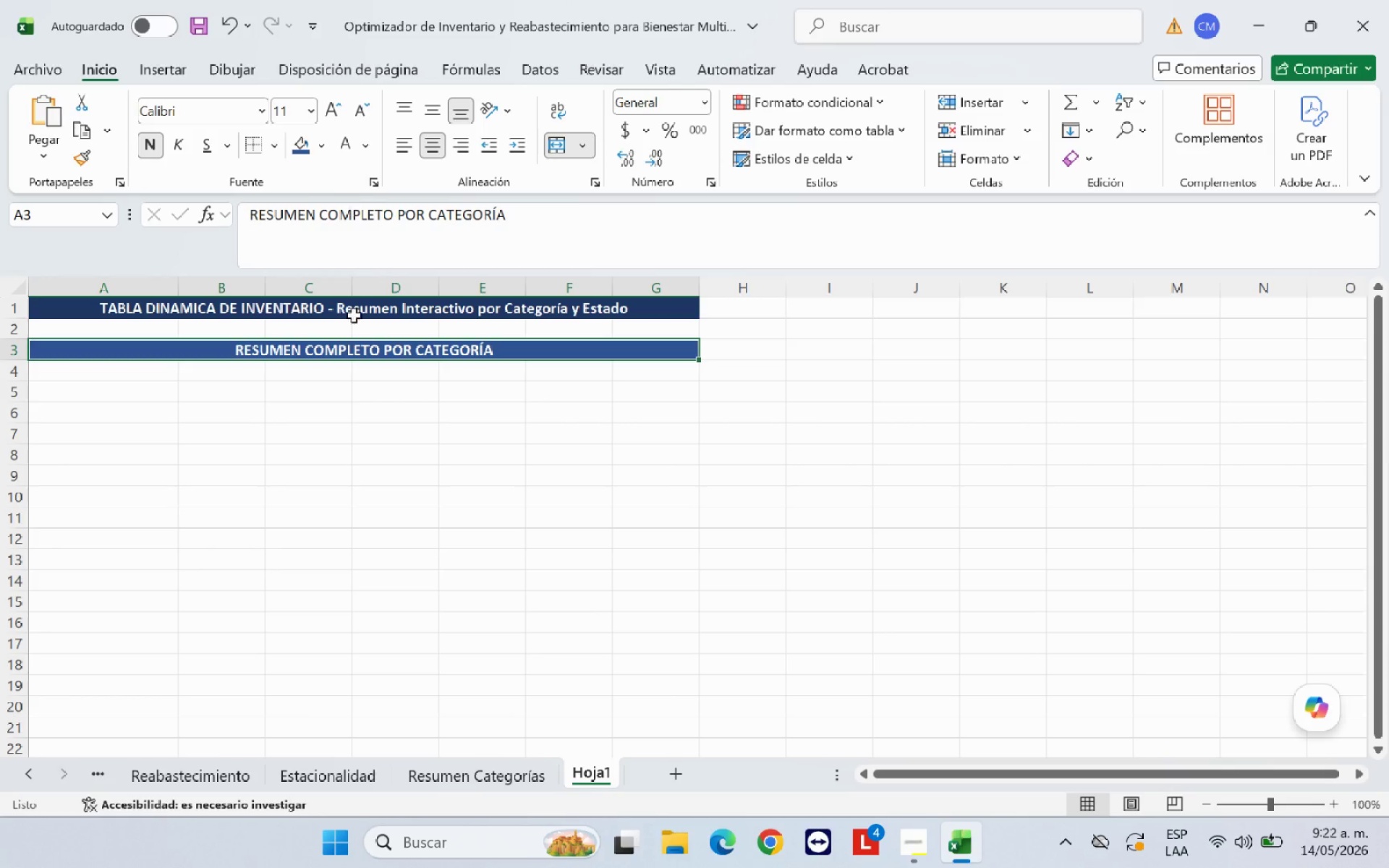 
left_click([376, 453])
 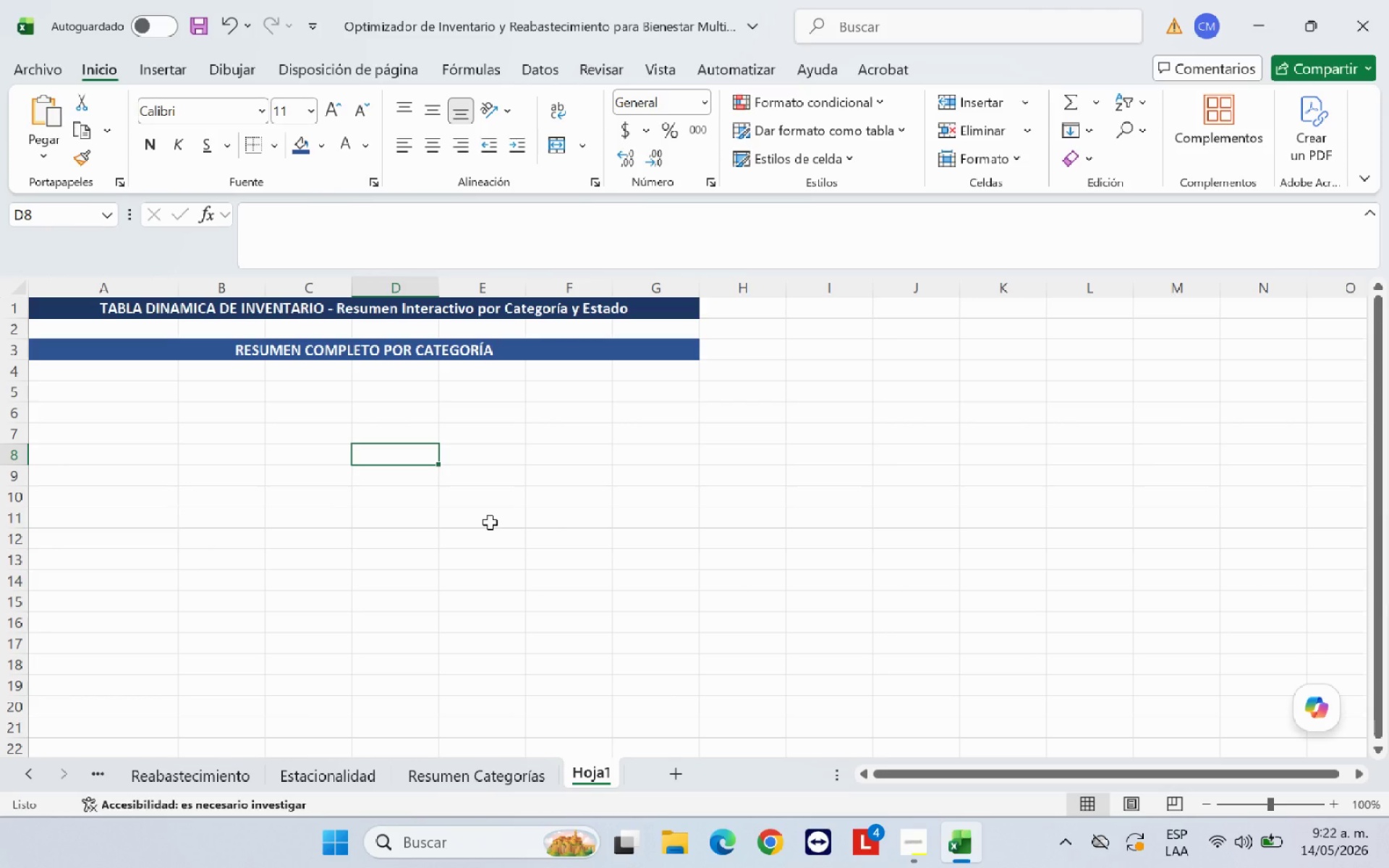 
wait(10.06)
 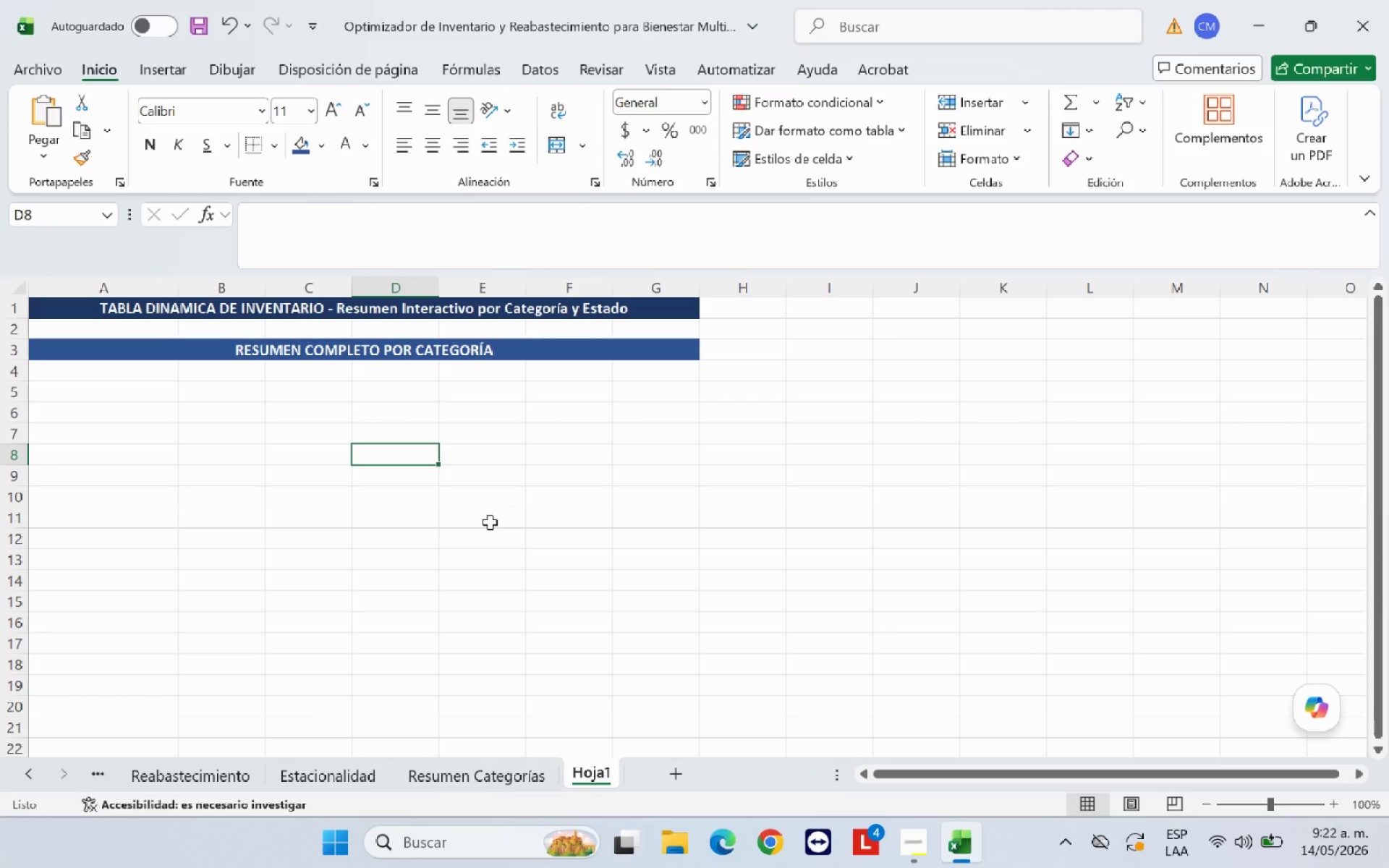 
left_click([524, 783])
 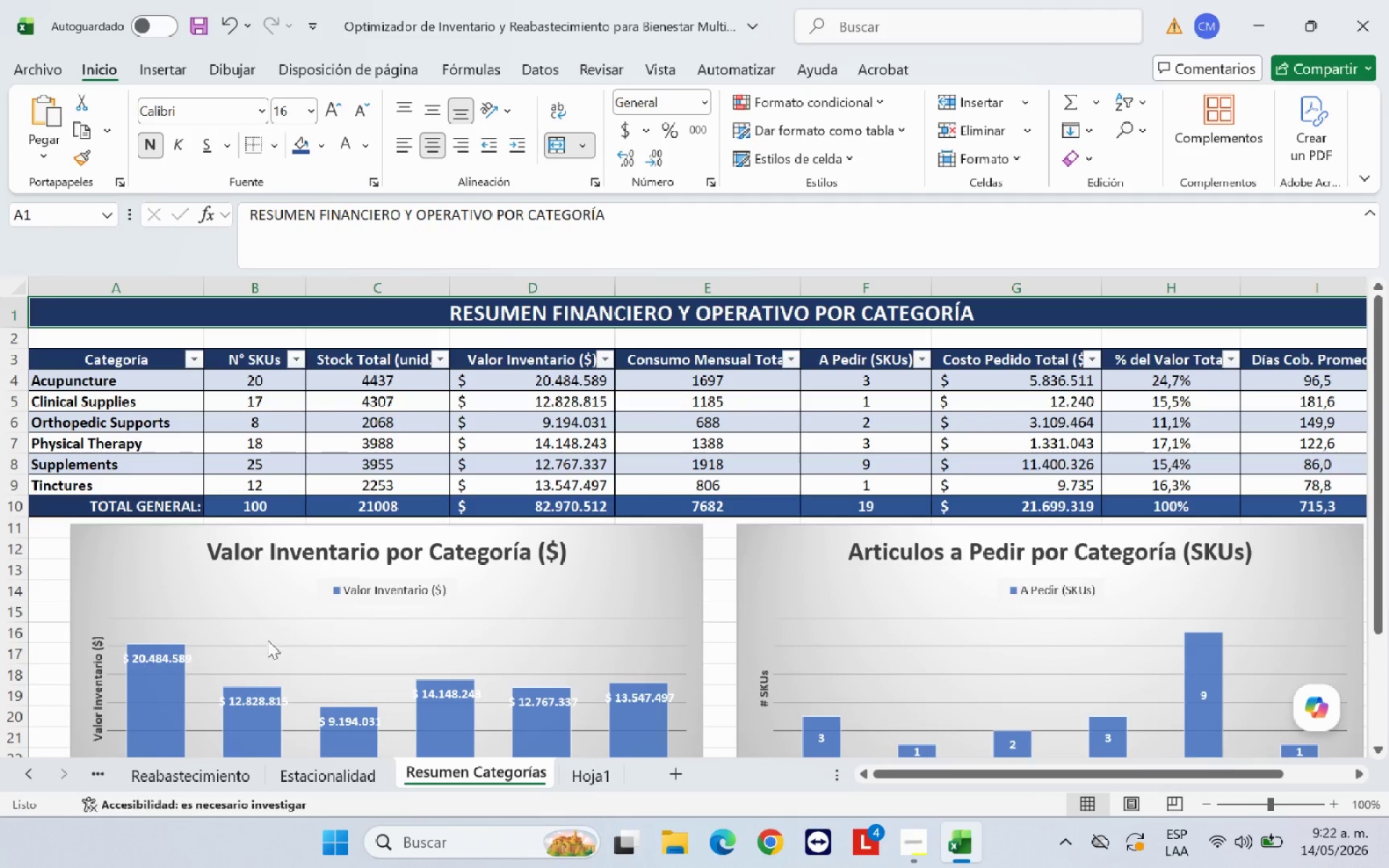 
scroll: coordinate [208, 576], scroll_direction: up, amount: 2.0
 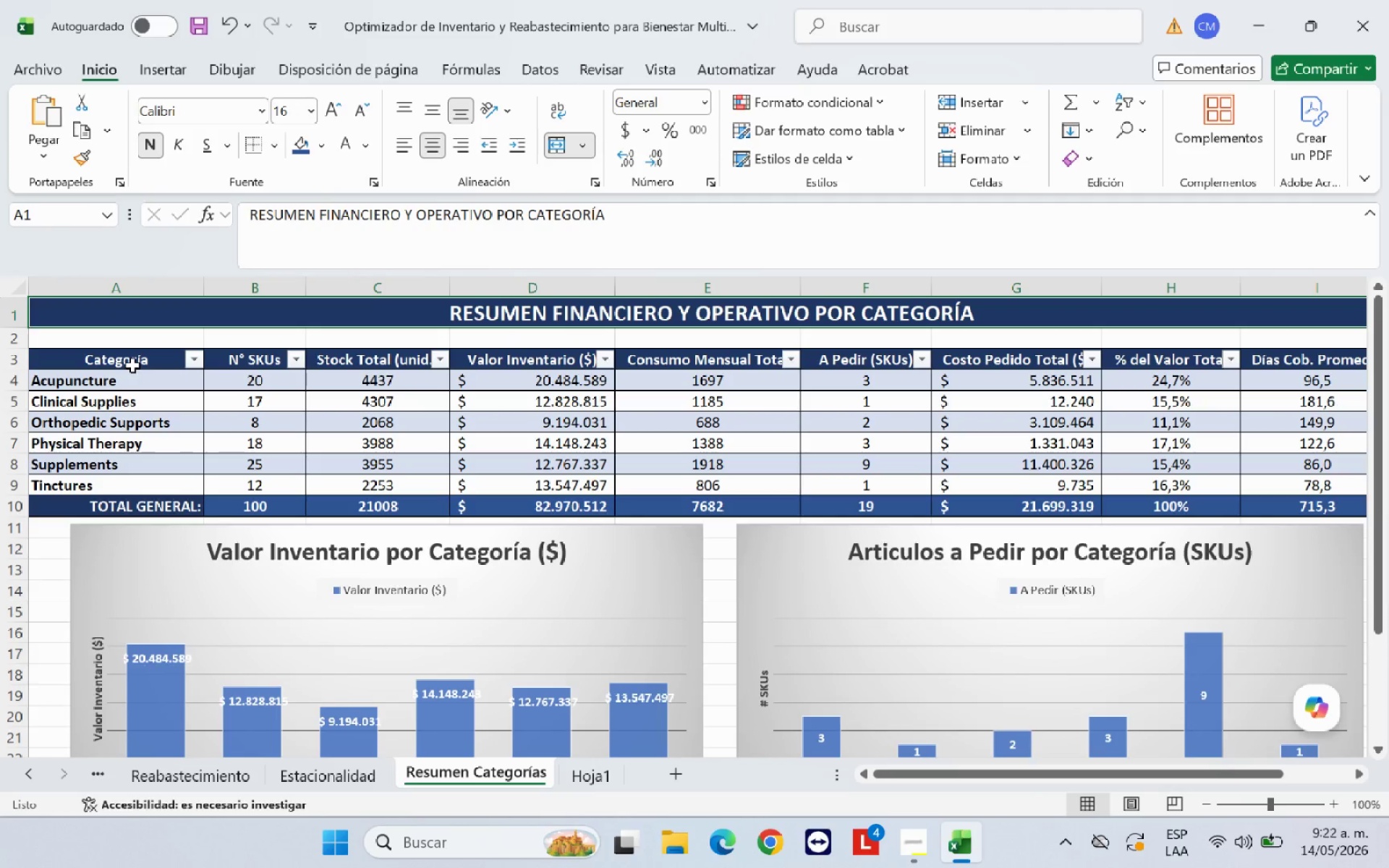 
left_click_drag(start_coordinate=[132, 365], to_coordinate=[132, 484])
 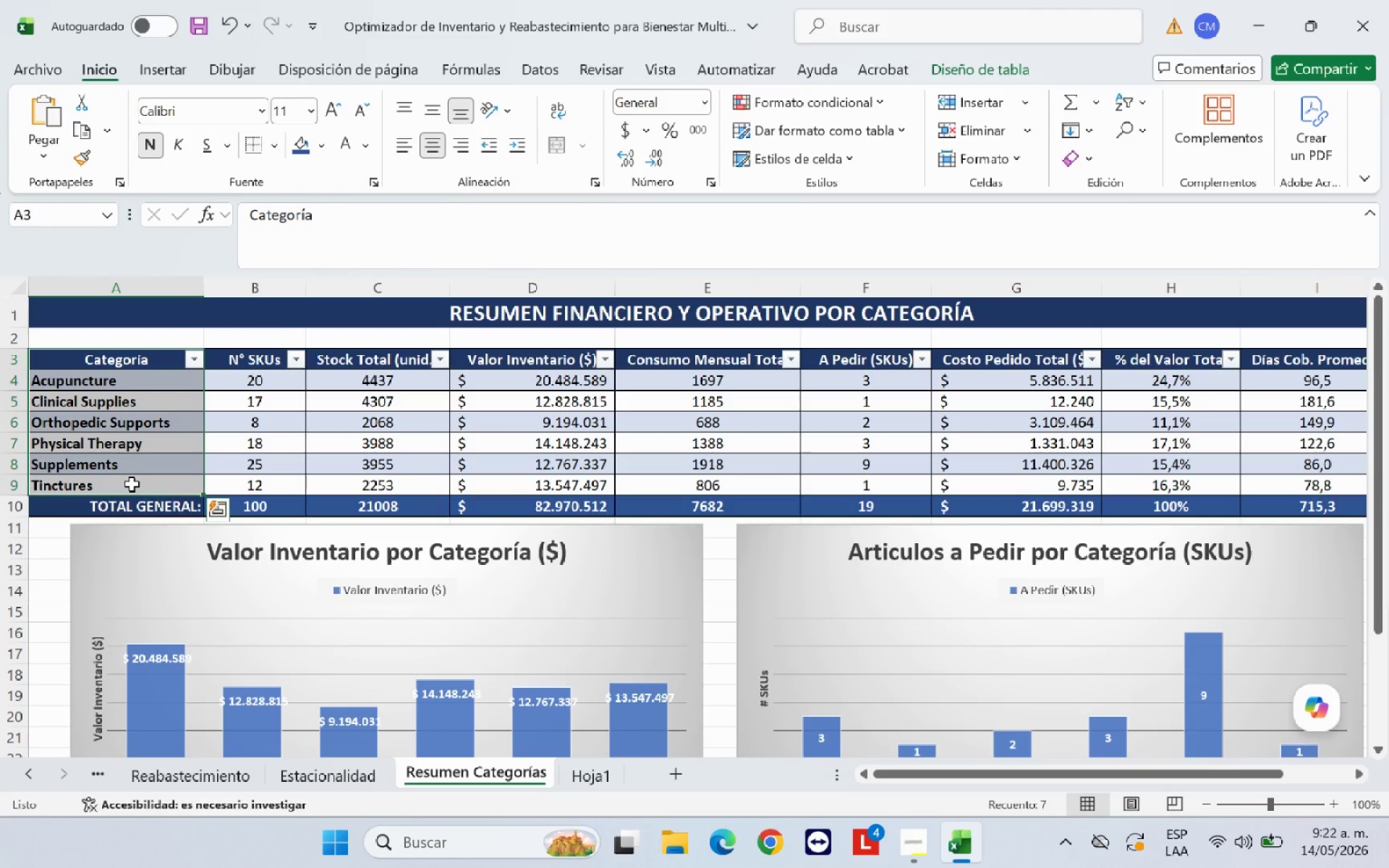 
key(Control+C)
 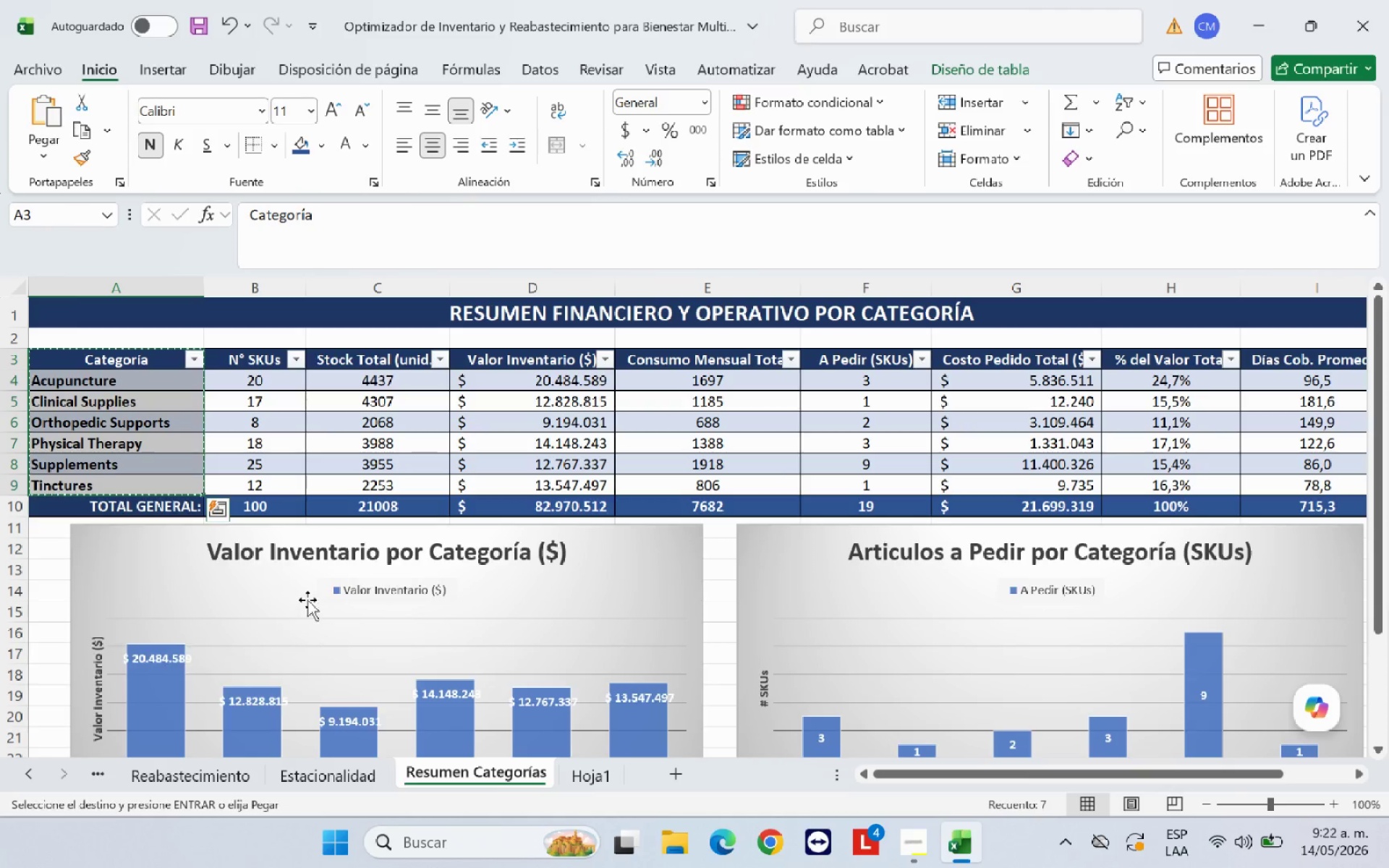 
key(Control+ControlLeft)
 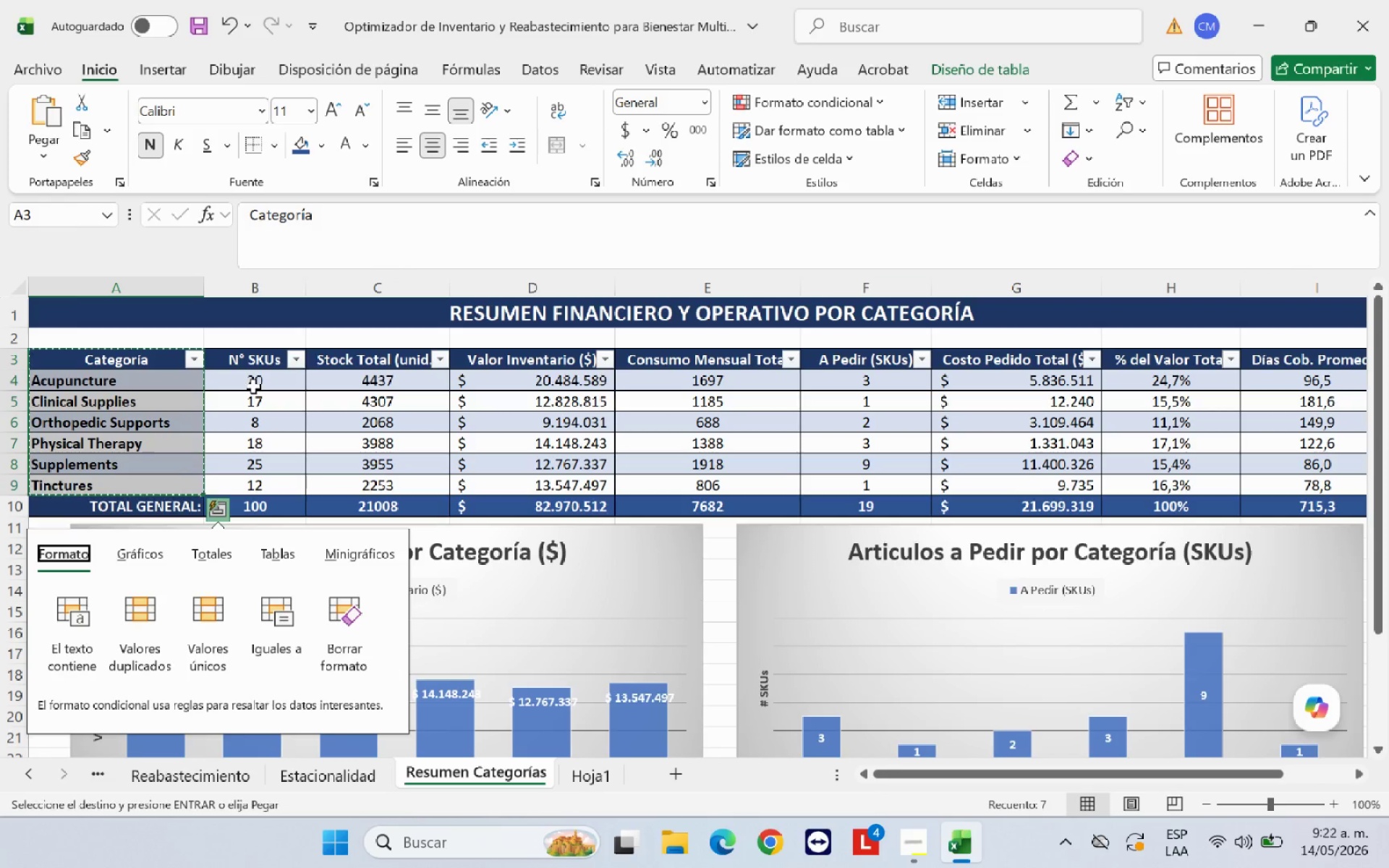 
left_click([357, 400])
 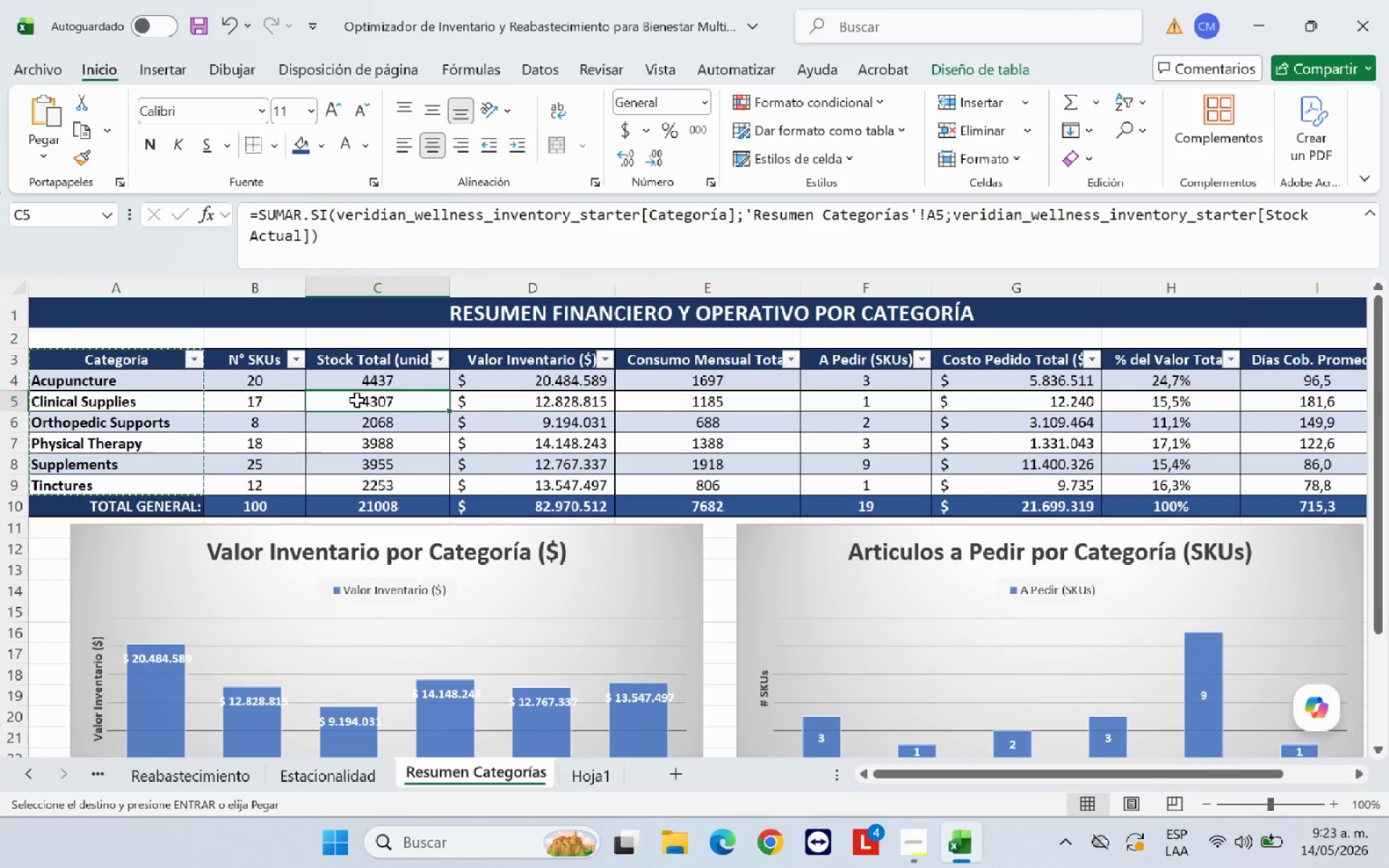 
wait(13.92)
 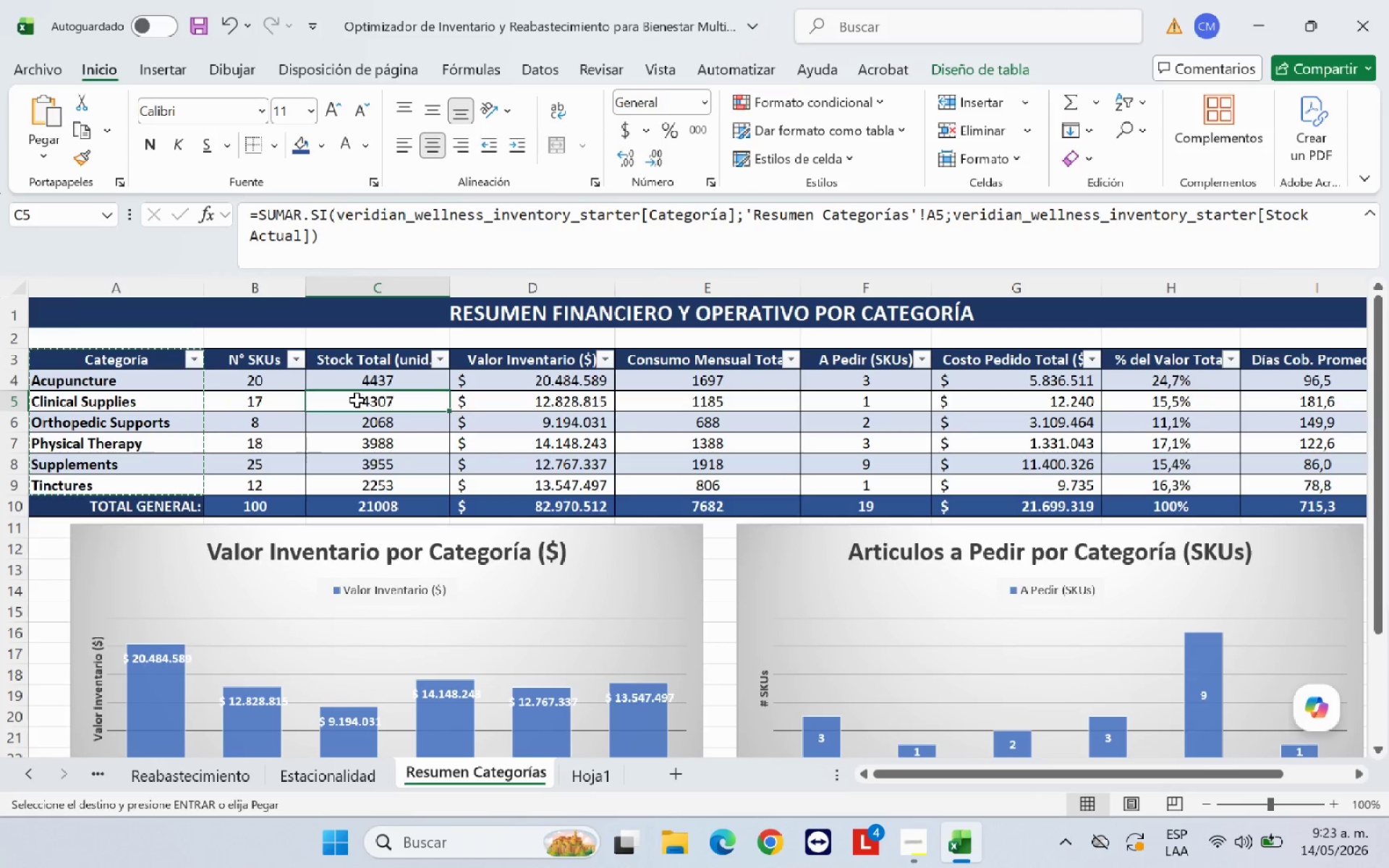 
left_click_drag(start_coordinate=[153, 360], to_coordinate=[977, 486])
 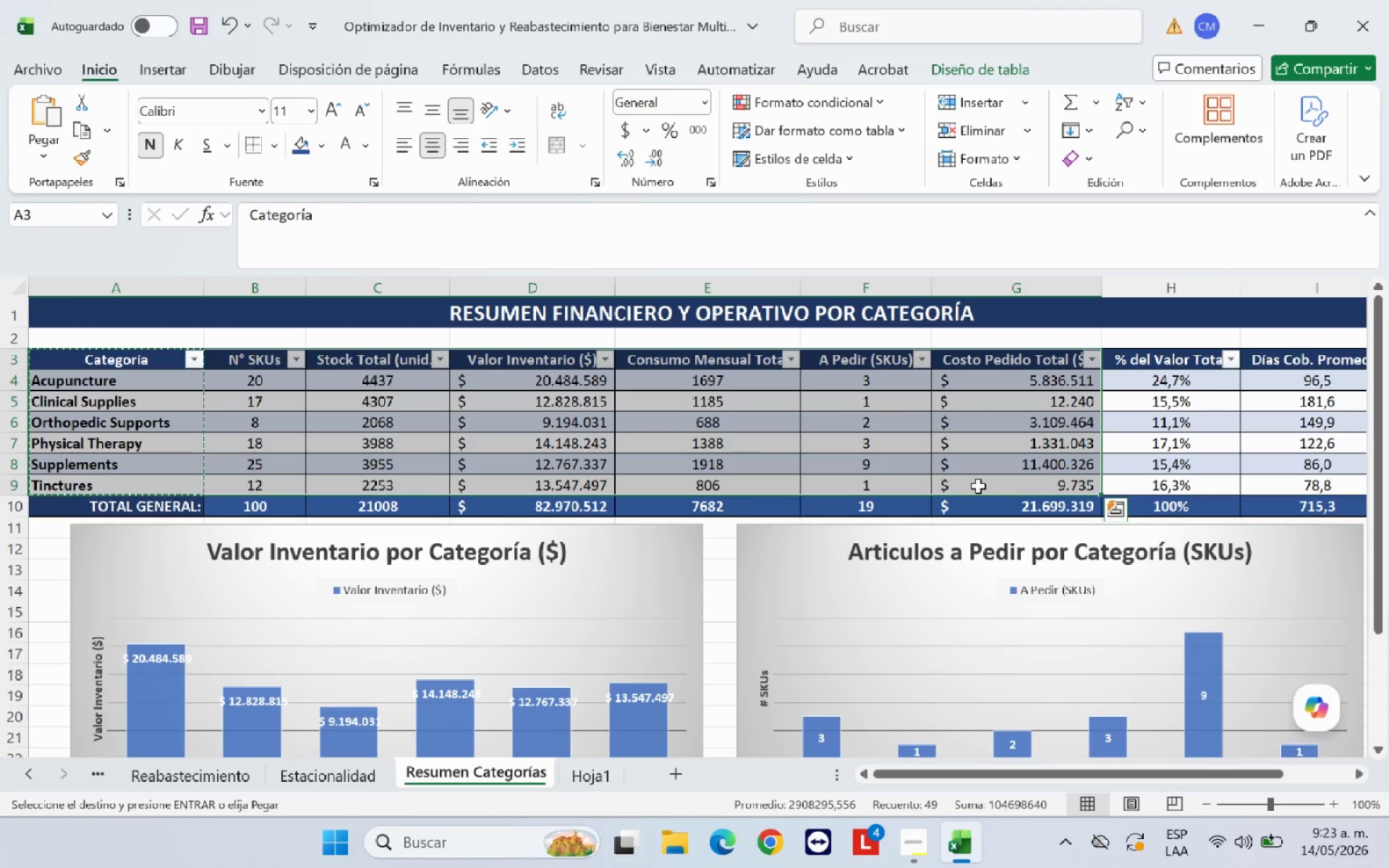 
hold_key(key=ControlLeft, duration=0.98)
 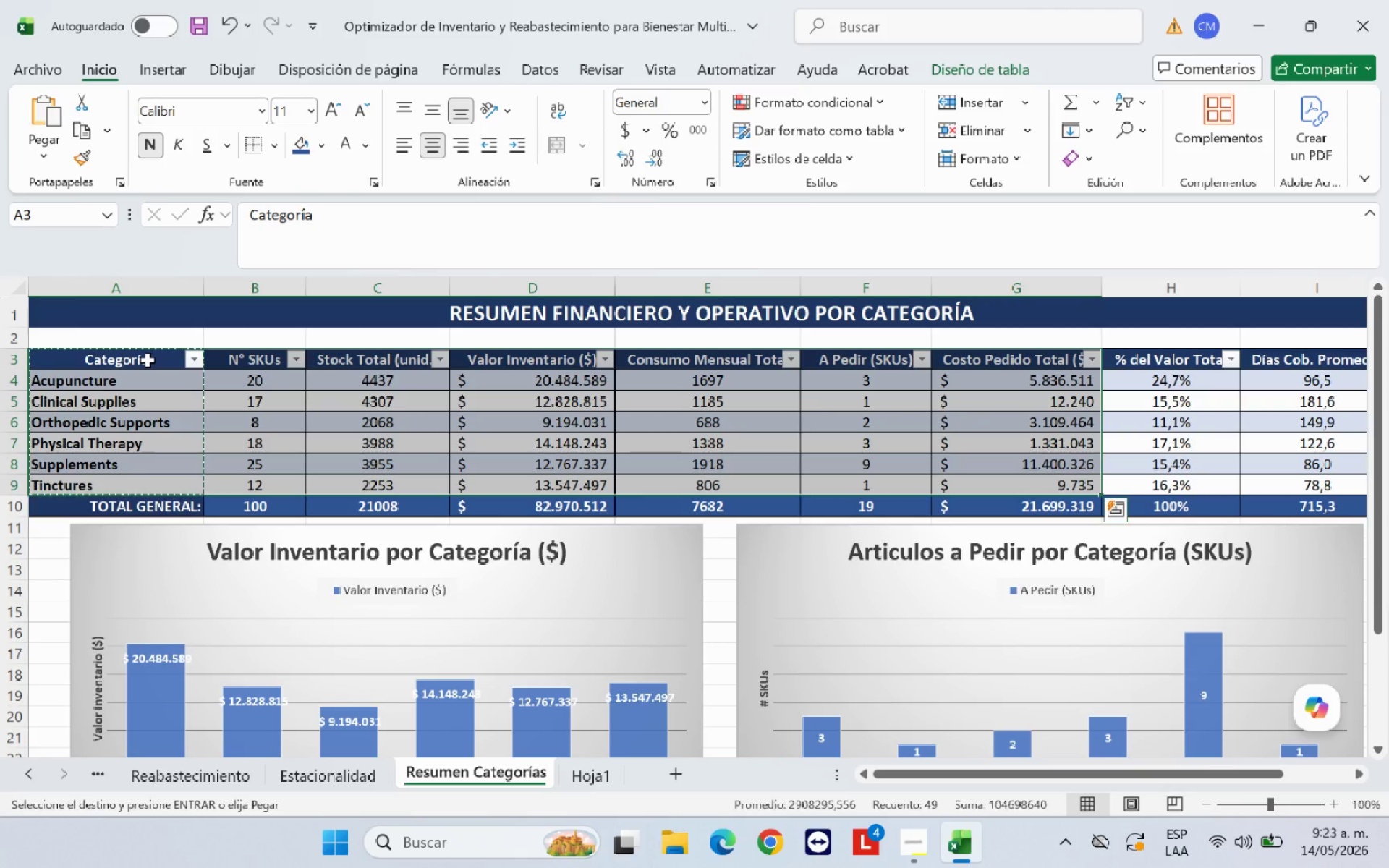 
left_click_drag(start_coordinate=[148, 360], to_coordinate=[986, 509])
 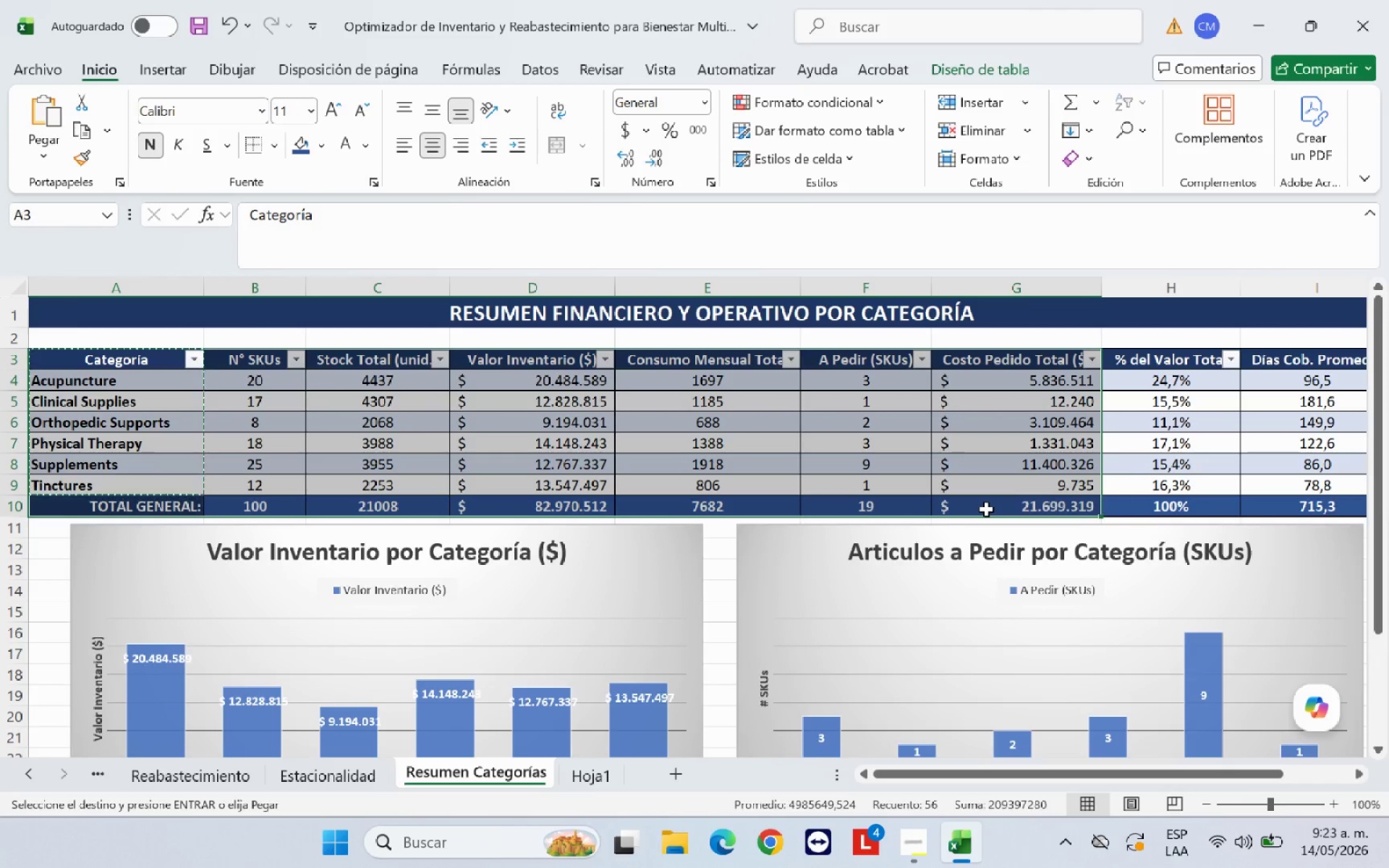 
key(Control+C)
 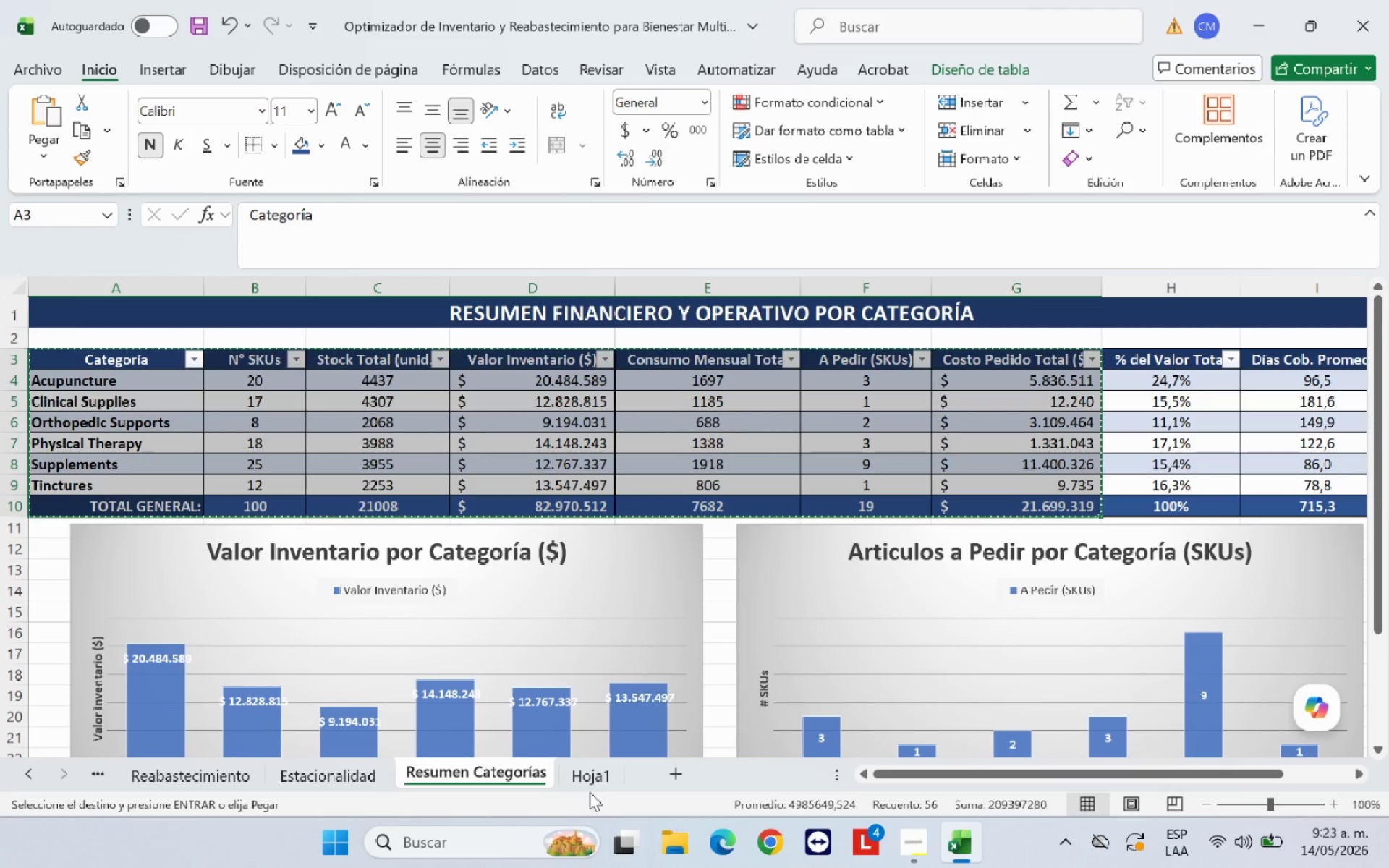 
left_click([590, 780])
 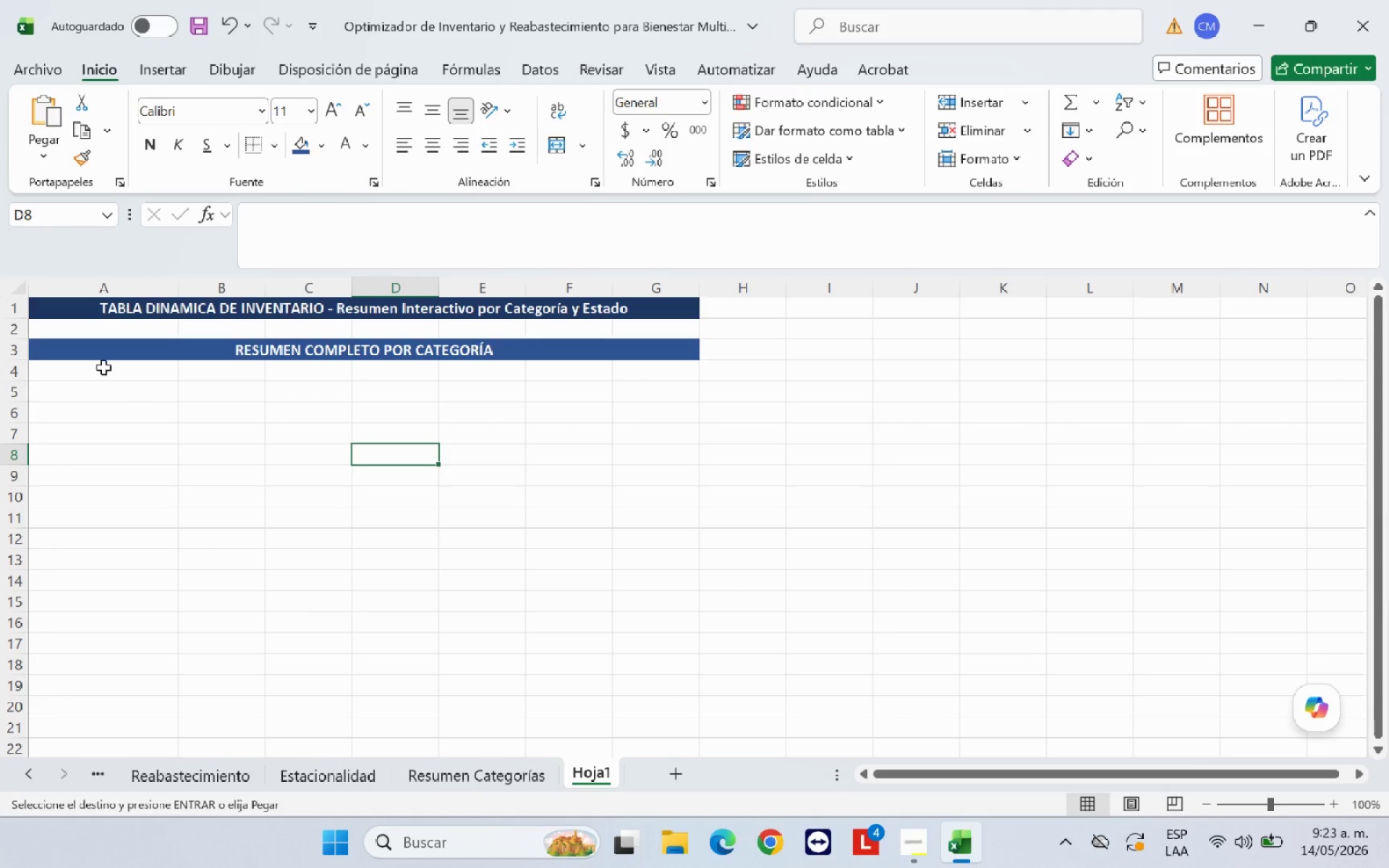 
left_click([102, 365])
 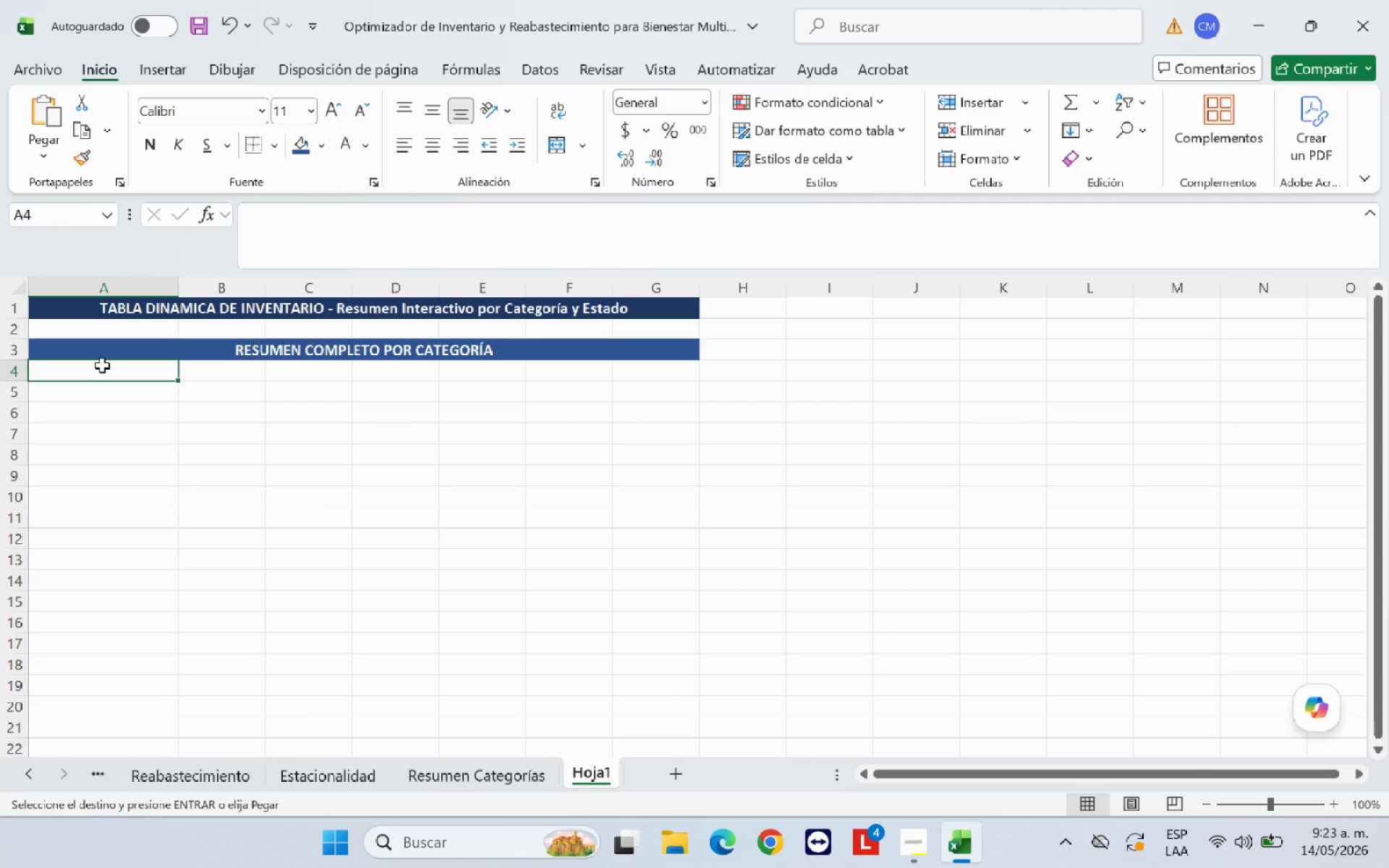 
key(Control+V)
 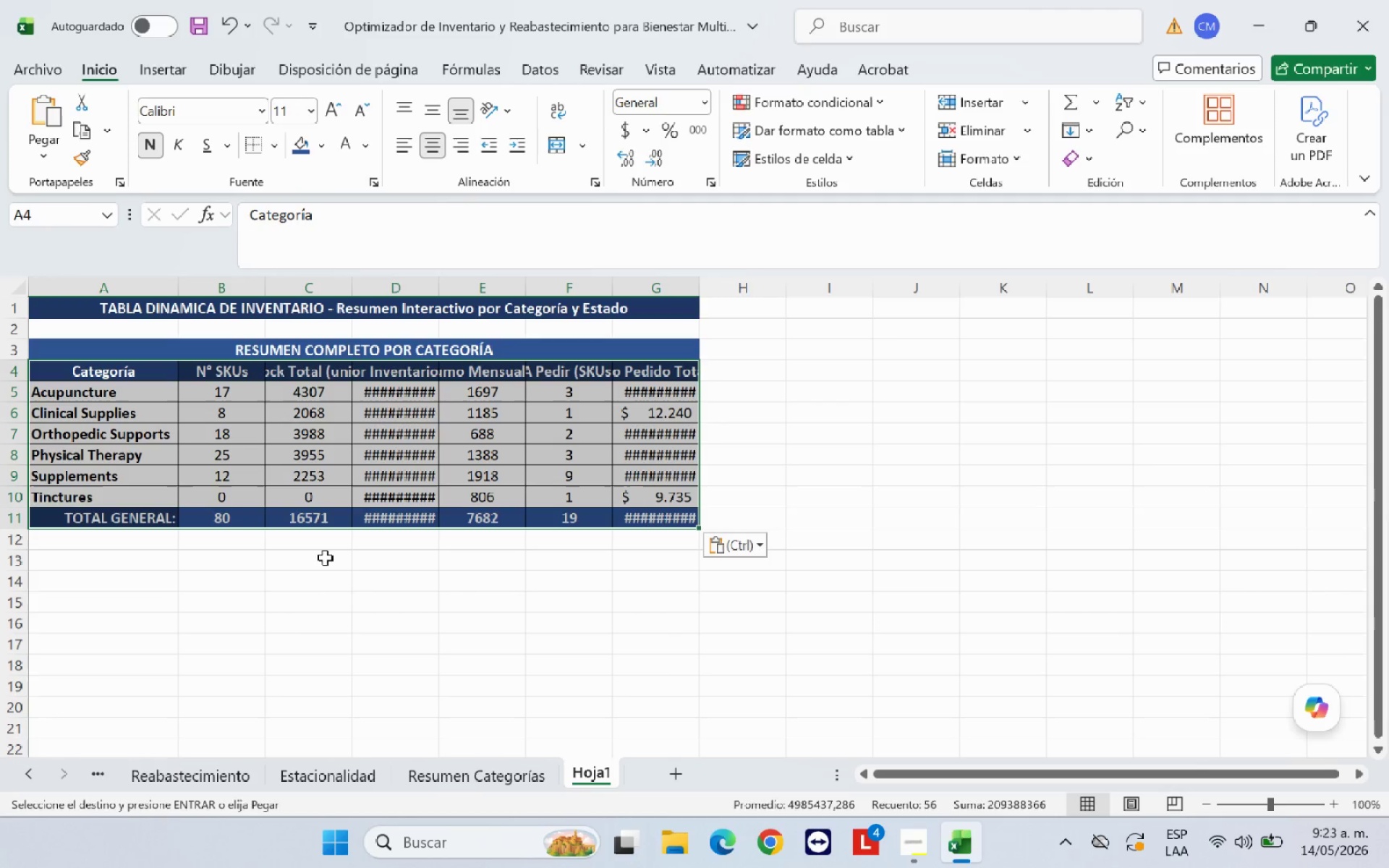 
left_click([399, 594])
 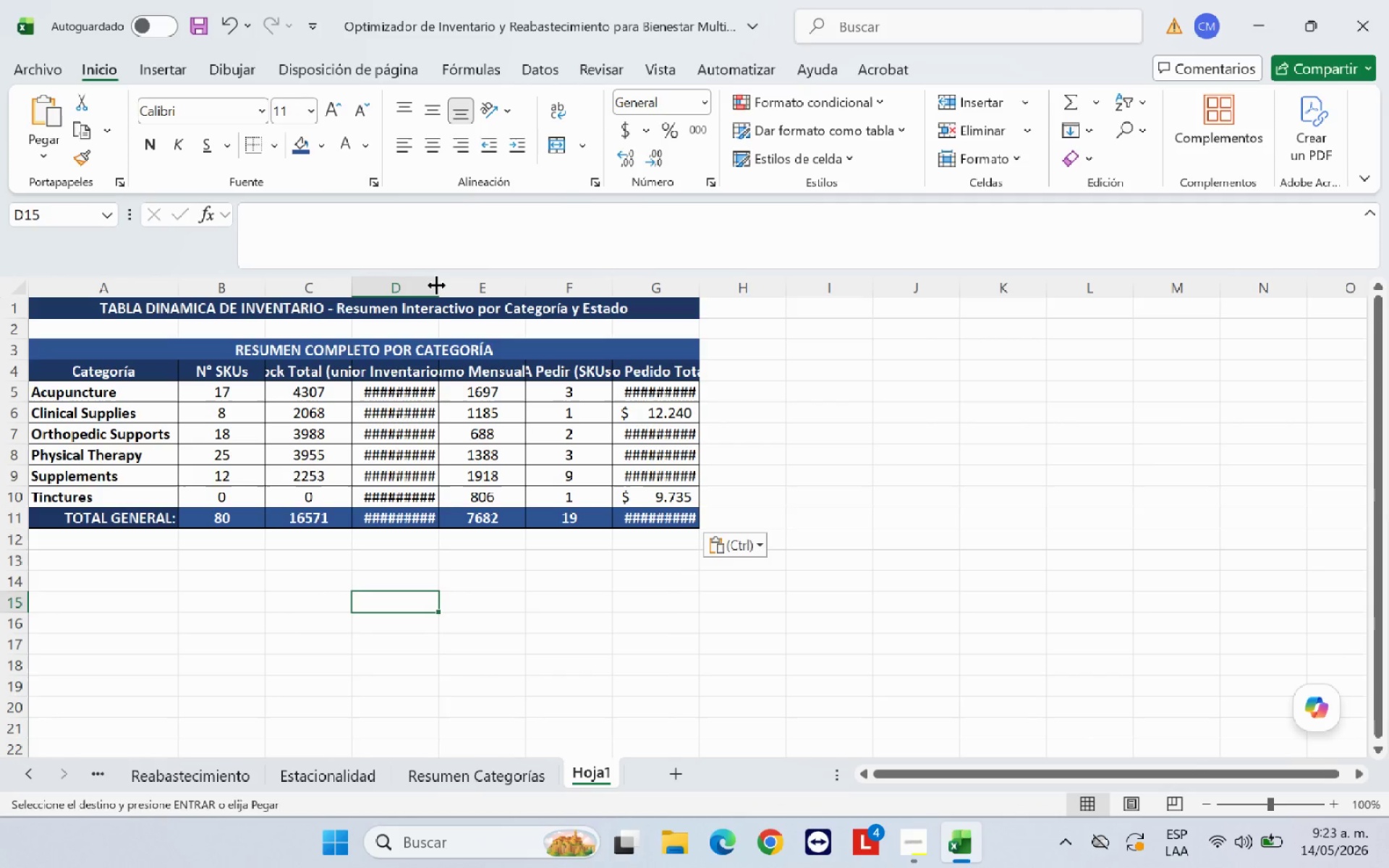 
left_click_drag(start_coordinate=[437, 285], to_coordinate=[488, 282])
 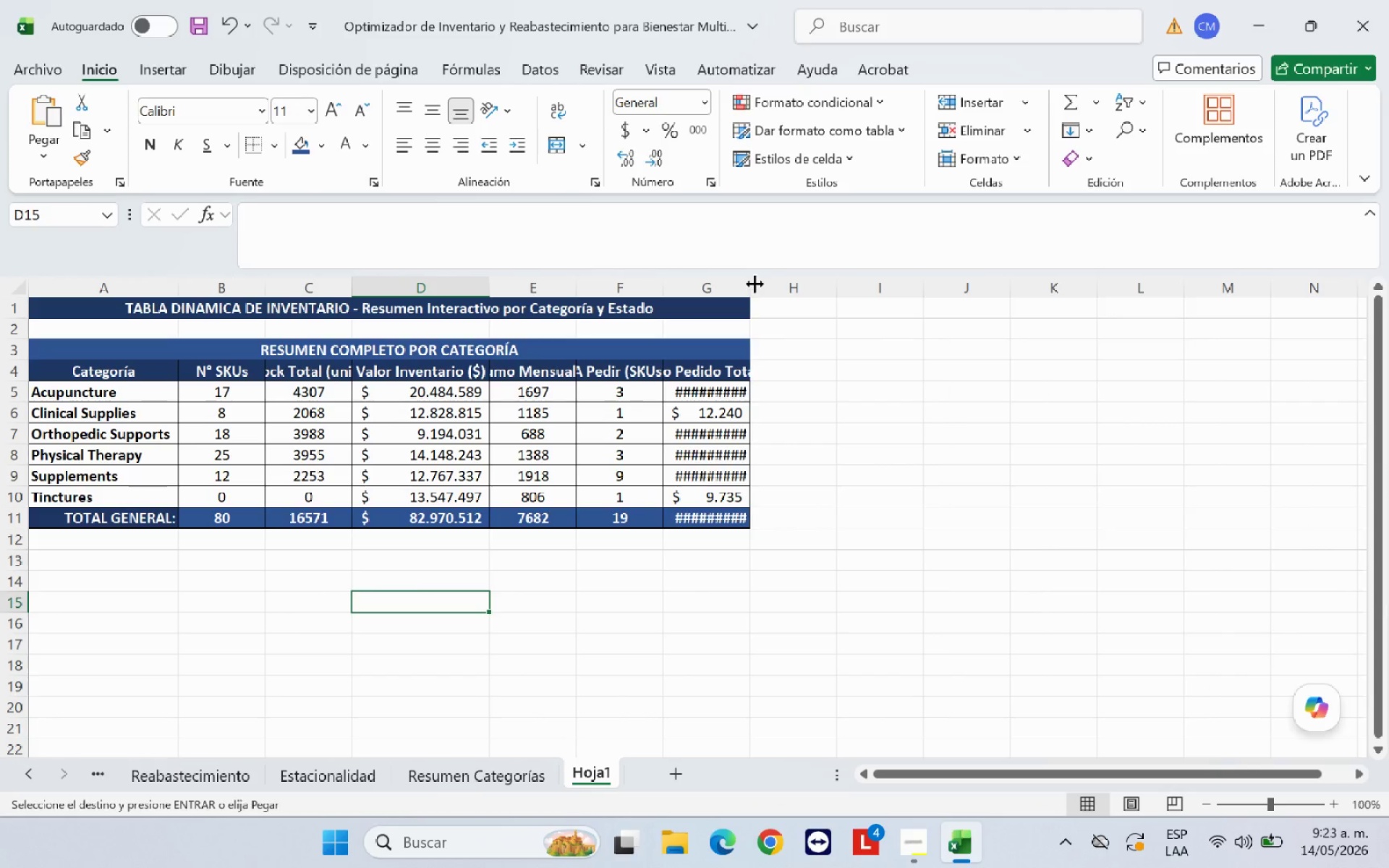 
left_click_drag(start_coordinate=[749, 285], to_coordinate=[810, 289])
 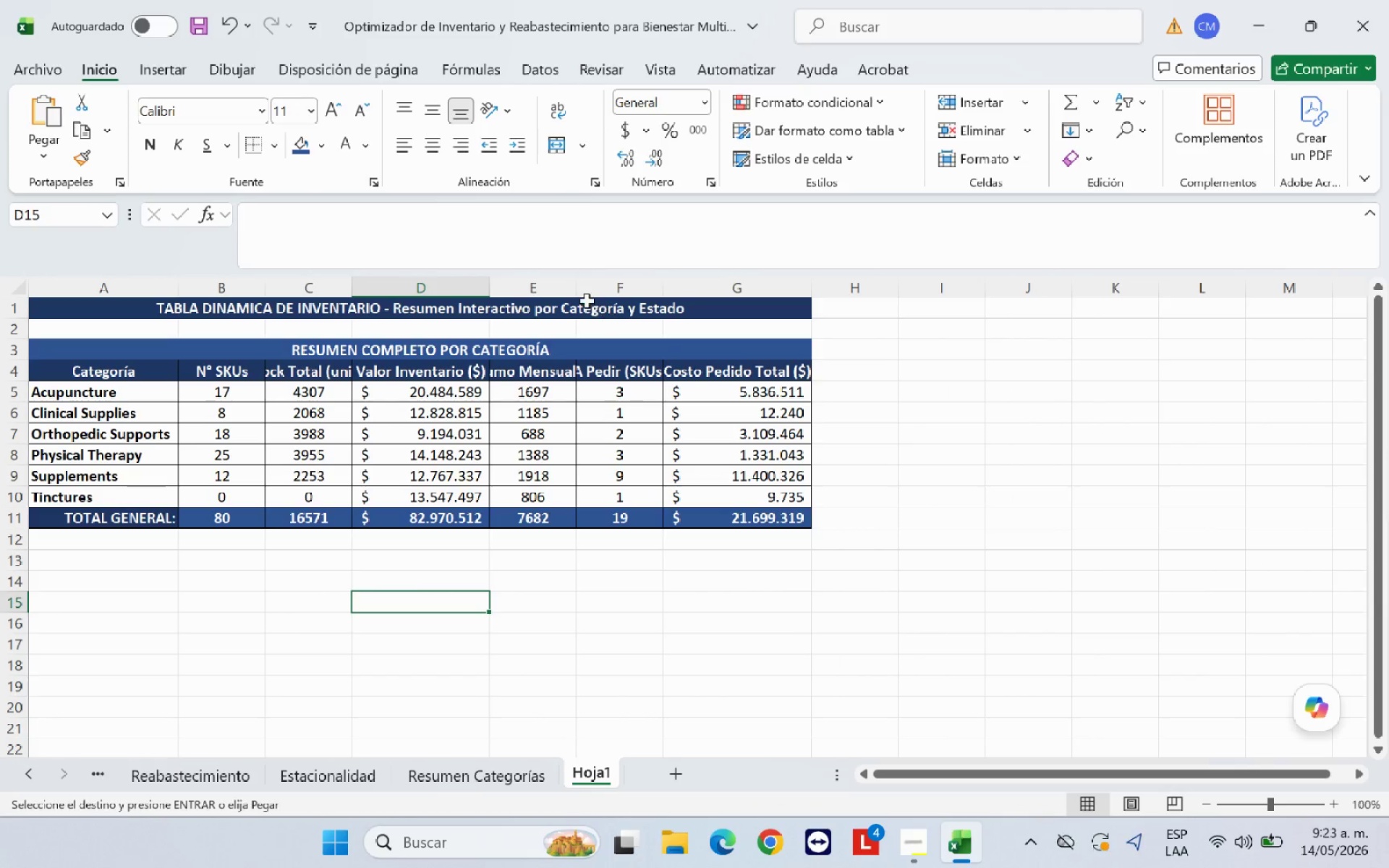 
left_click_drag(start_coordinate=[576, 288], to_coordinate=[620, 285])
 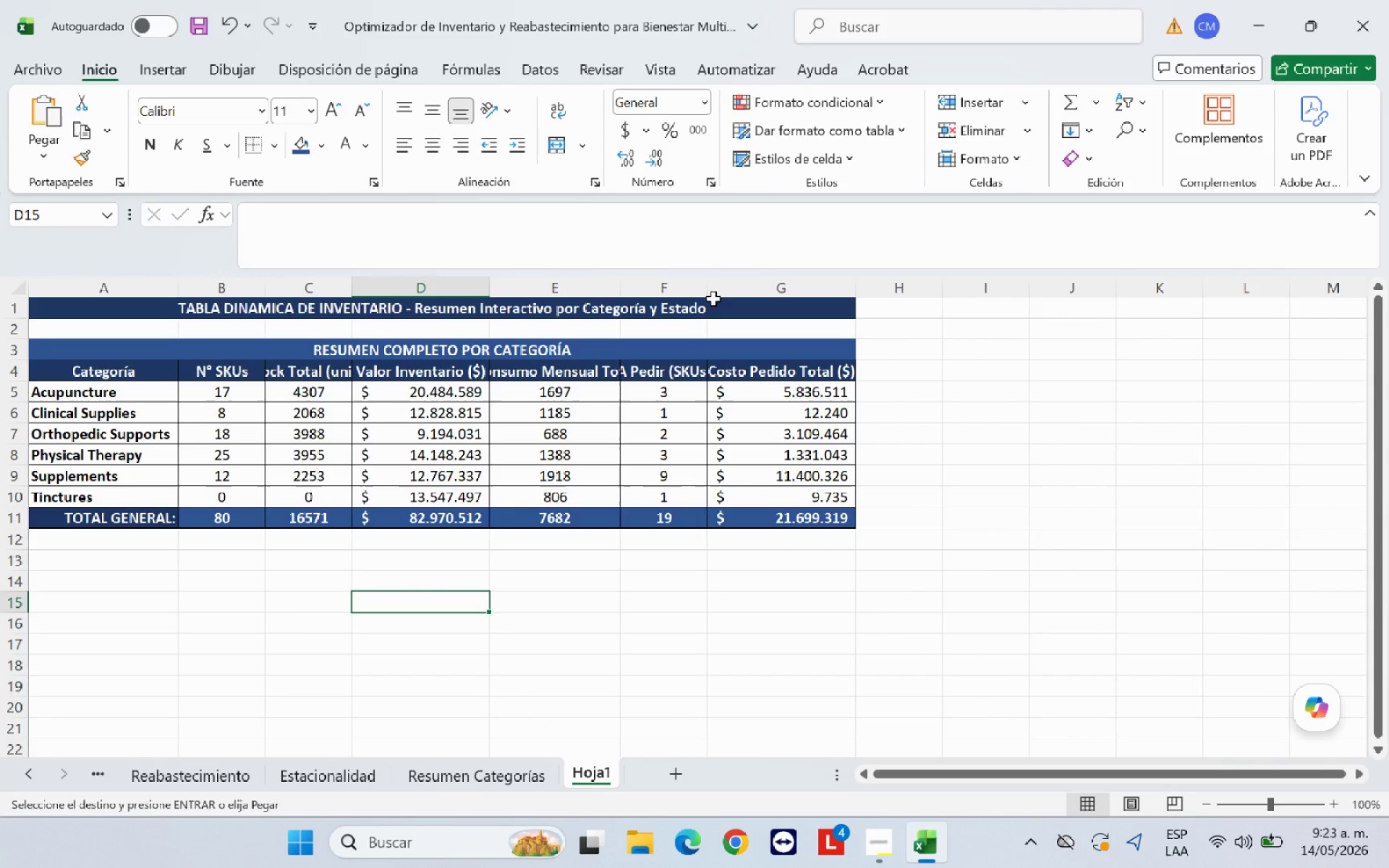 
left_click_drag(start_coordinate=[710, 291], to_coordinate=[731, 287])
 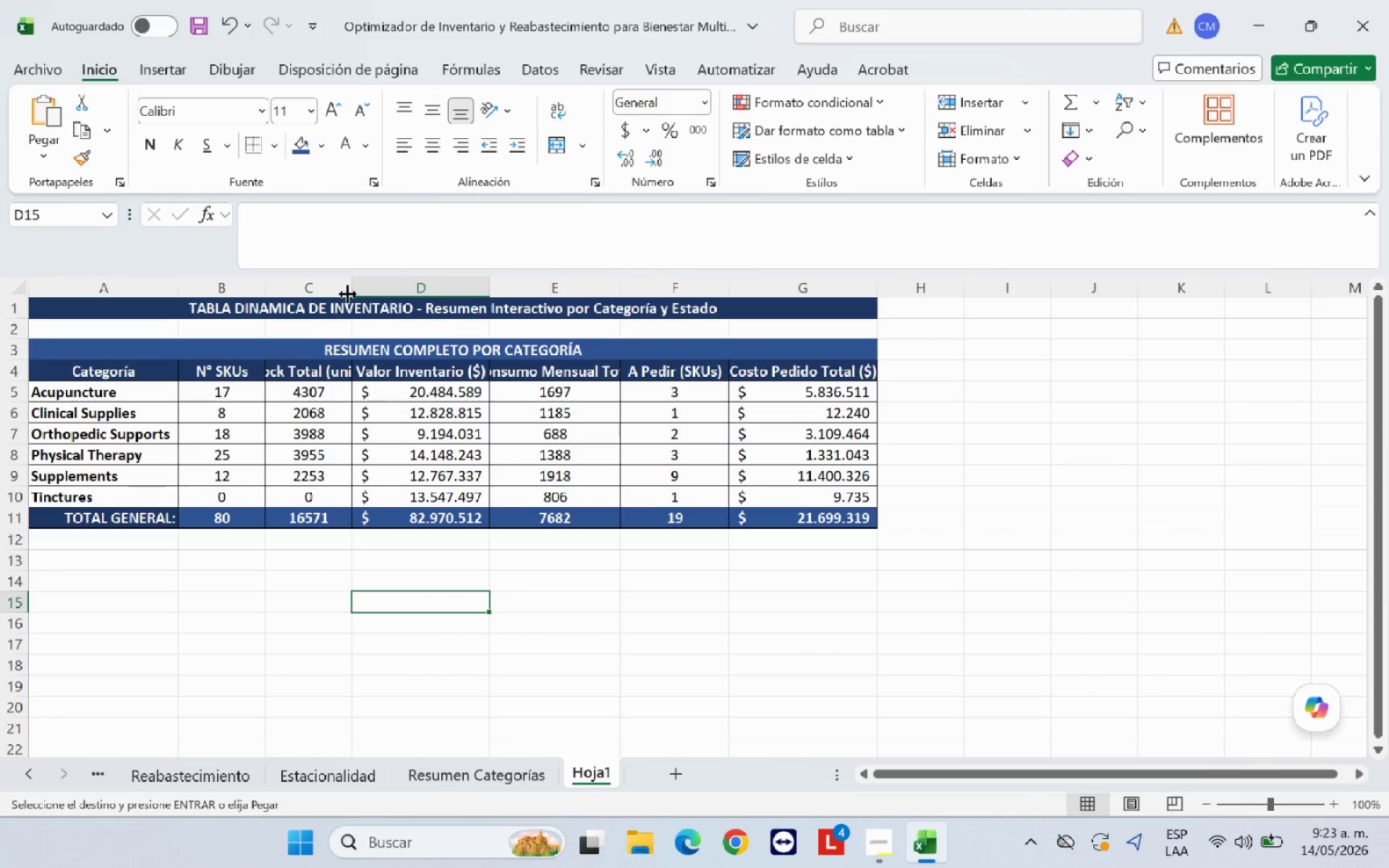 
left_click_drag(start_coordinate=[350, 289], to_coordinate=[384, 286])
 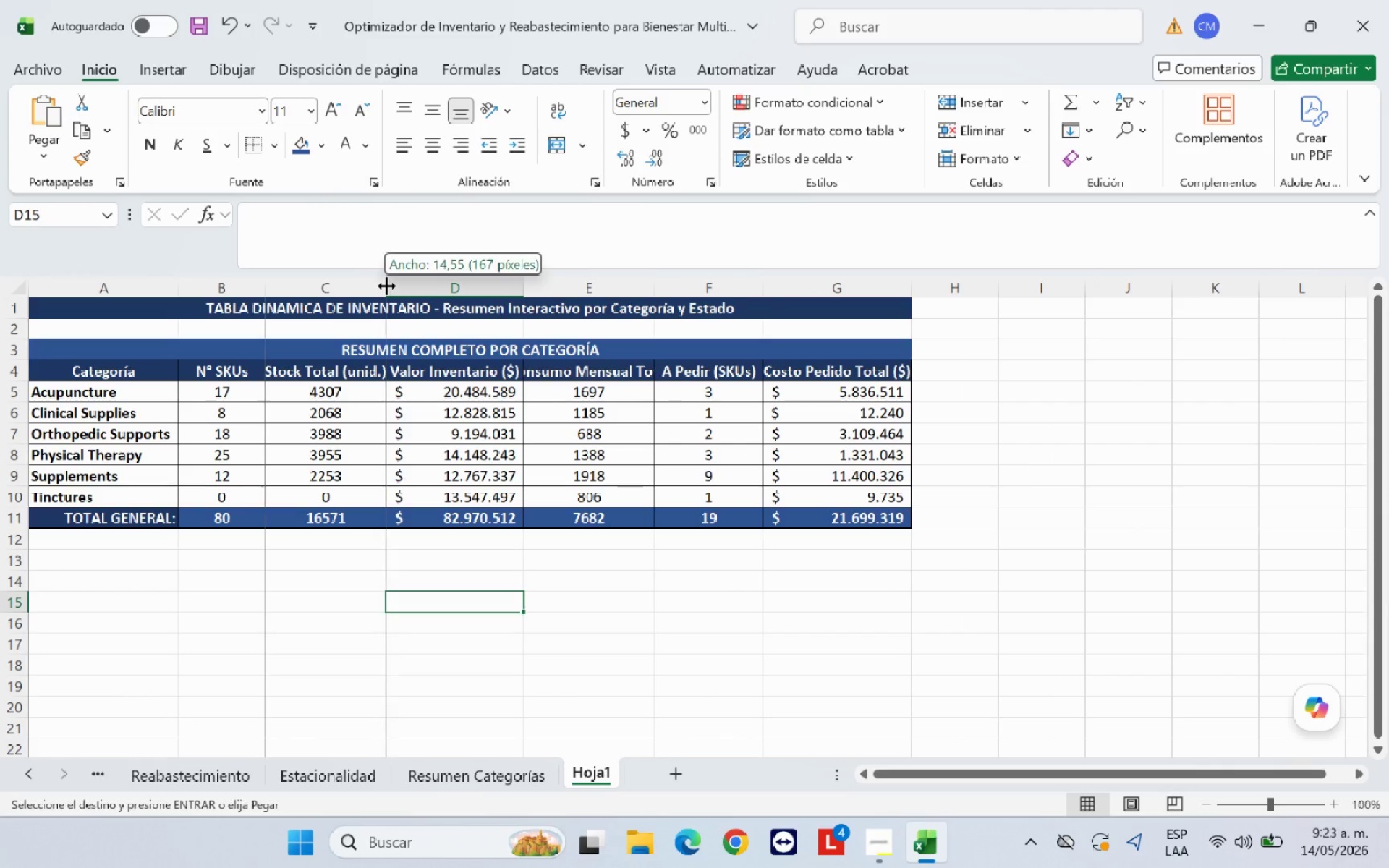 
left_click_drag(start_coordinate=[384, 286], to_coordinate=[407, 286])
 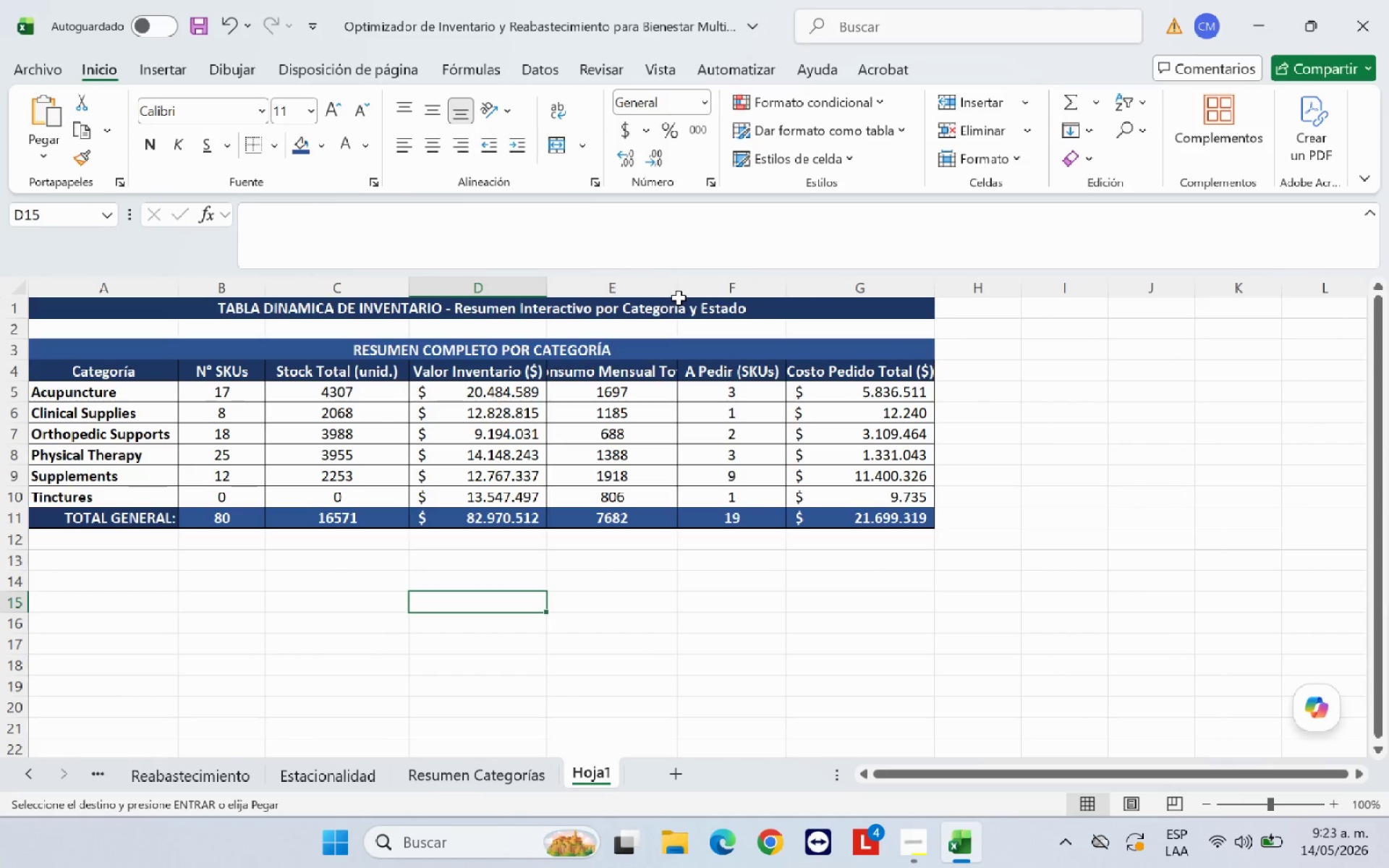 
left_click_drag(start_coordinate=[676, 292], to_coordinate=[709, 285])
 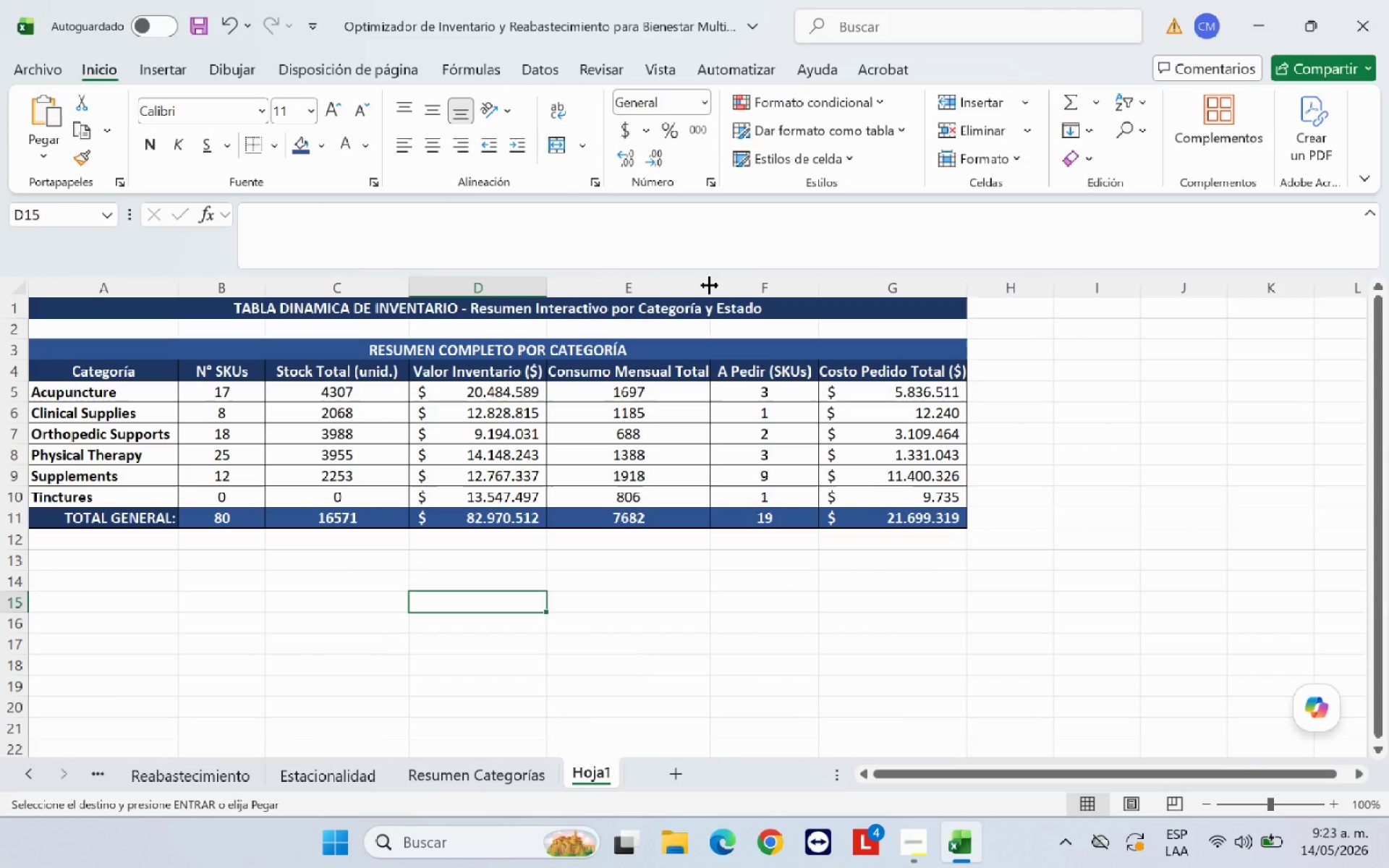 
left_click_drag(start_coordinate=[709, 285], to_coordinate=[720, 285])
 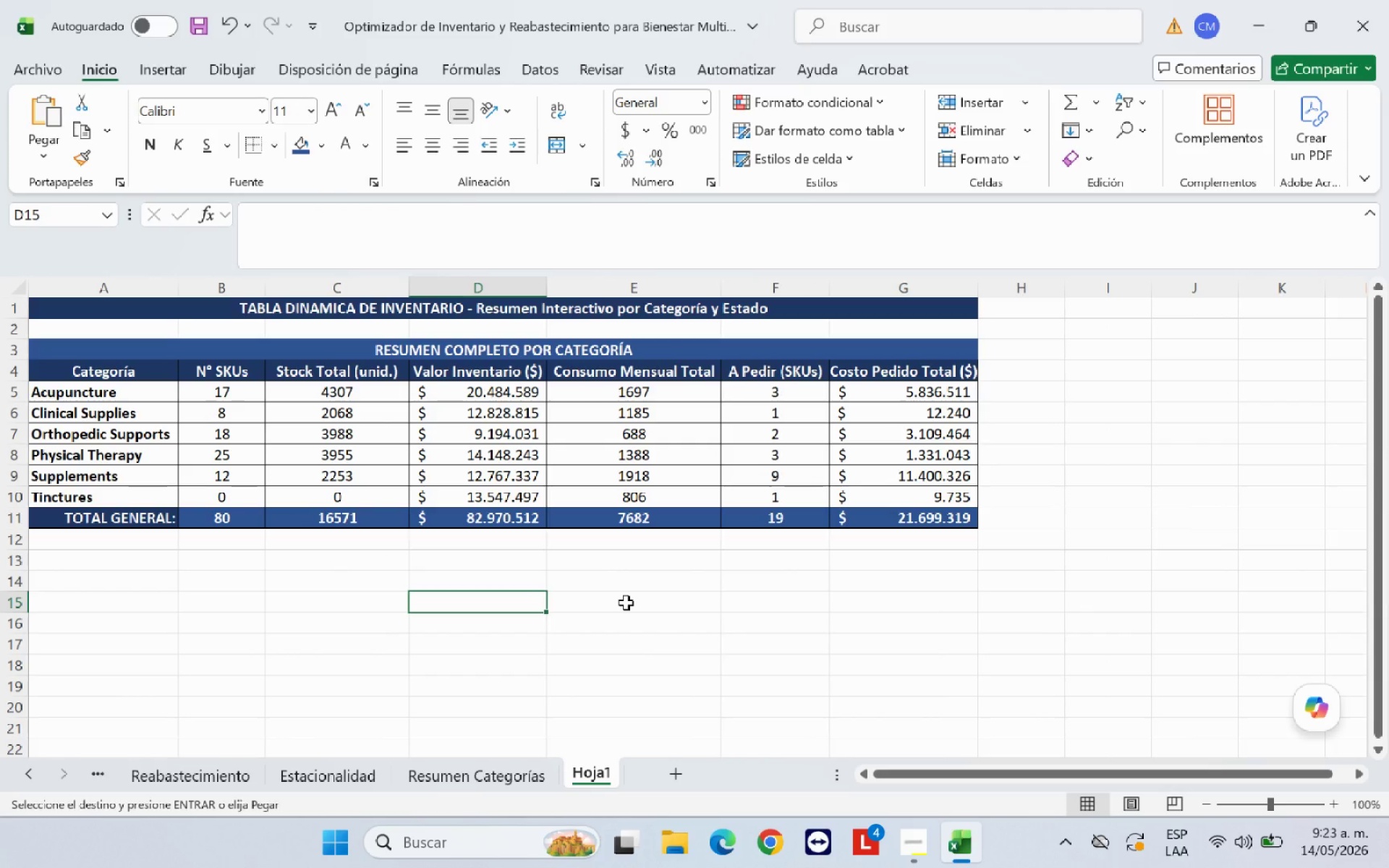 
left_click([626, 603])
 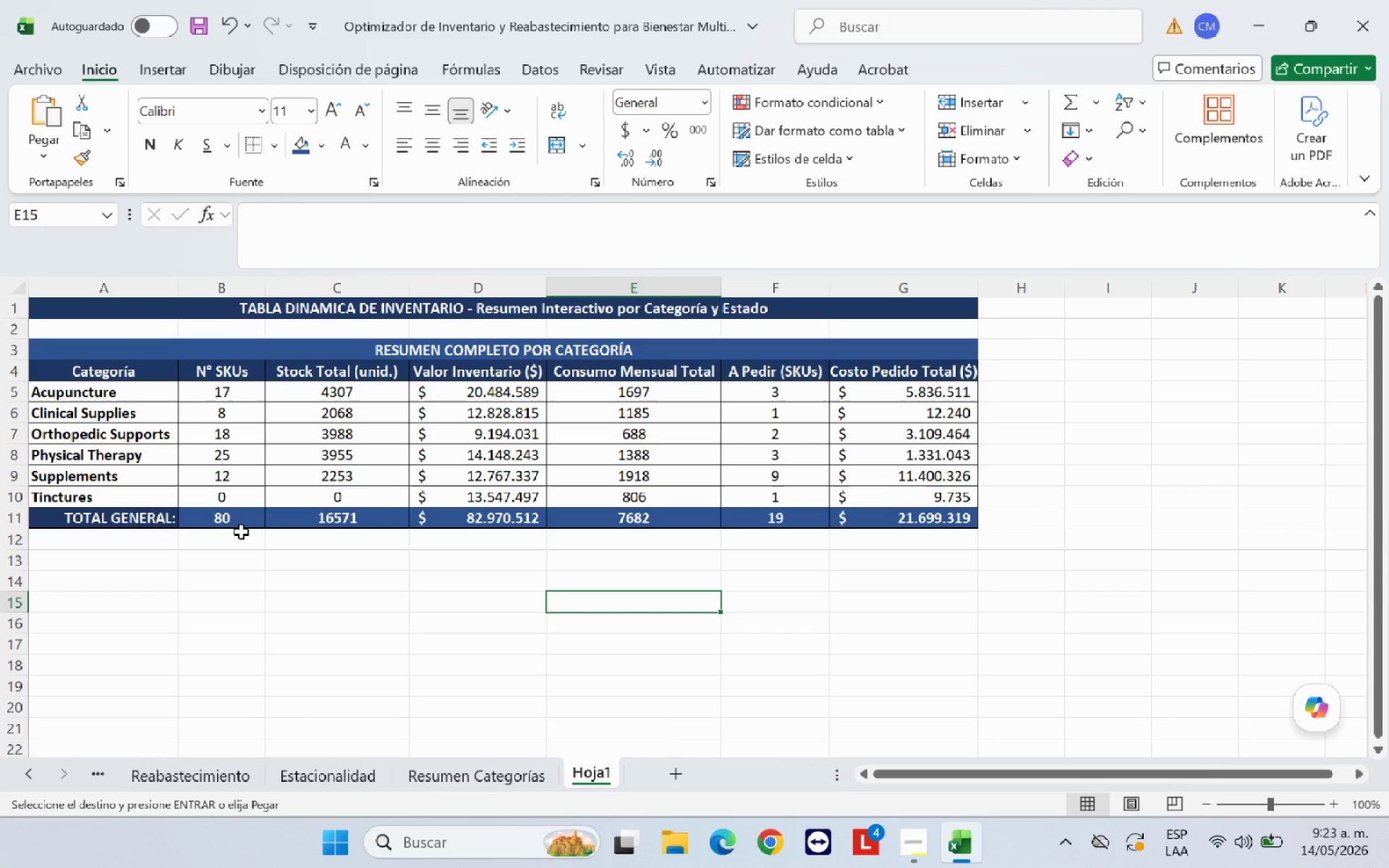 
wait(7.94)
 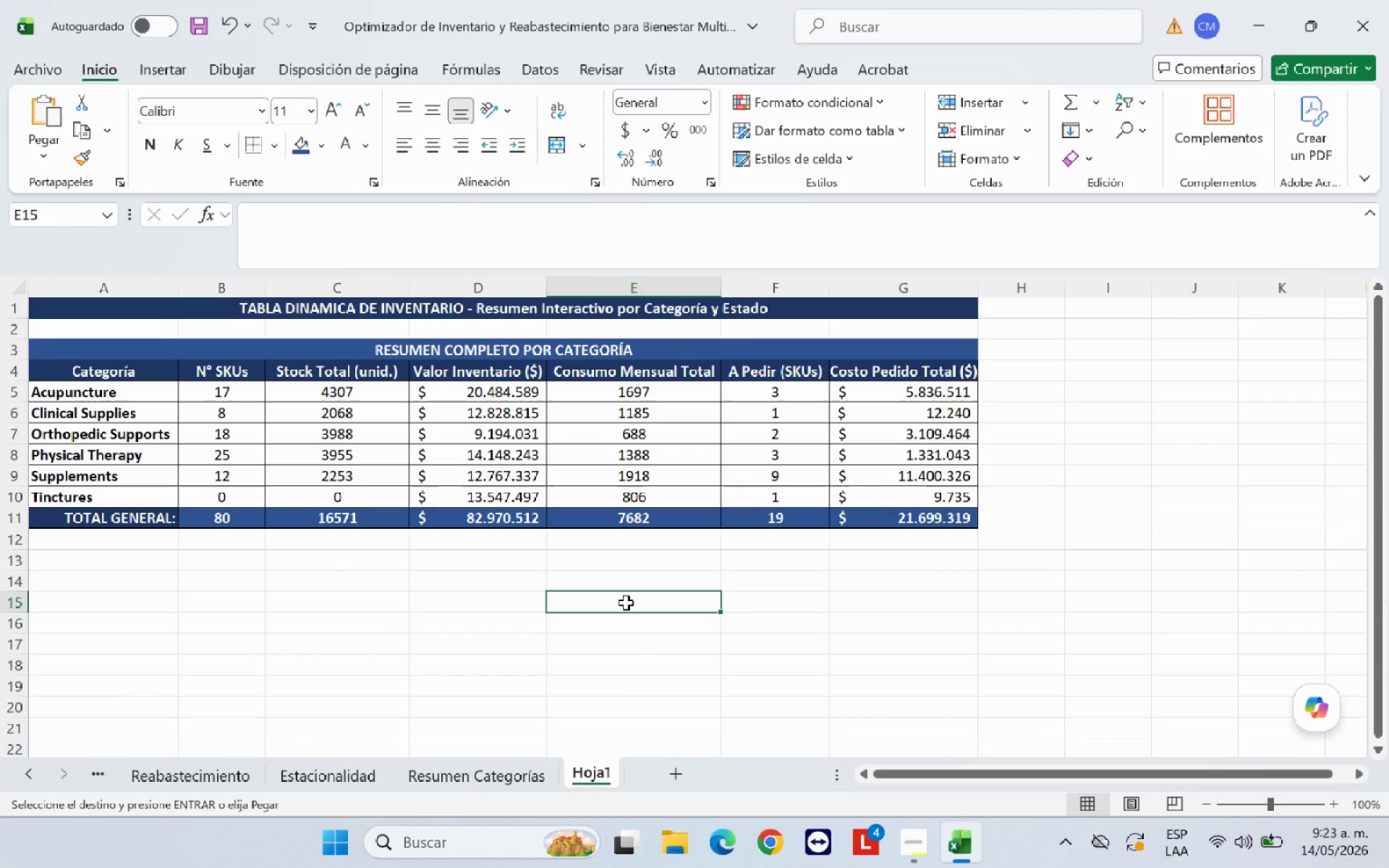 
left_click([240, 489])
 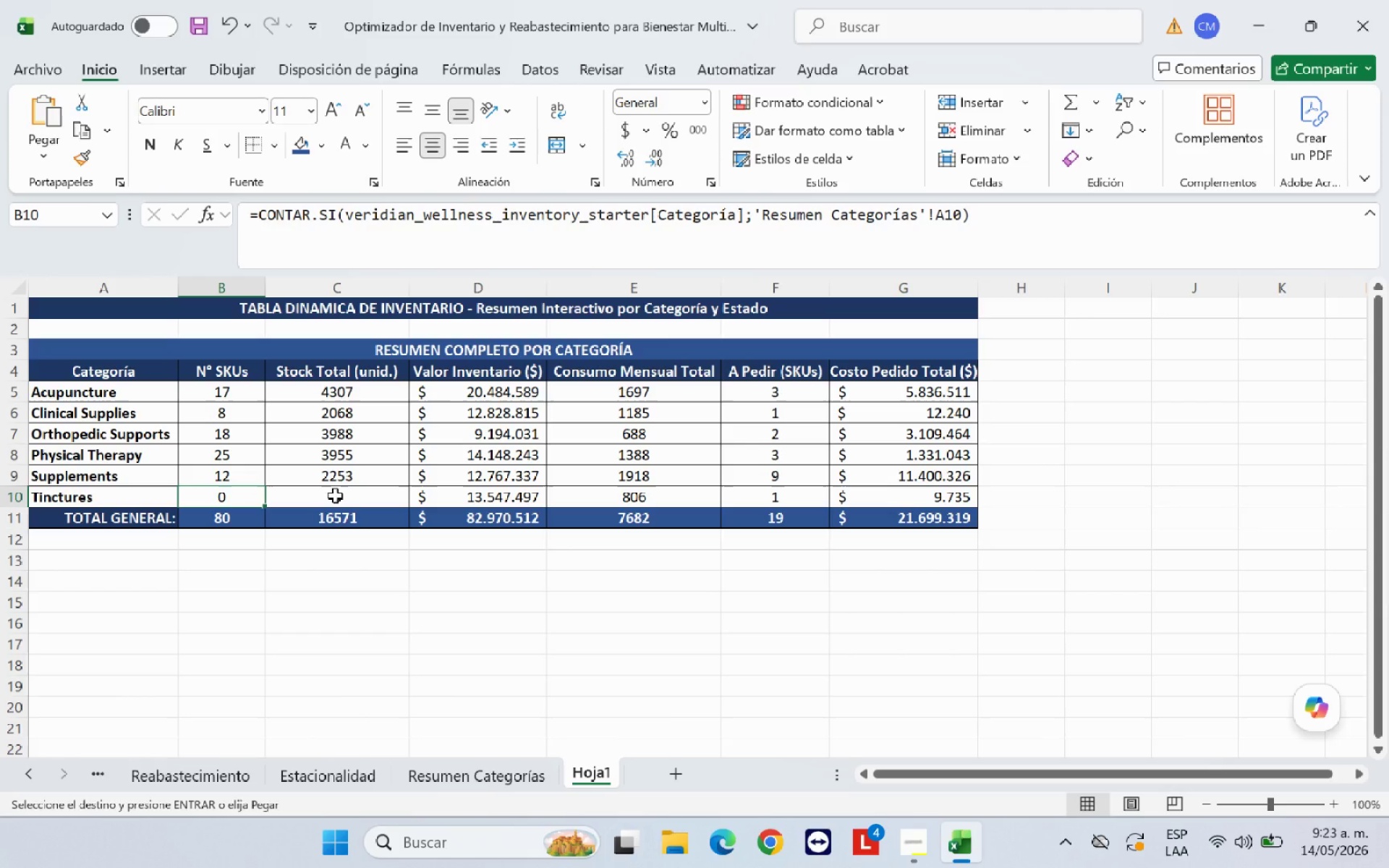 
left_click([335, 495])
 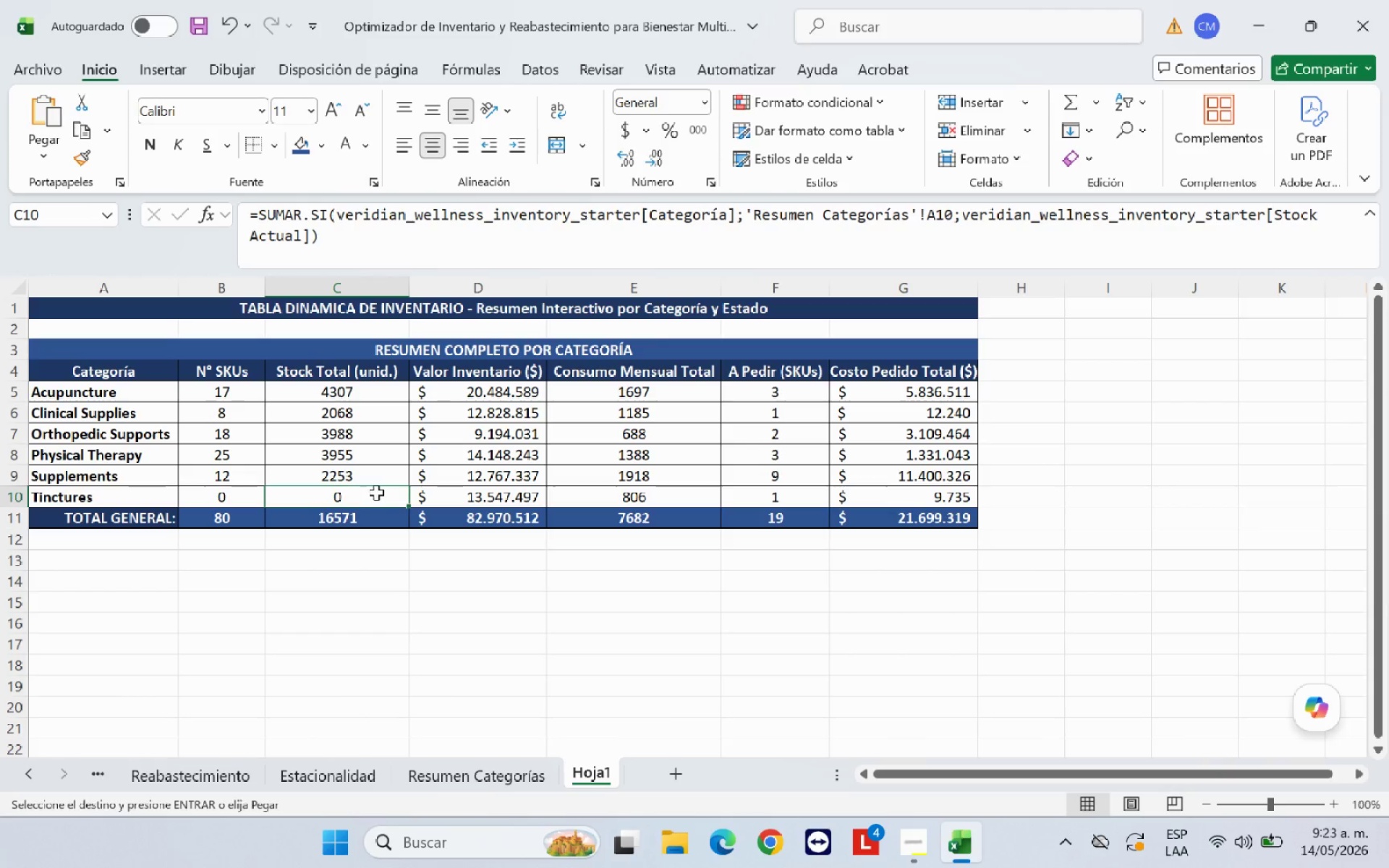 
left_click([362, 478])
 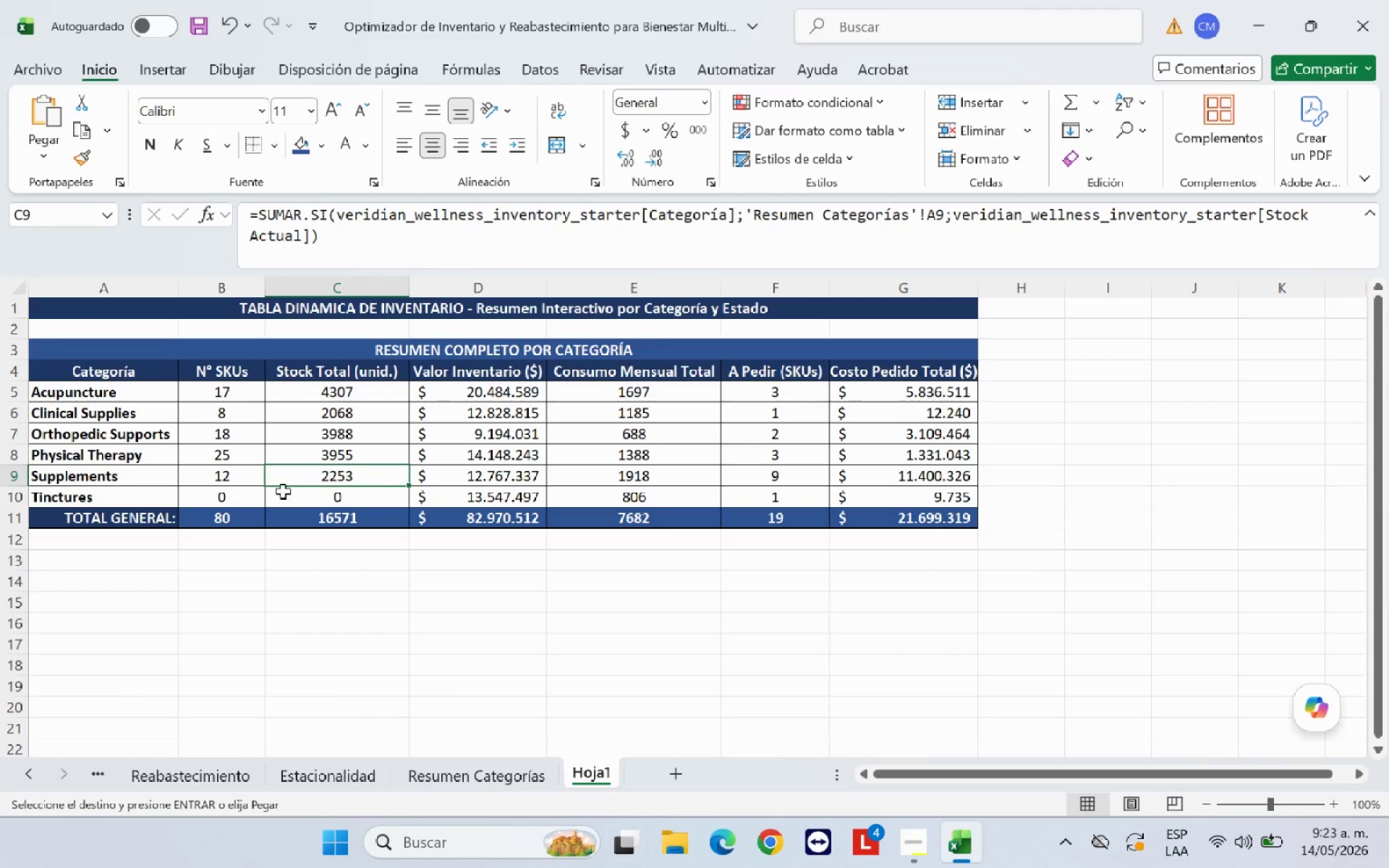 
left_click([229, 477])
 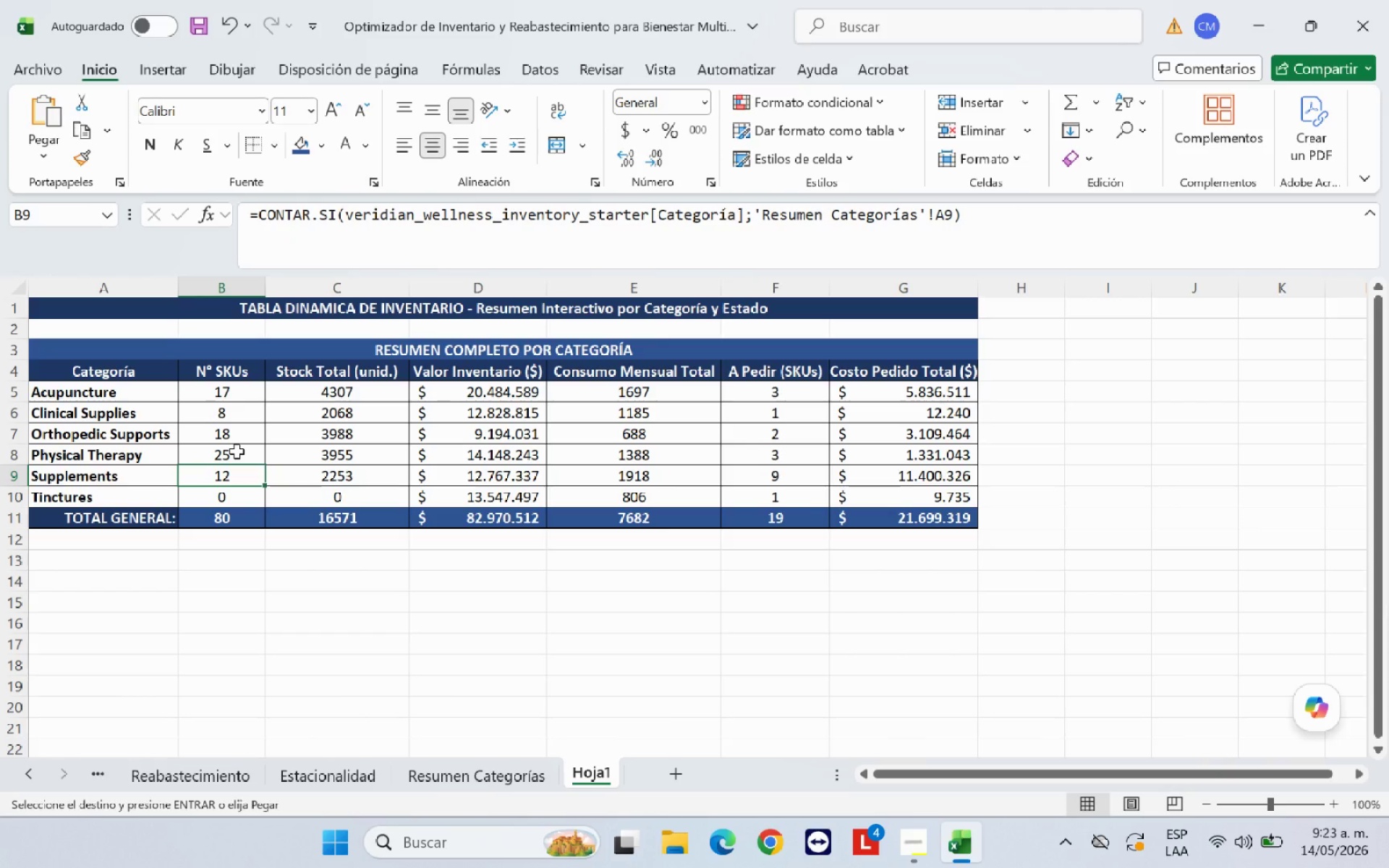 
left_click([237, 451])
 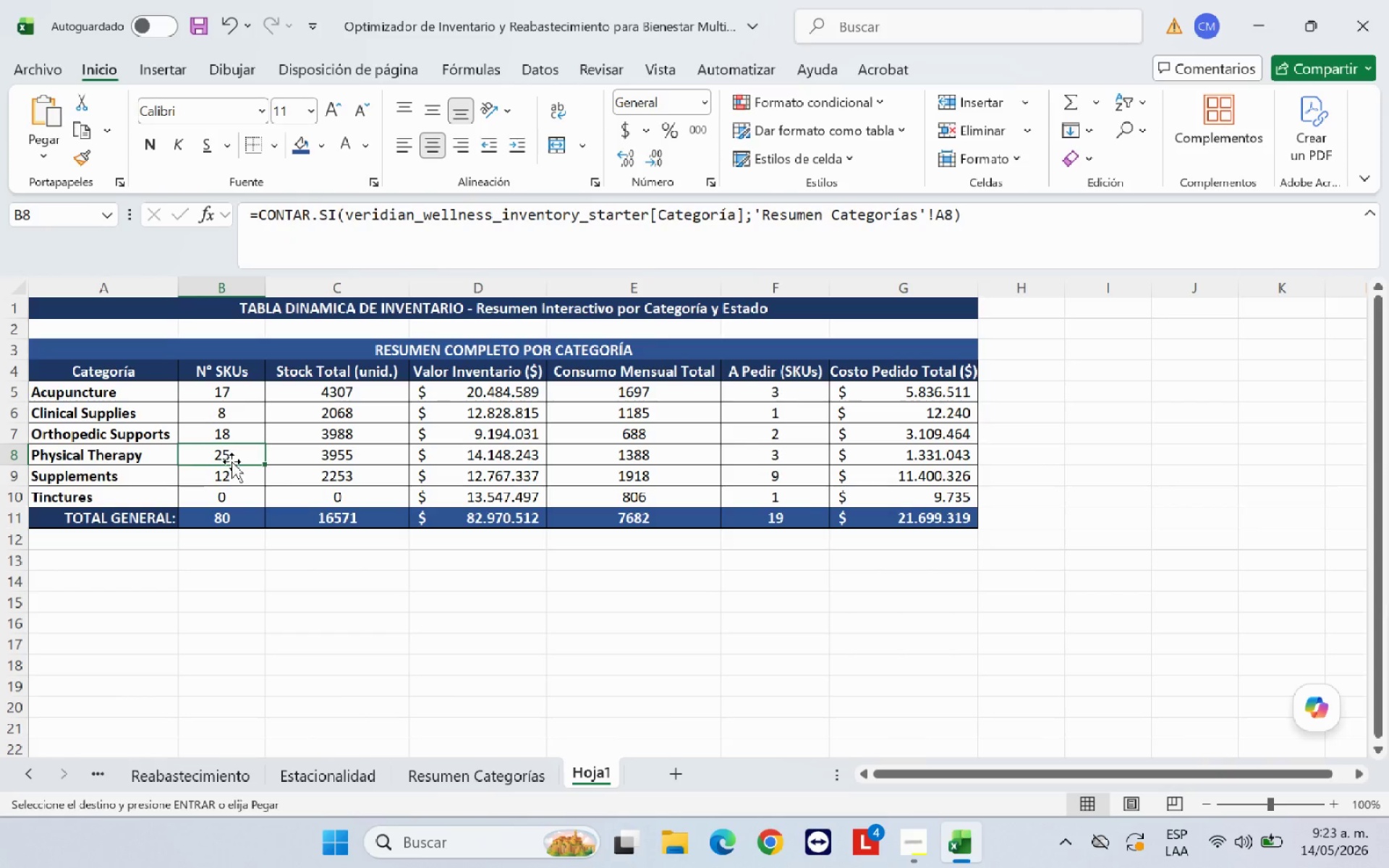 
left_click([232, 461])
 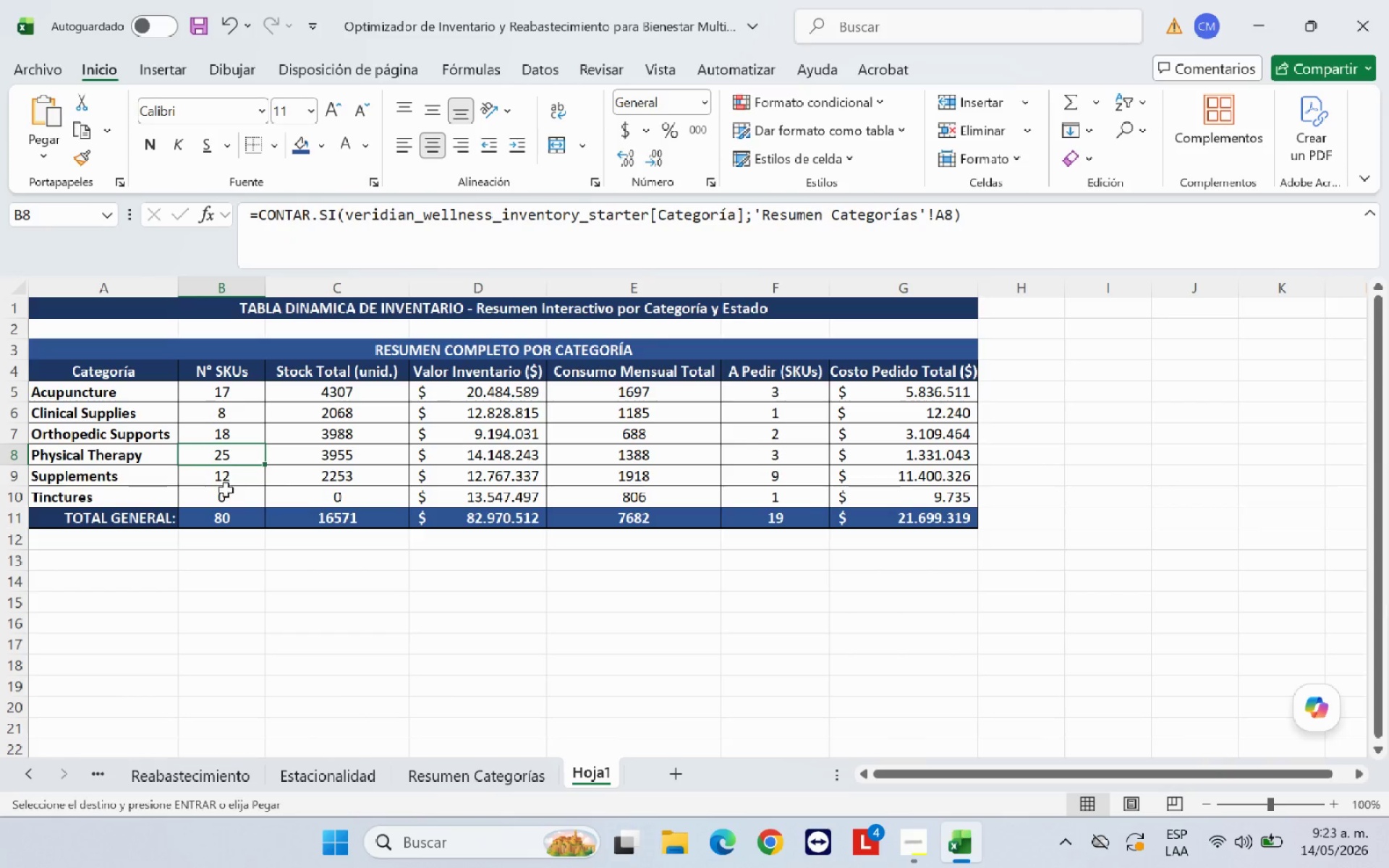 
left_click([224, 494])
 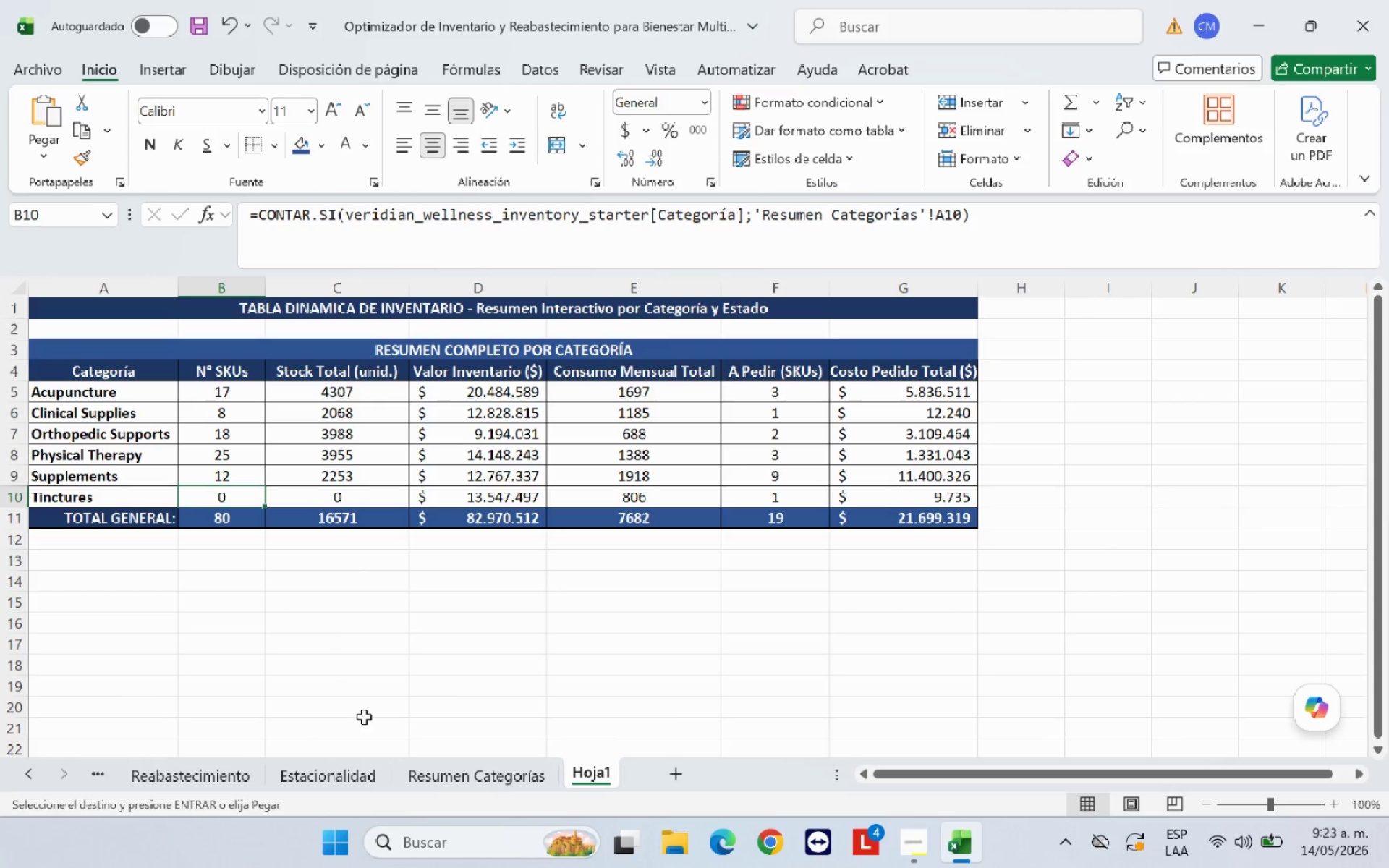 
left_click([449, 769])
 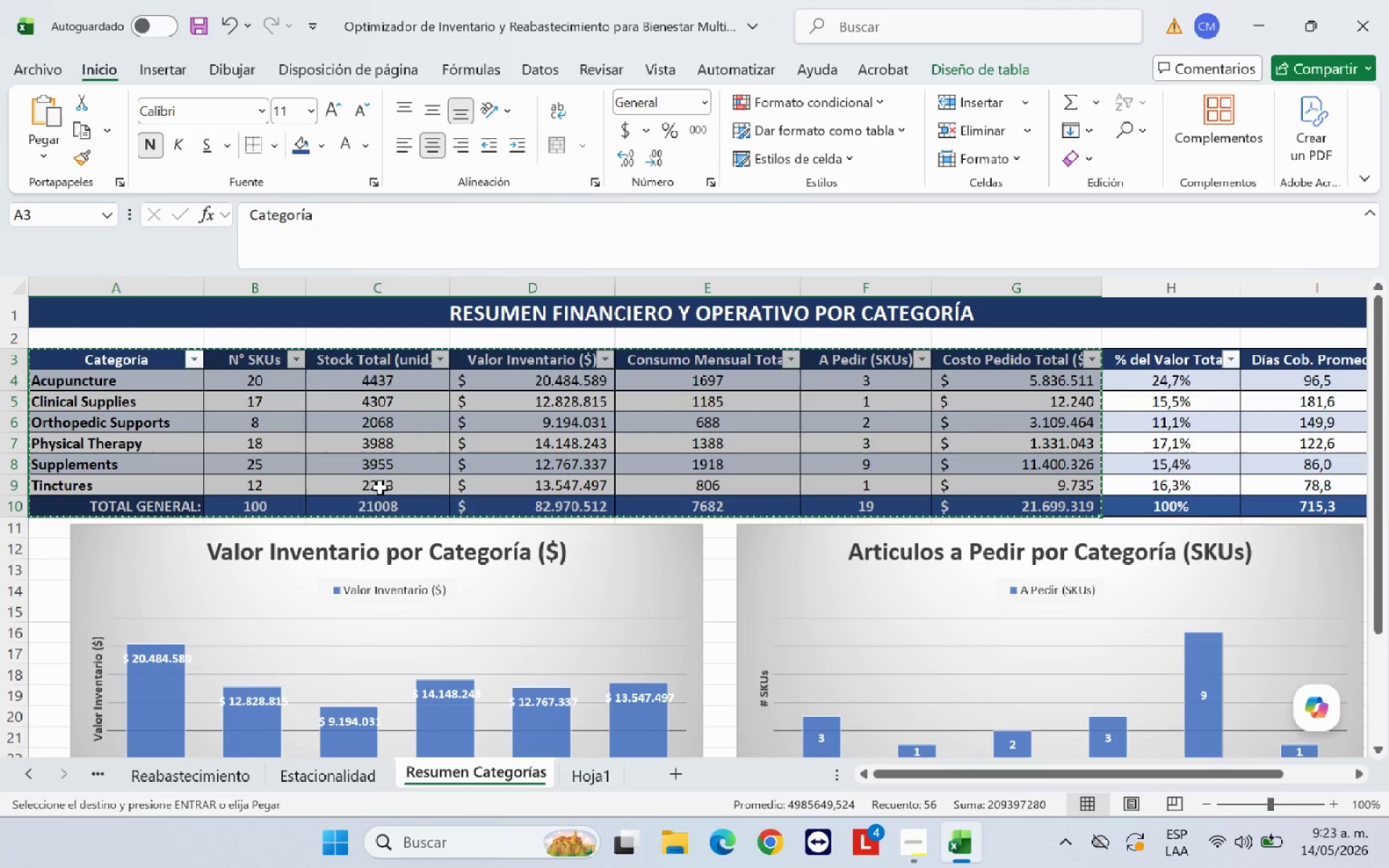 
left_click([395, 465])
 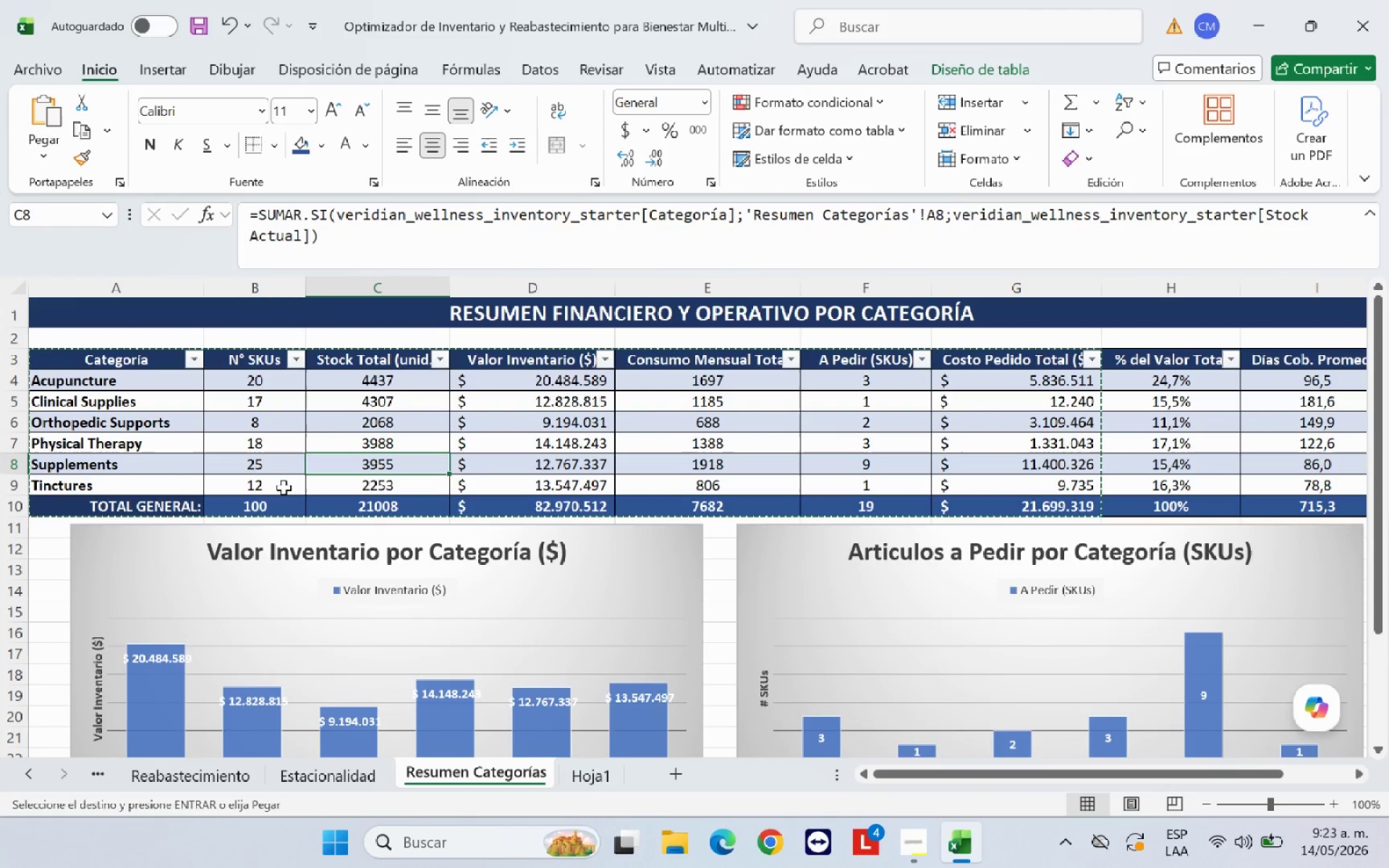 
left_click([284, 488])
 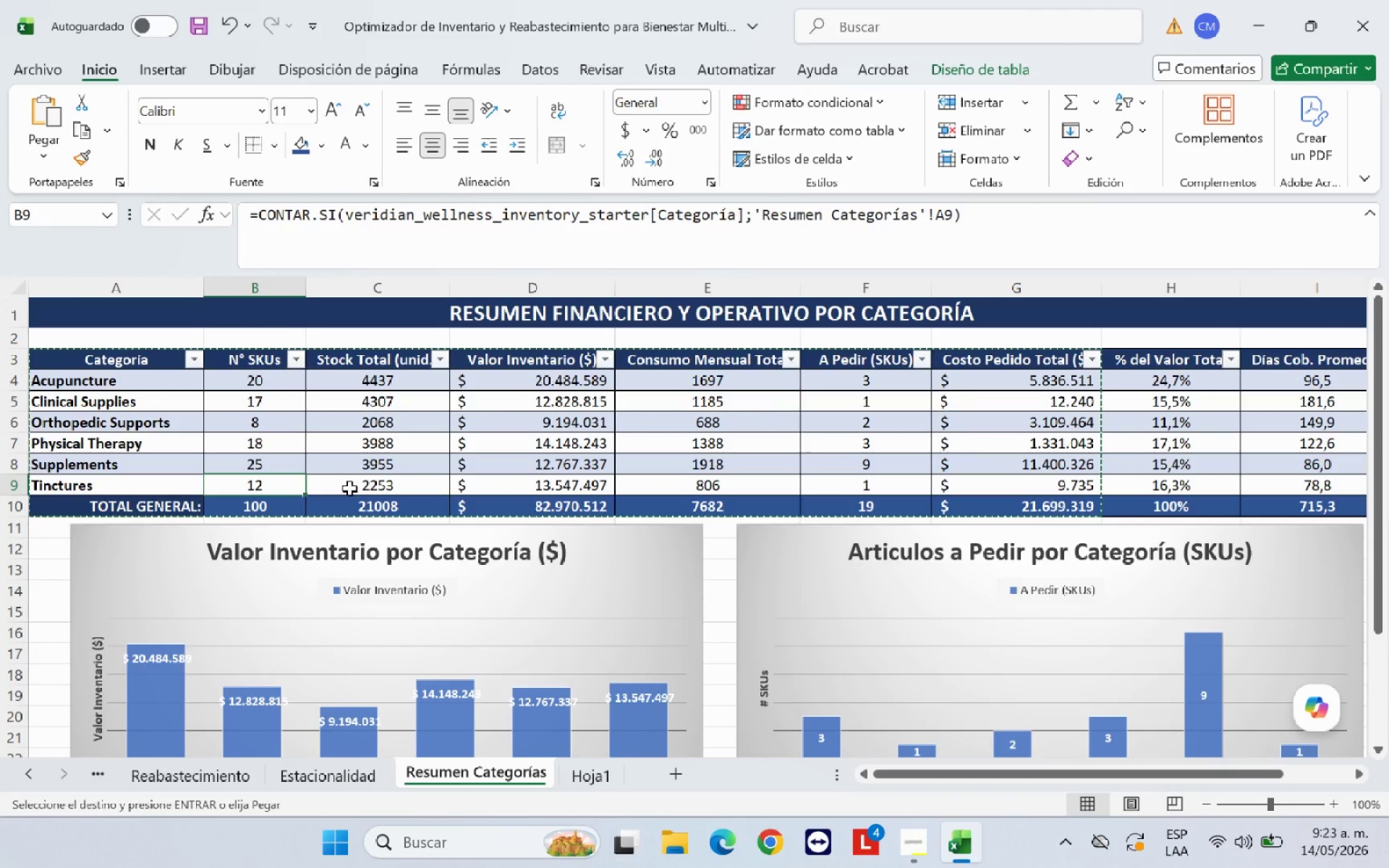 
wait(5.94)
 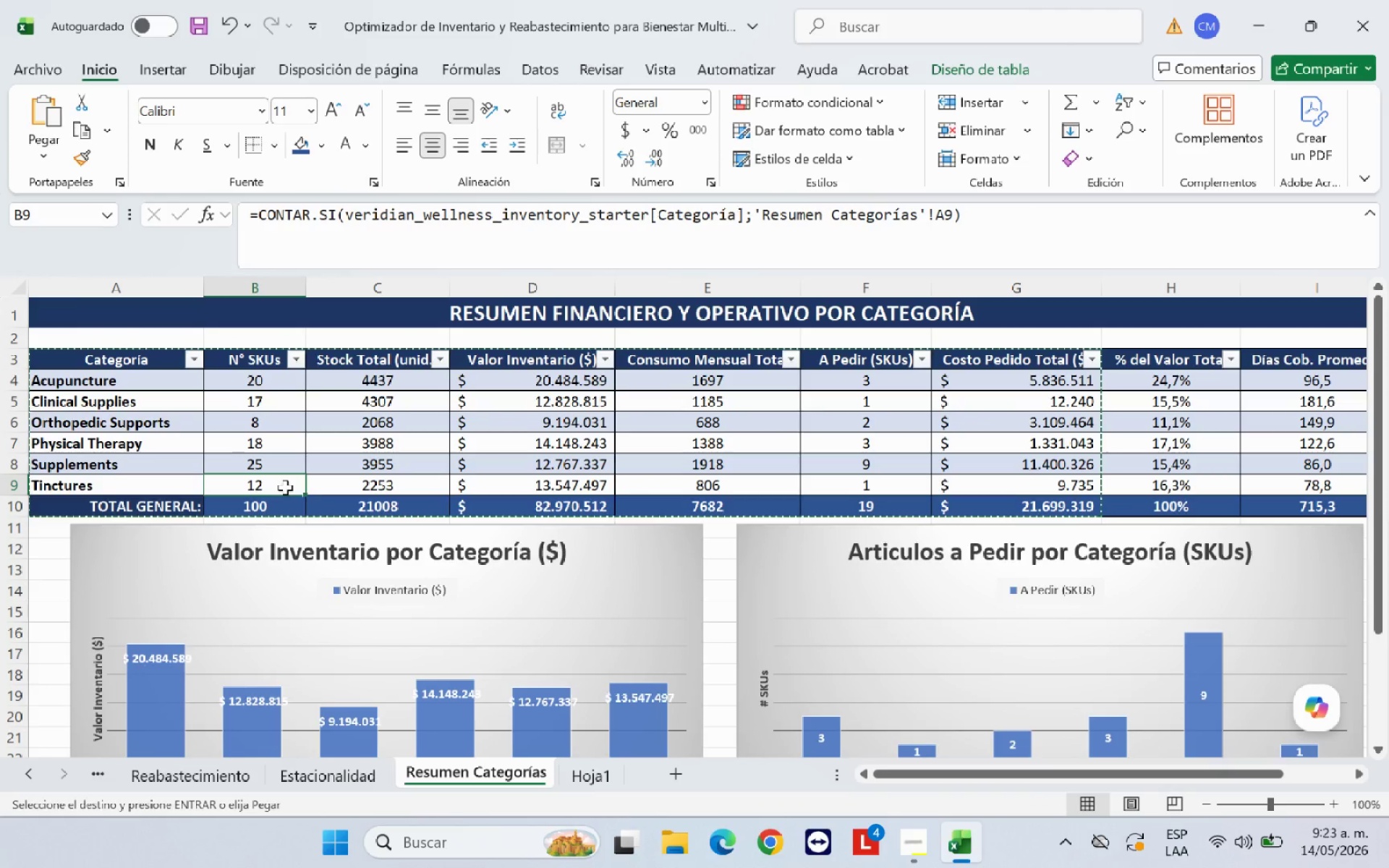 
left_click([349, 488])
 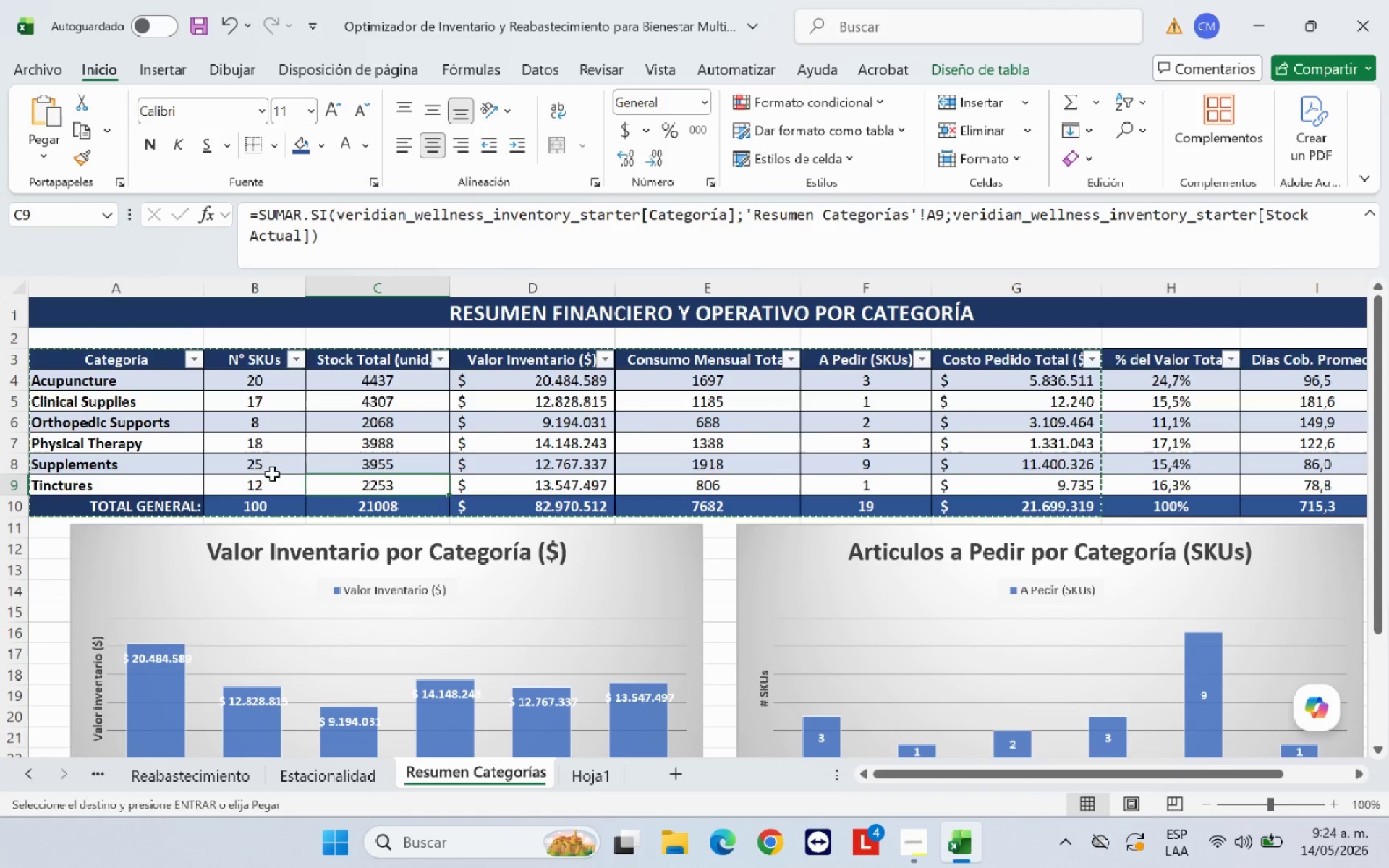 
left_click([265, 464])
 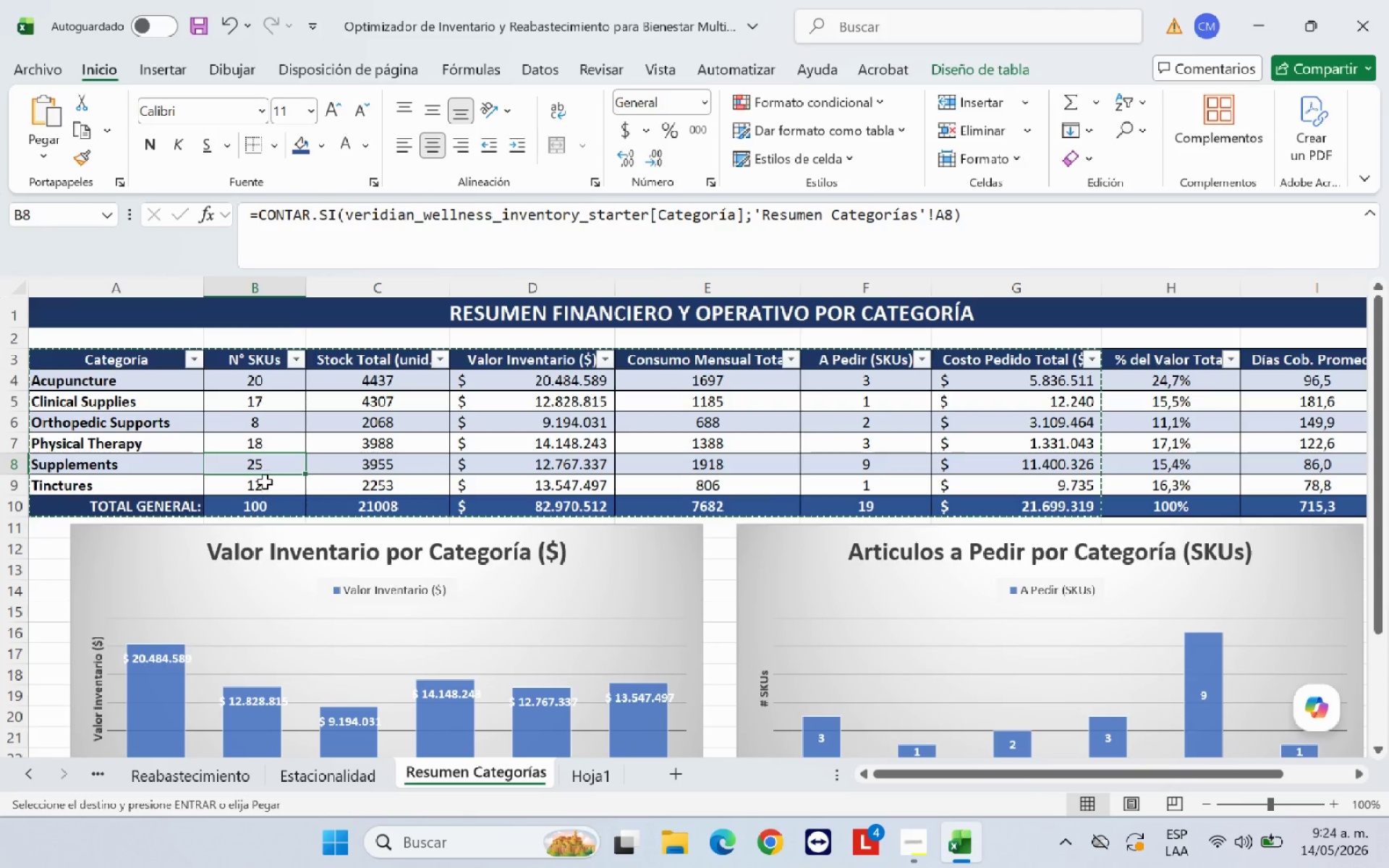 
left_click([265, 482])
 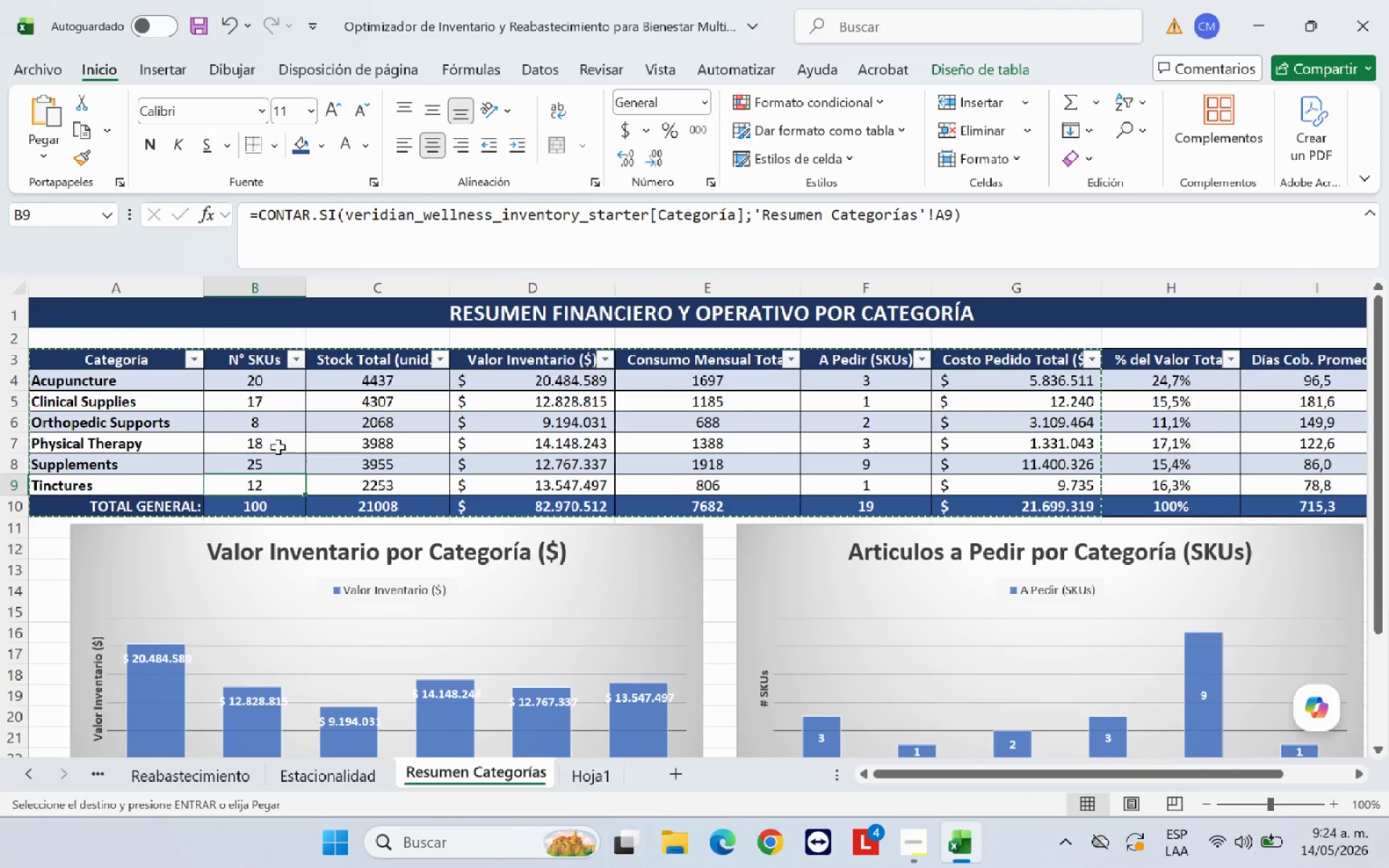 
left_click([282, 434])
 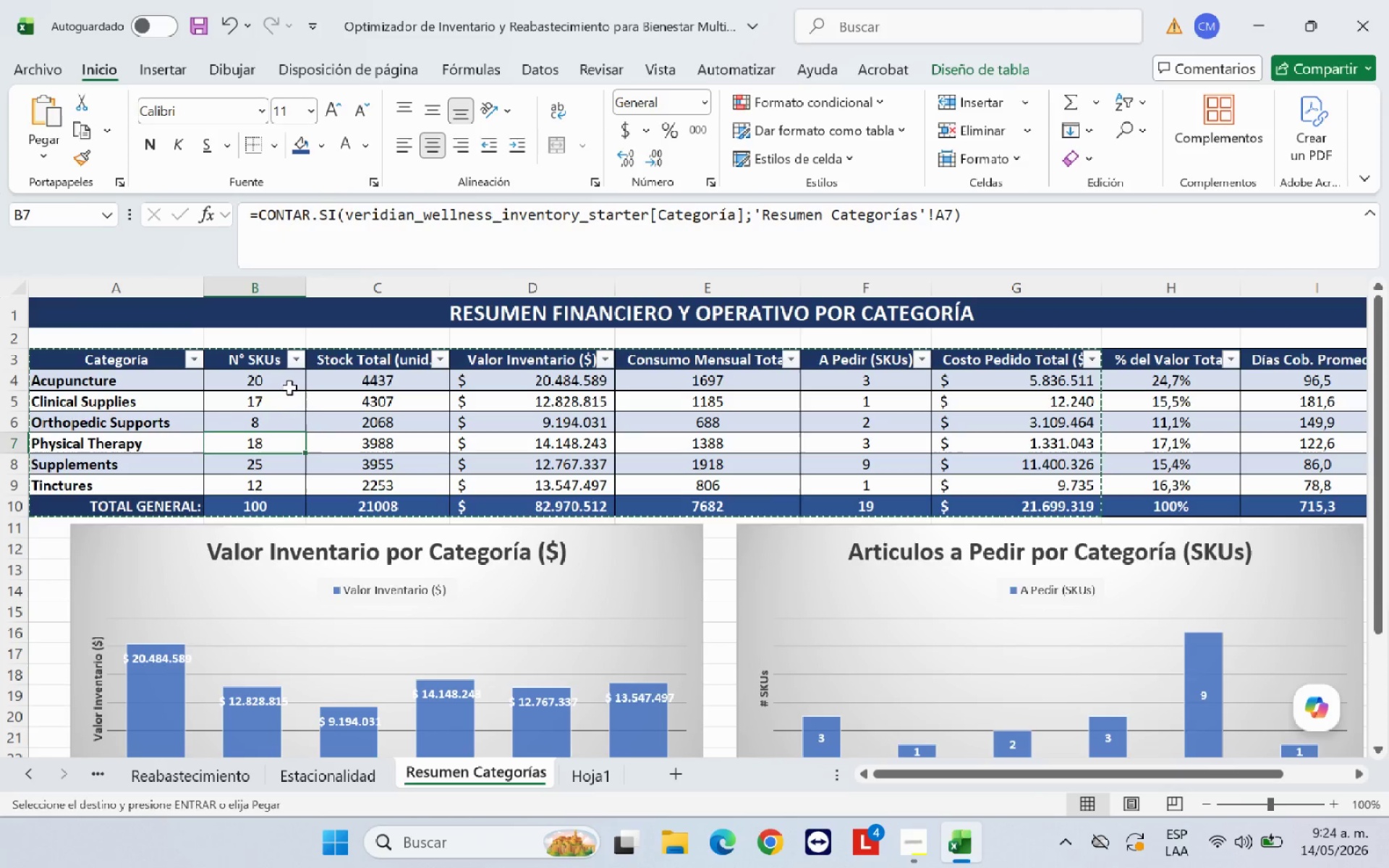 
left_click([290, 385])
 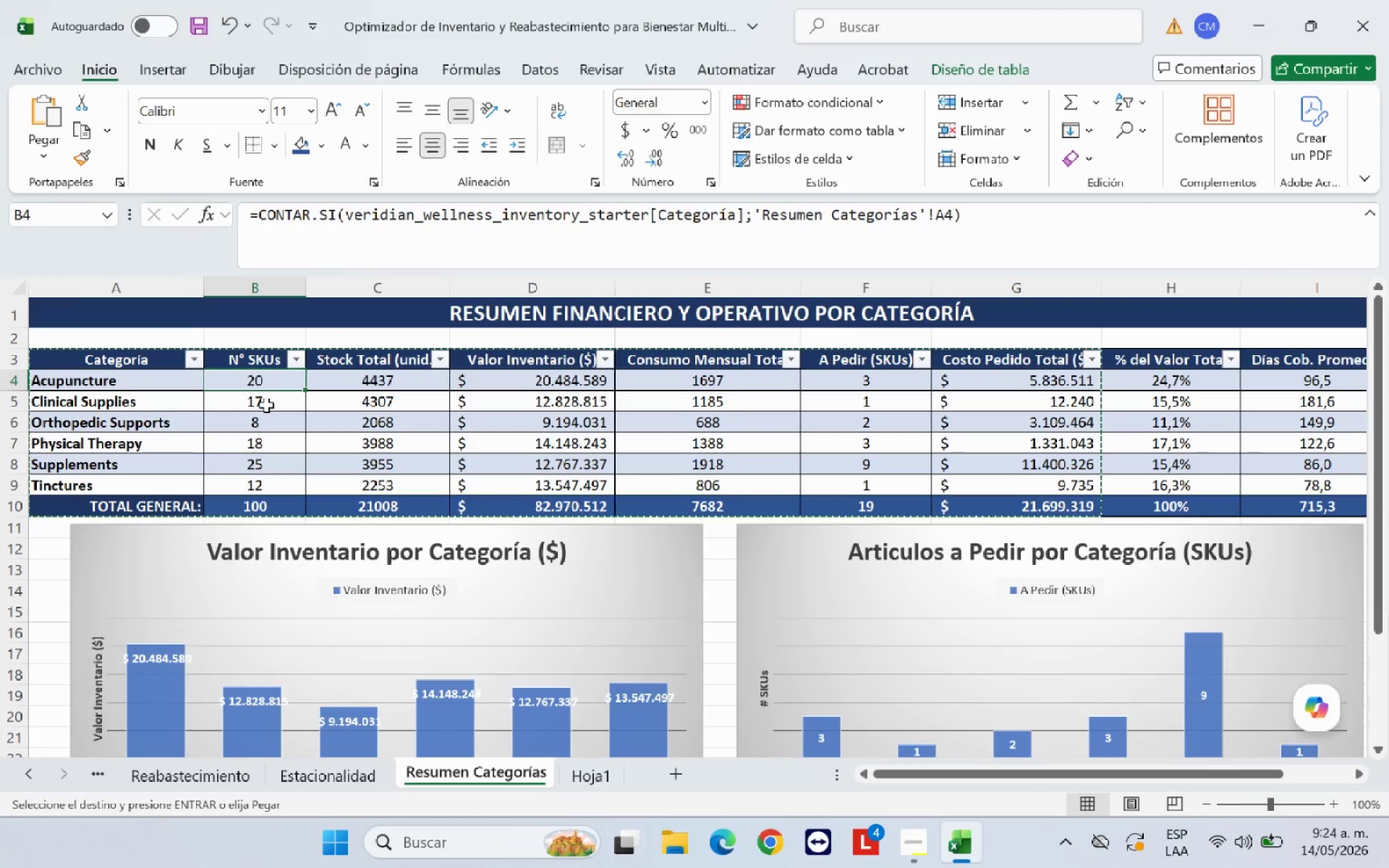 
left_click([266, 405])
 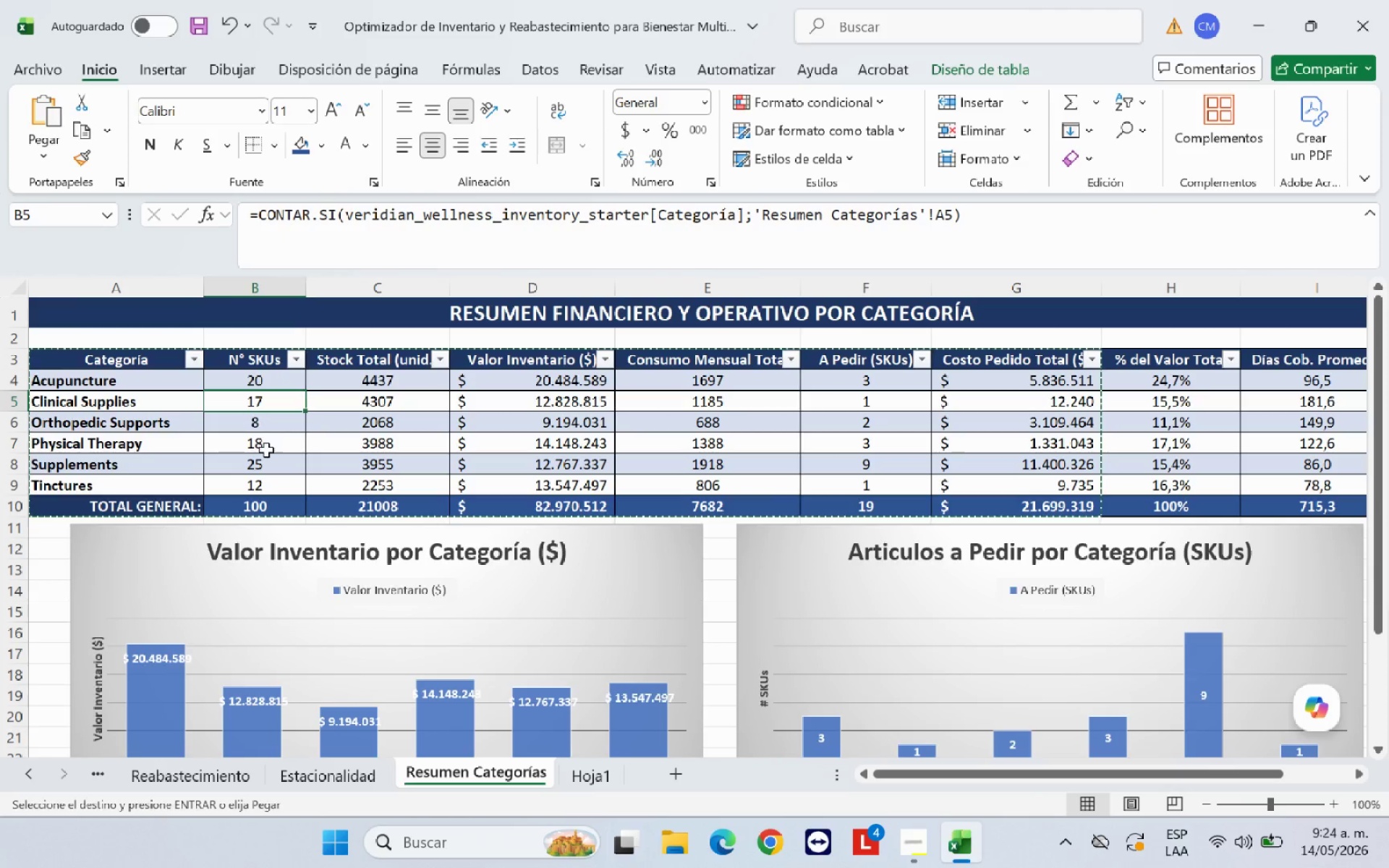 
left_click([266, 450])
 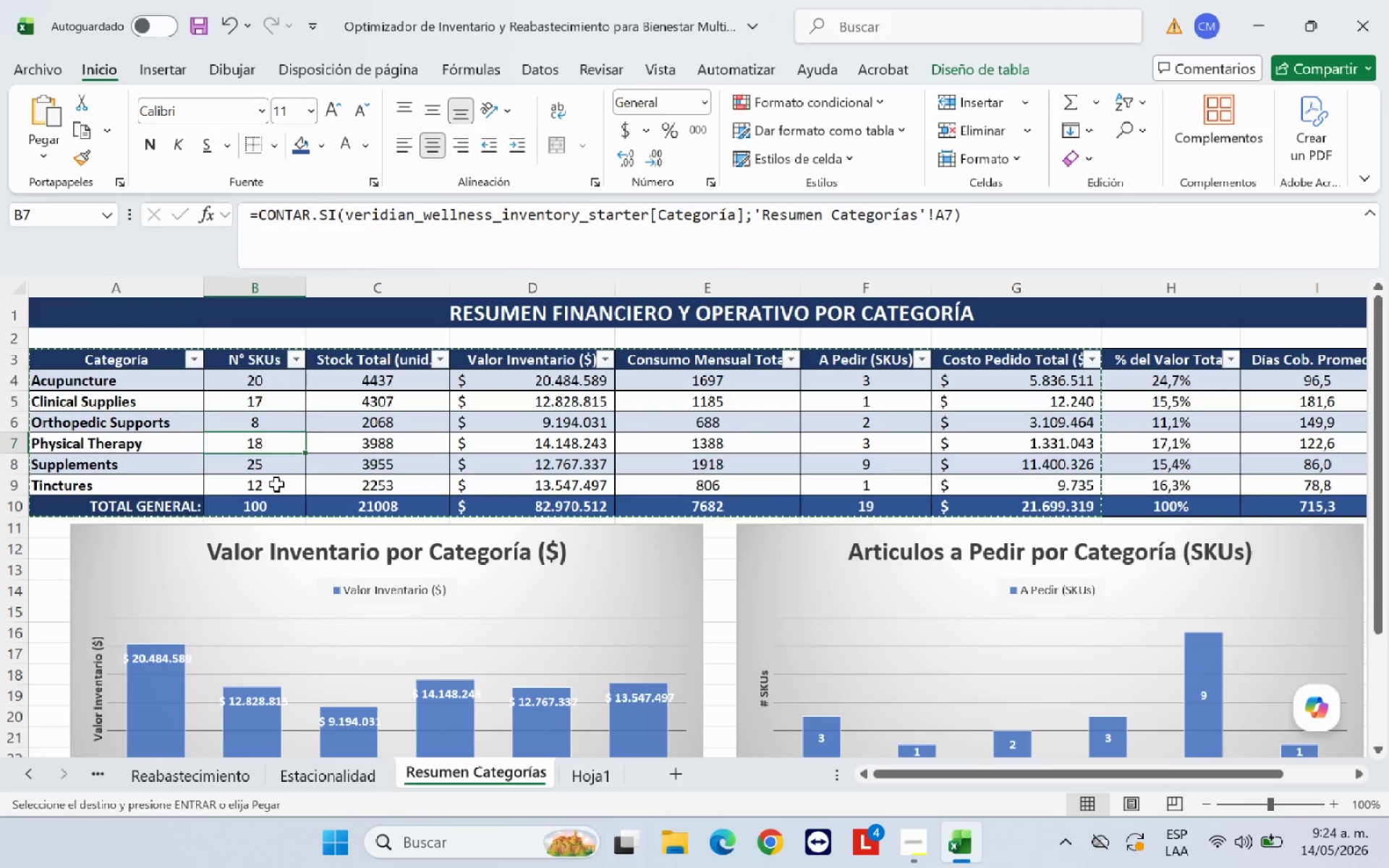 
left_click([276, 484])
 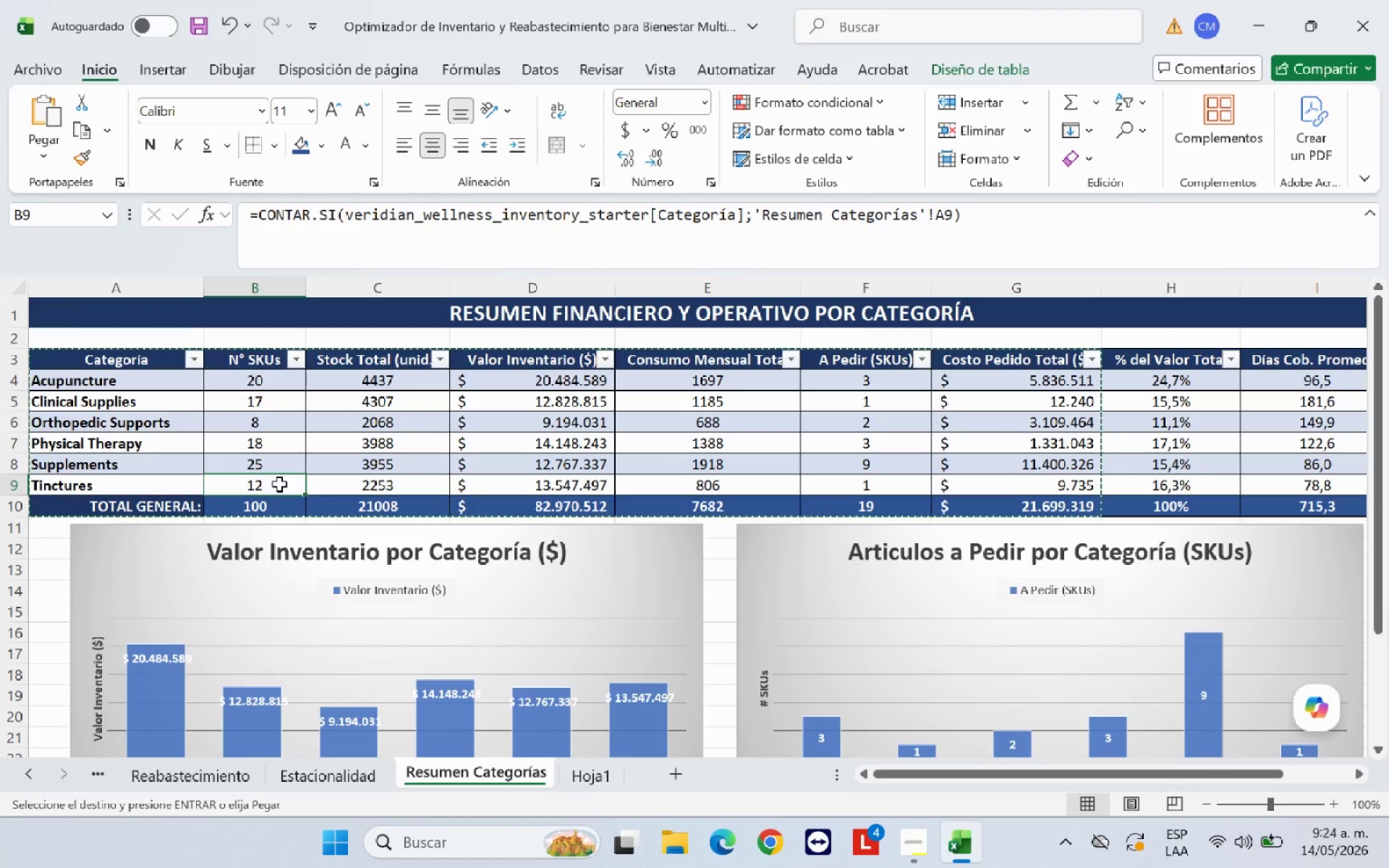 
left_click([281, 456])
 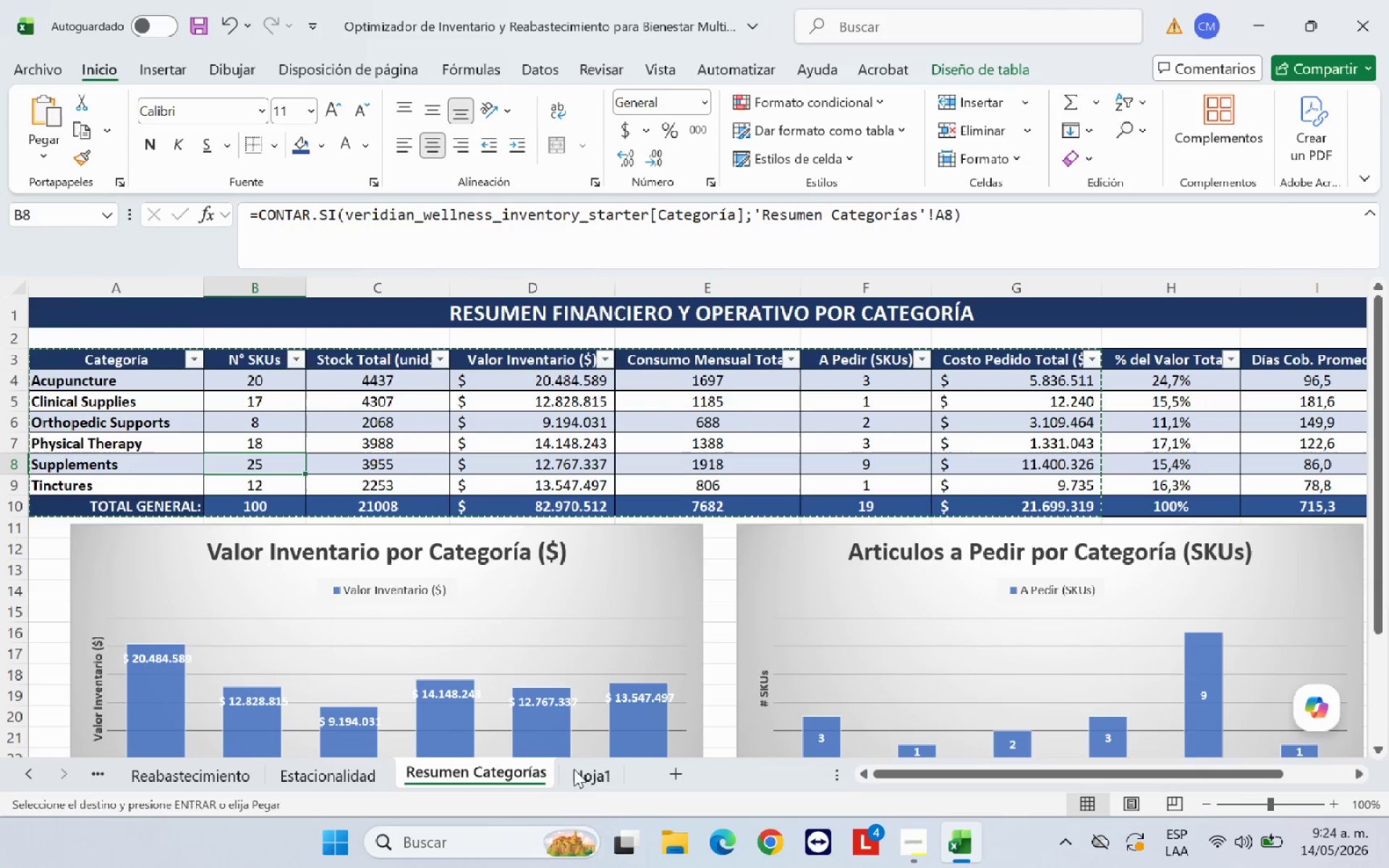 
left_click([580, 765])
 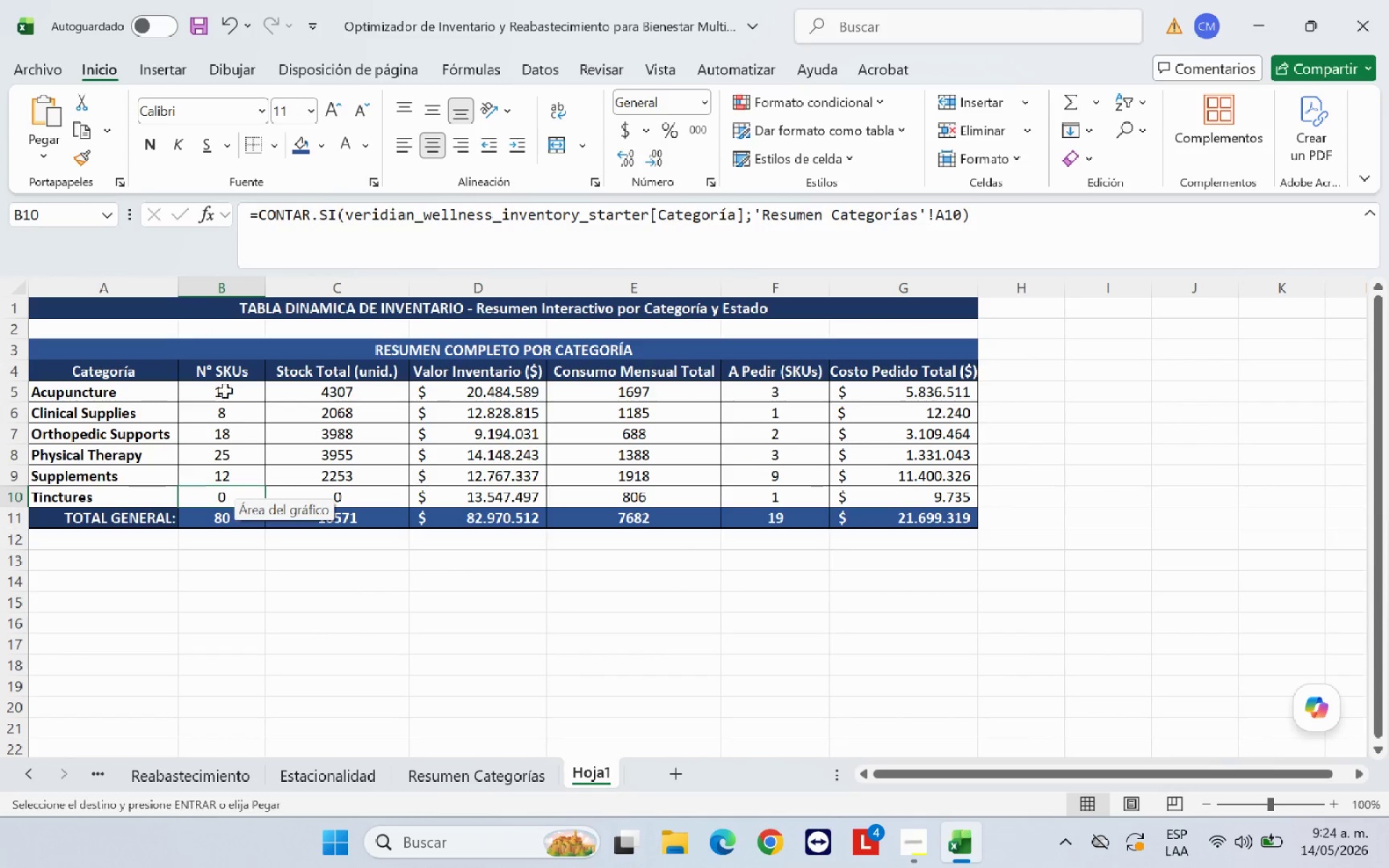 
left_click([224, 387])
 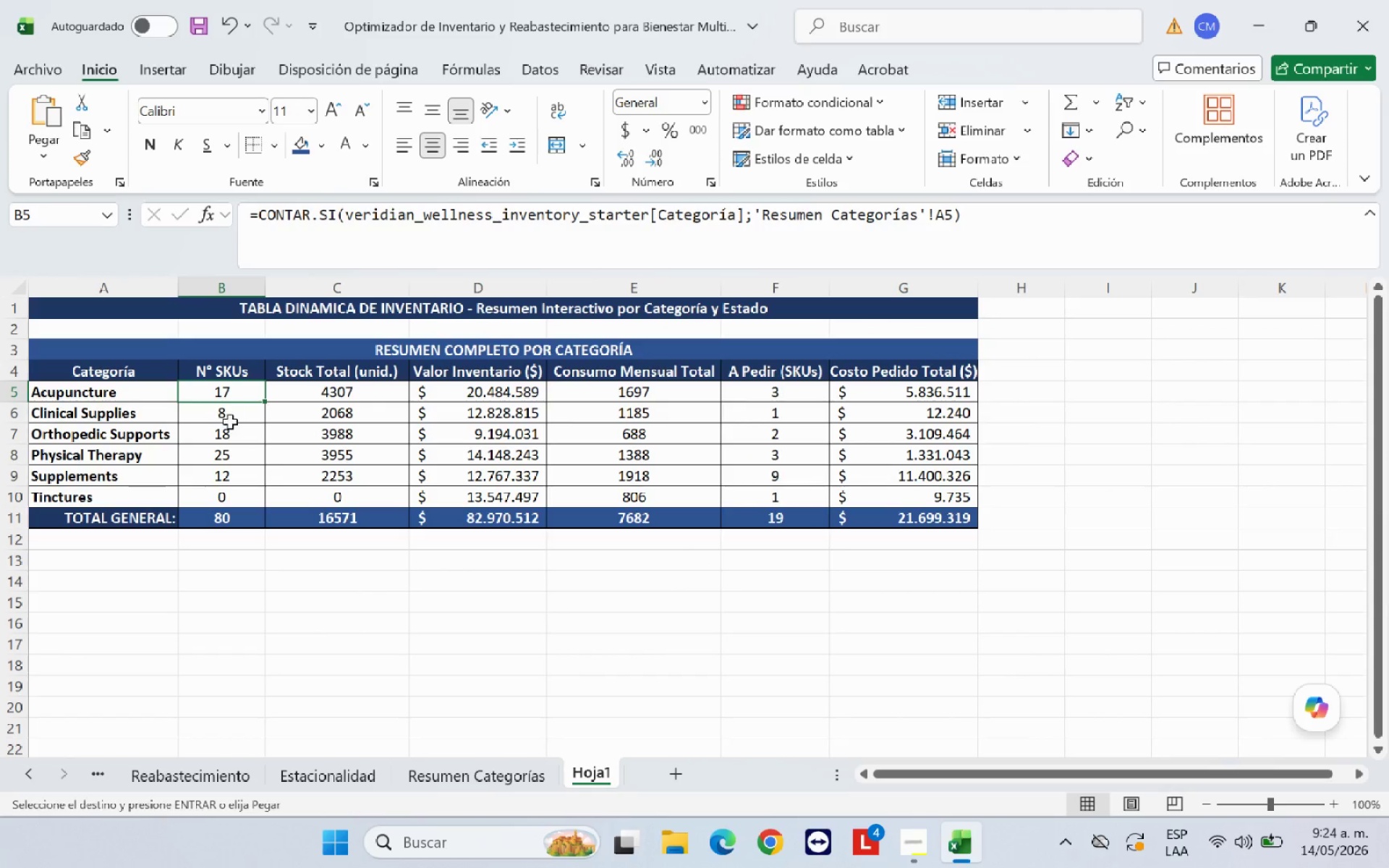 
left_click([230, 426])
 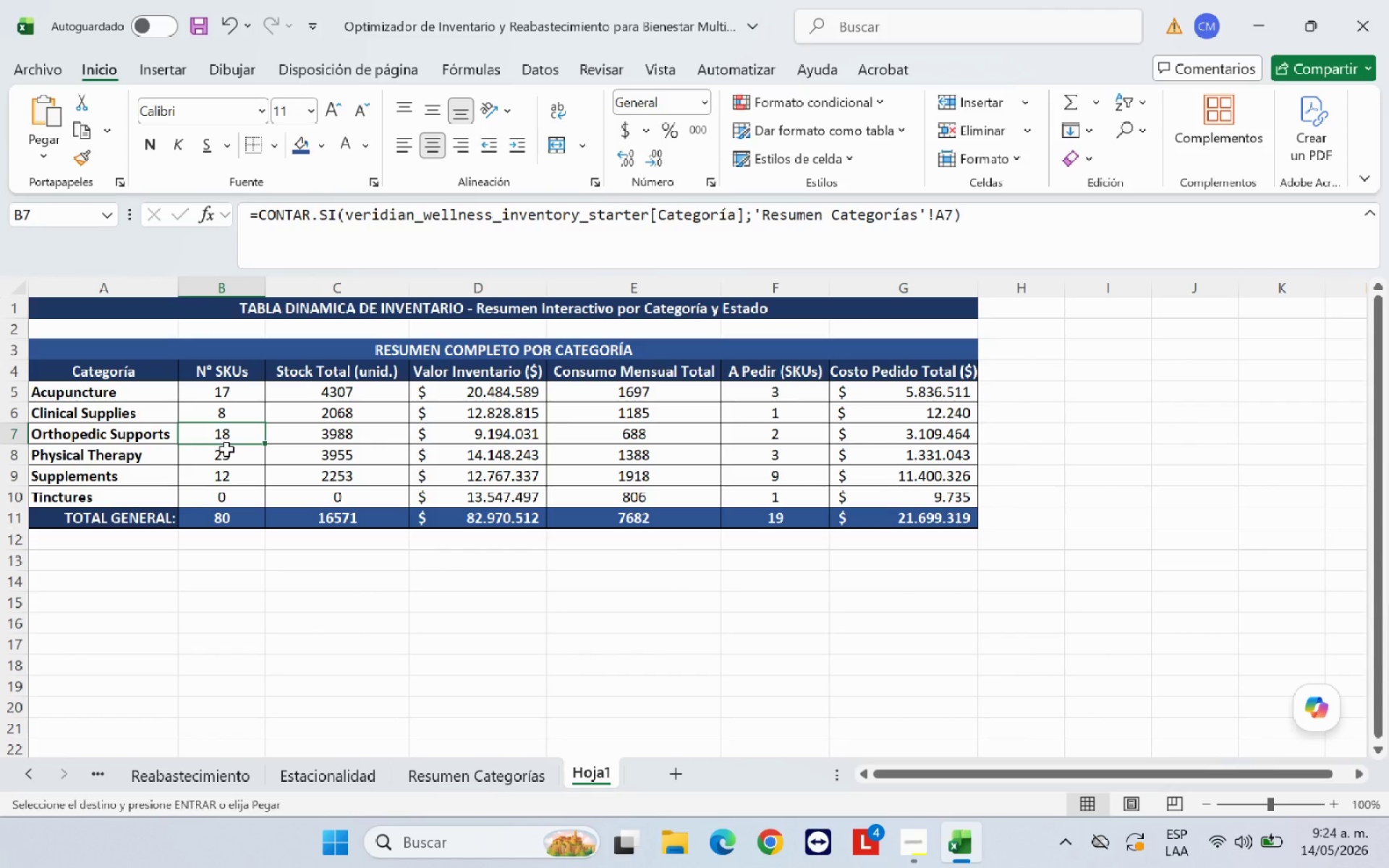 
left_click([226, 449])
 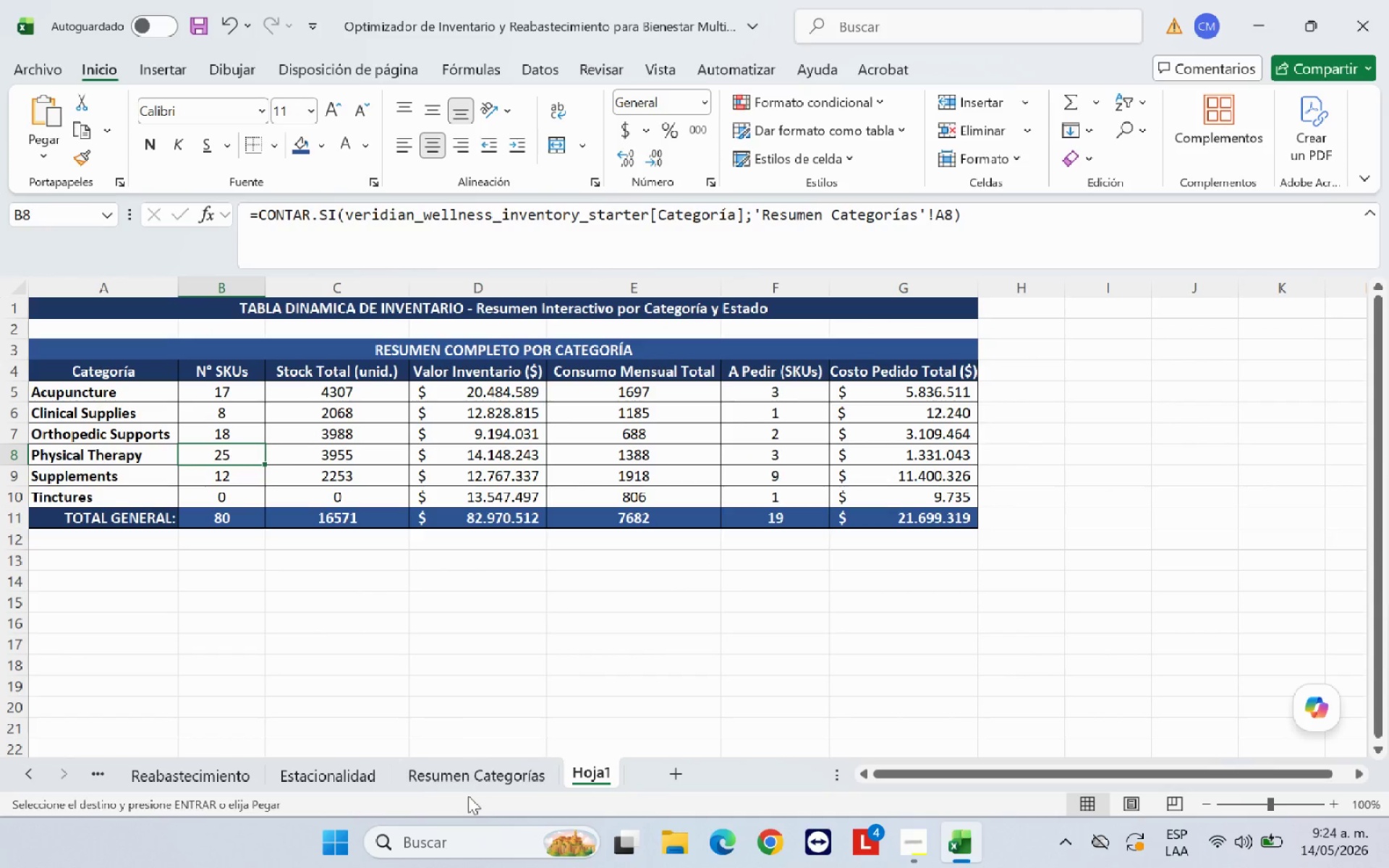 
left_click([464, 782])
 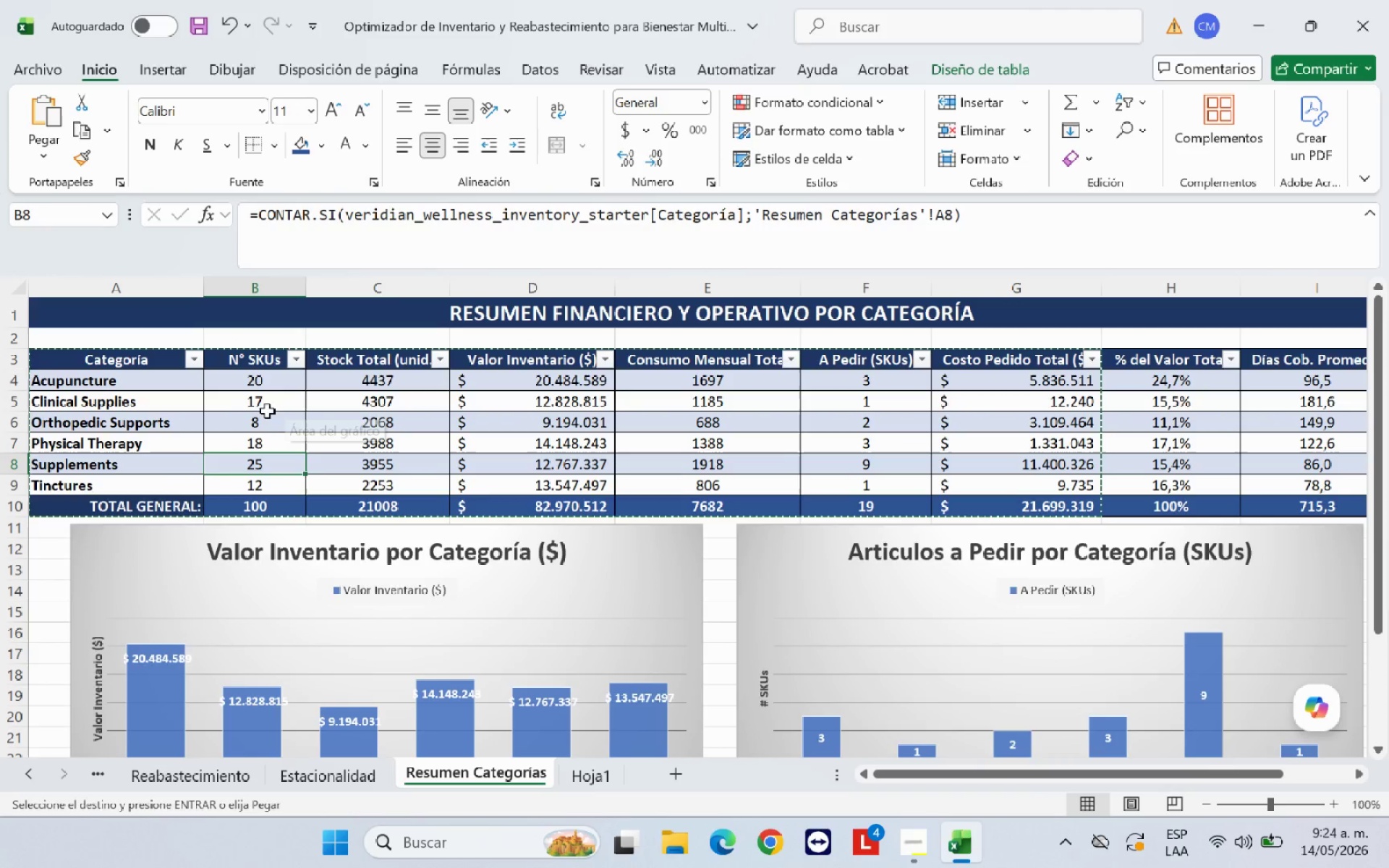 
left_click([250, 411])
 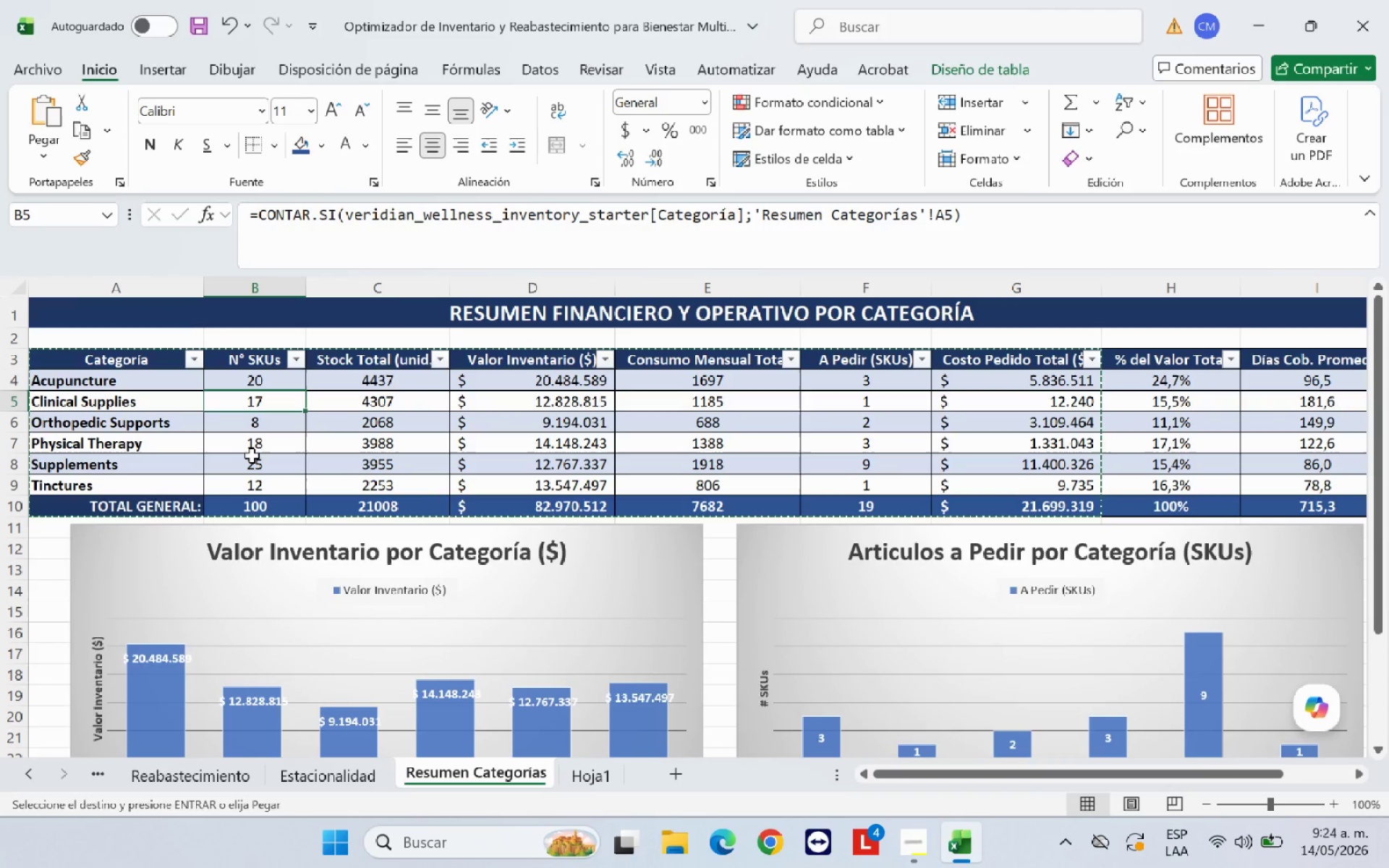 
left_click([252, 456])
 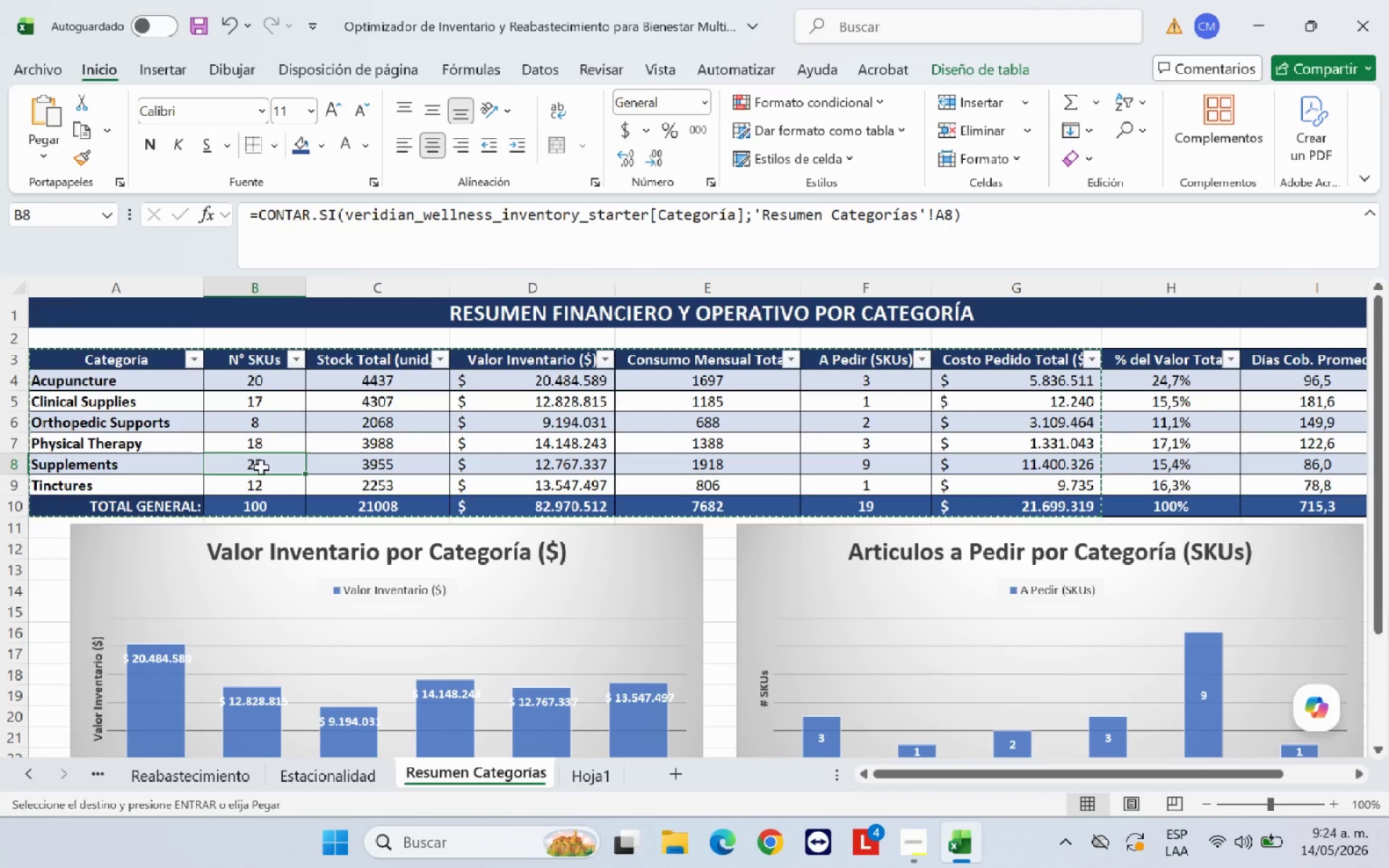 
left_click([271, 486])
 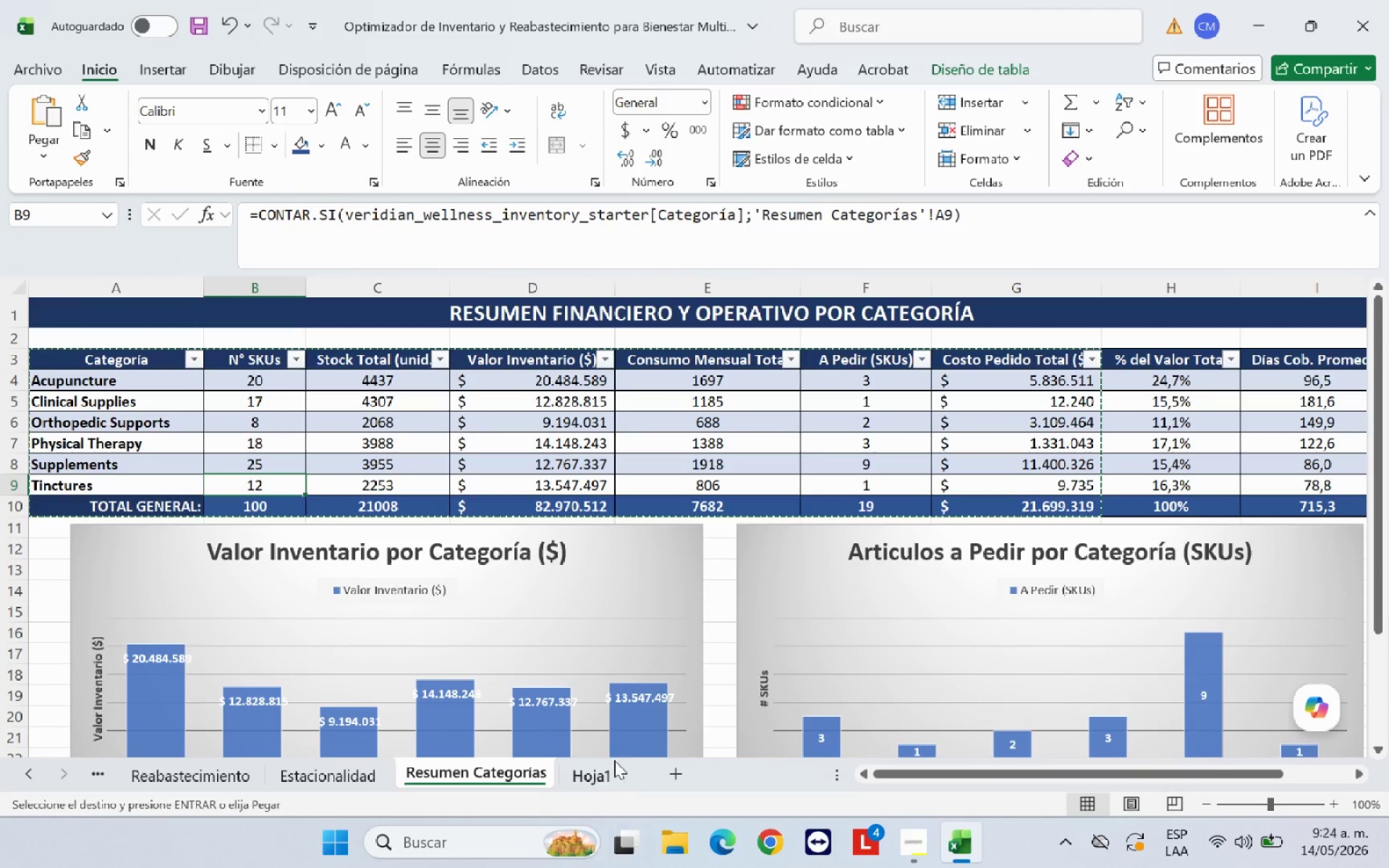 
left_click([600, 770])
 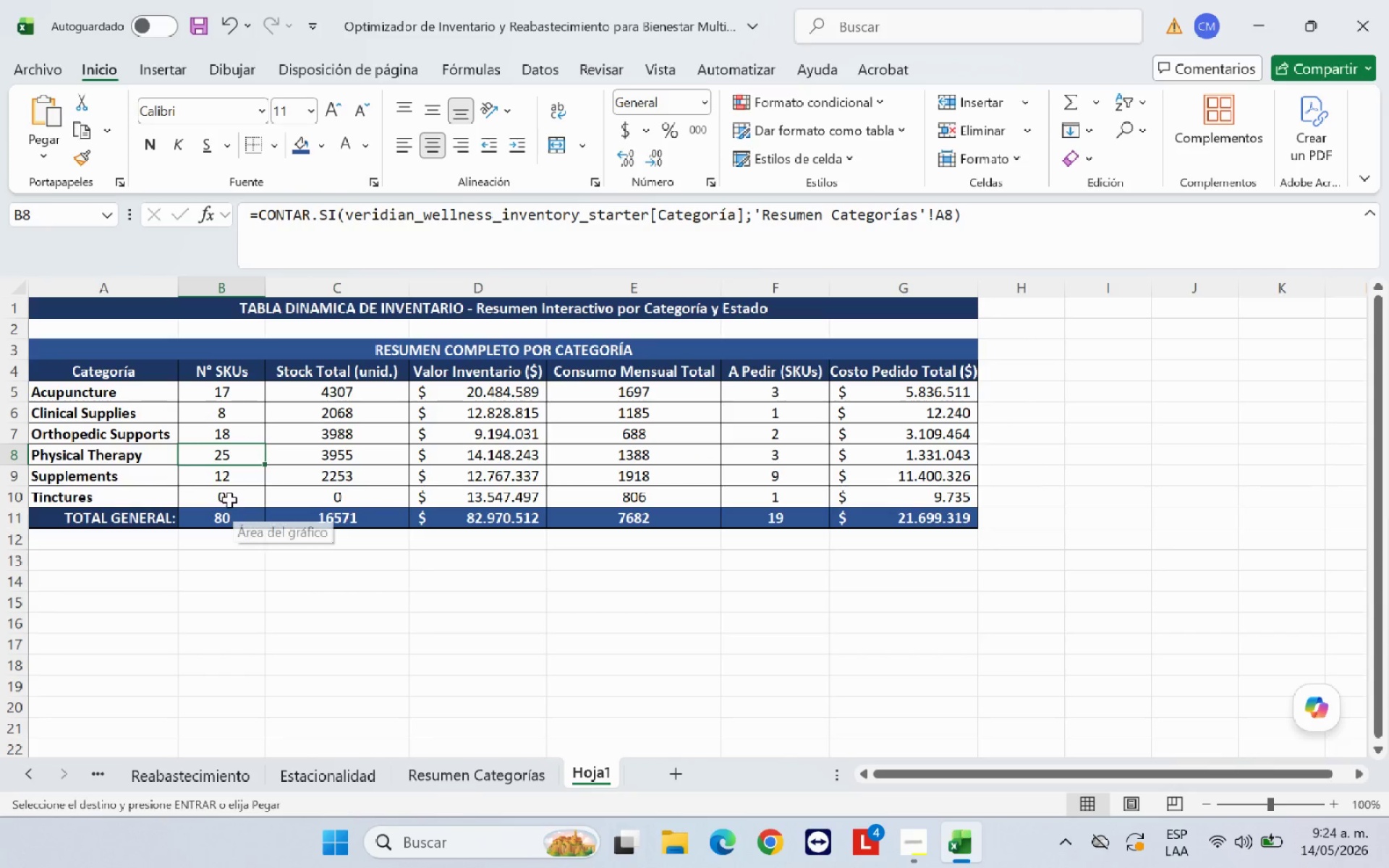 
left_click([229, 498])
 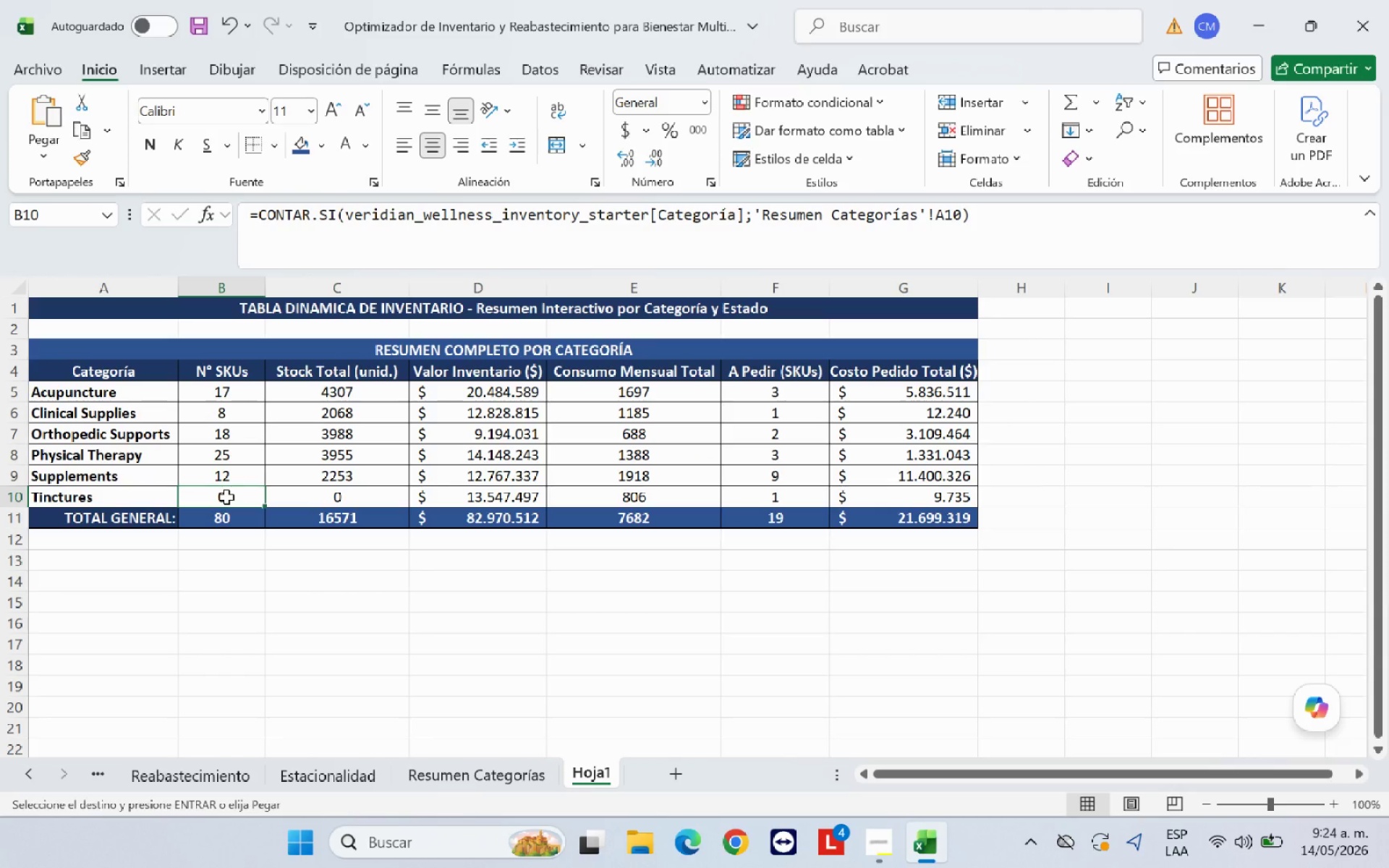 
left_click([147, 498])
 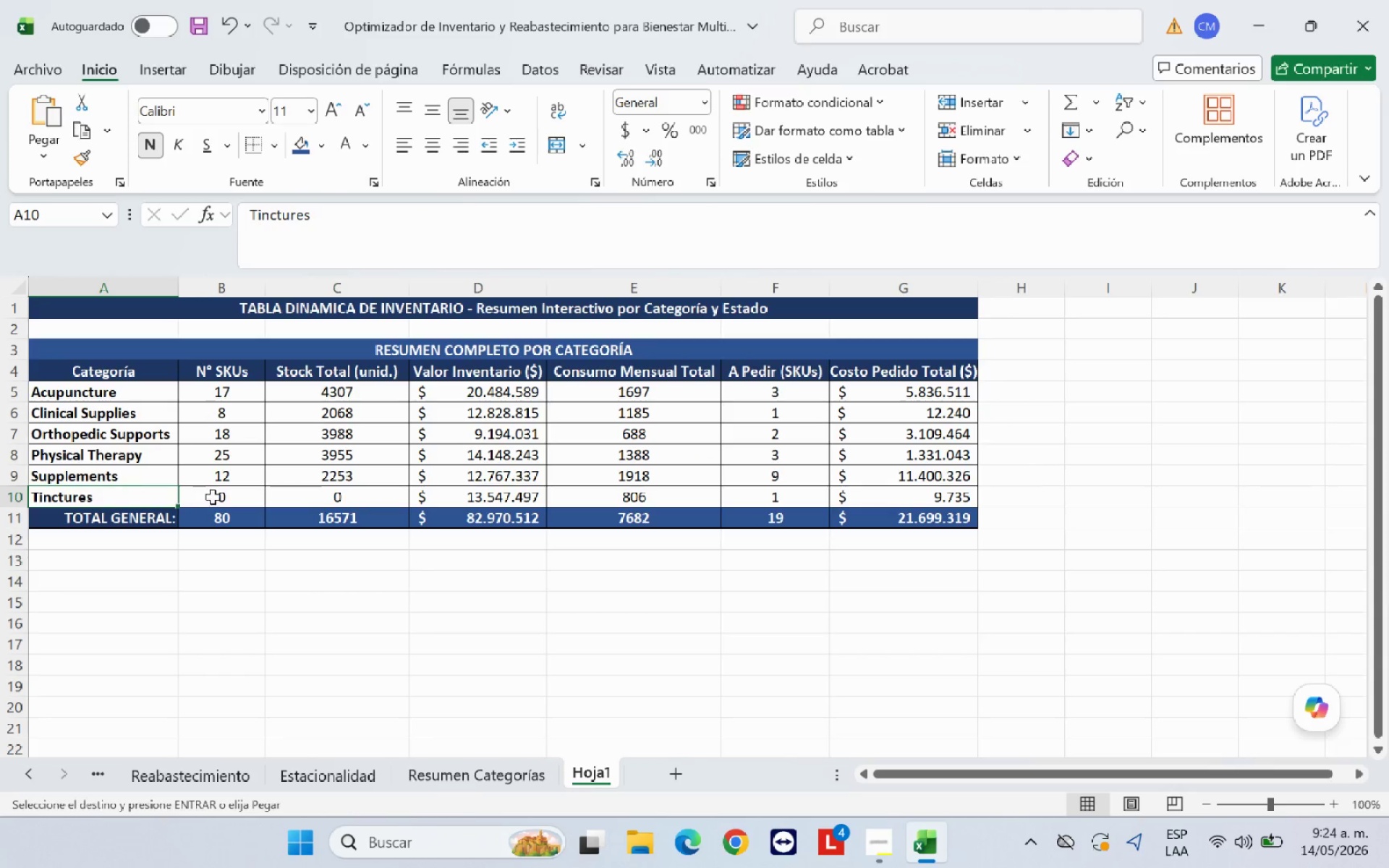 
left_click([219, 495])
 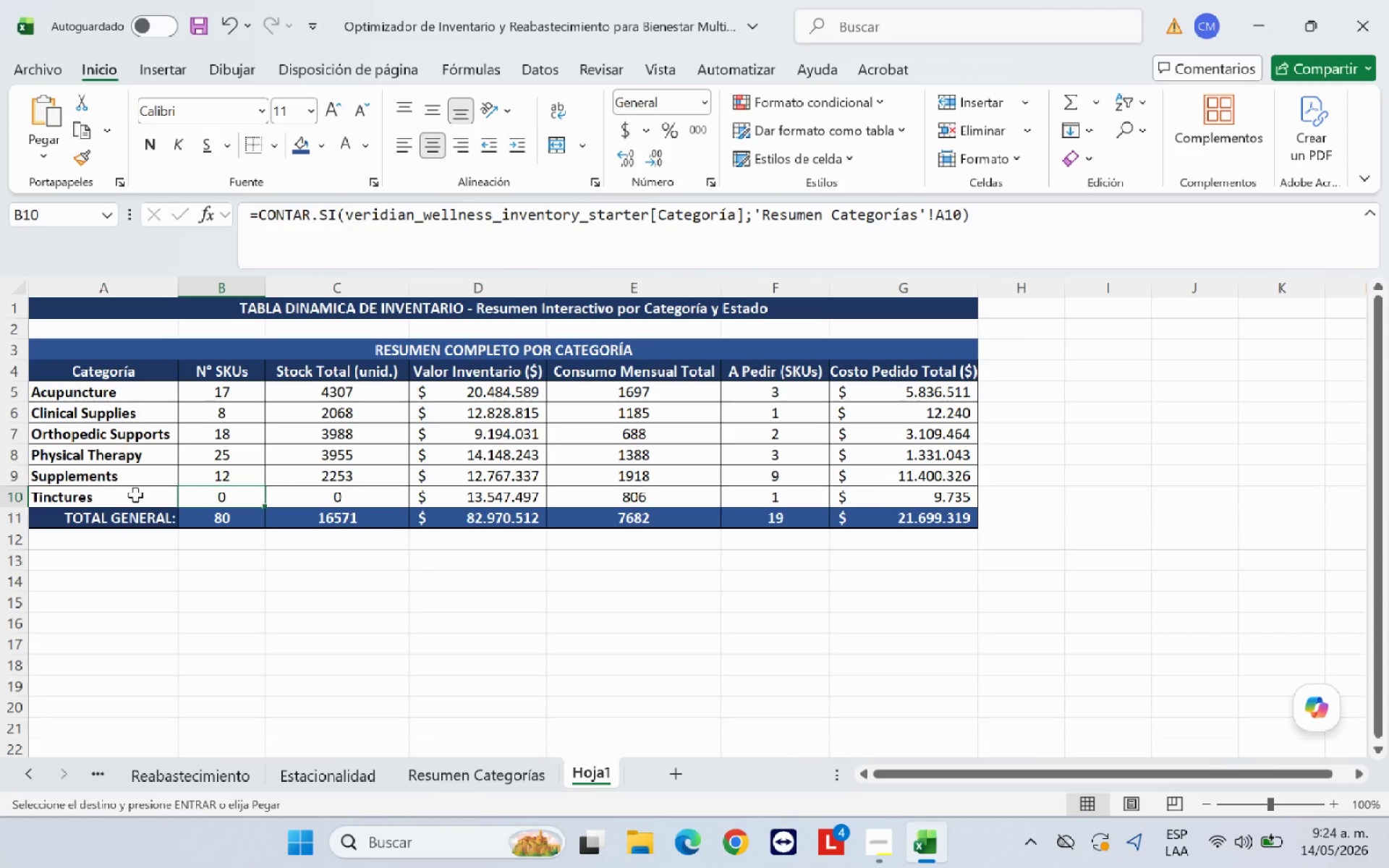 
left_click([135, 495])
 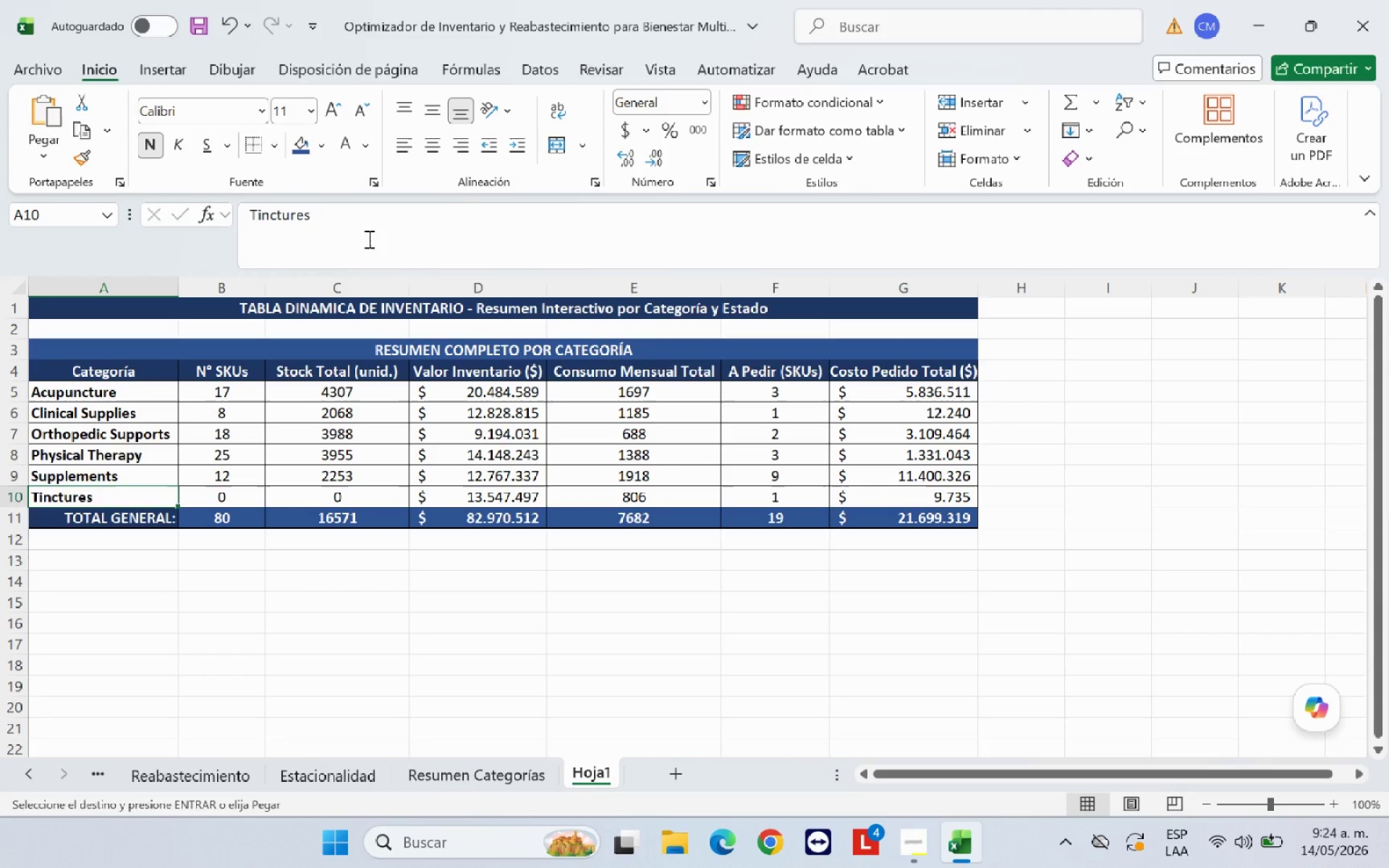 
left_click([378, 225])
 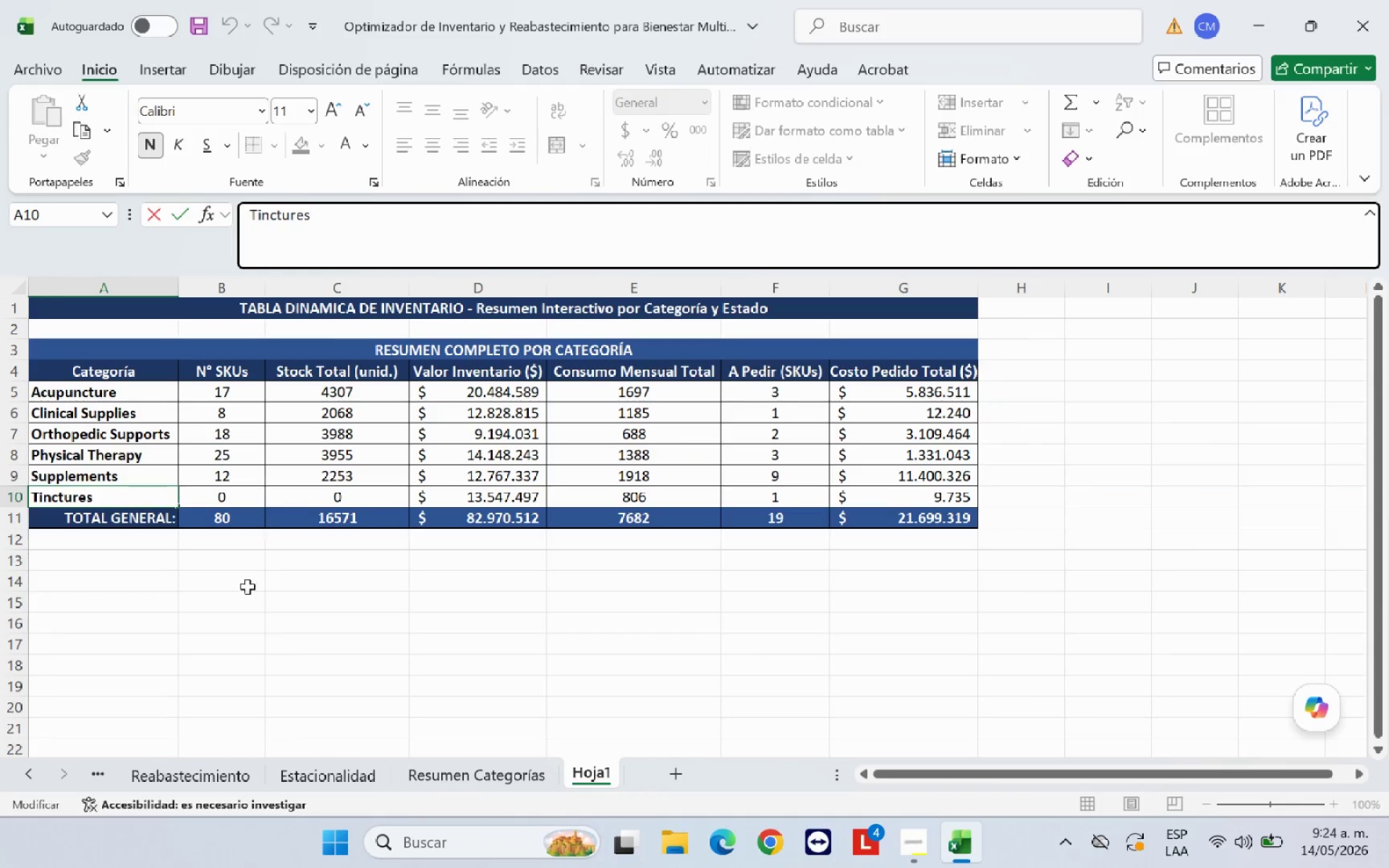 
left_click([286, 650])
 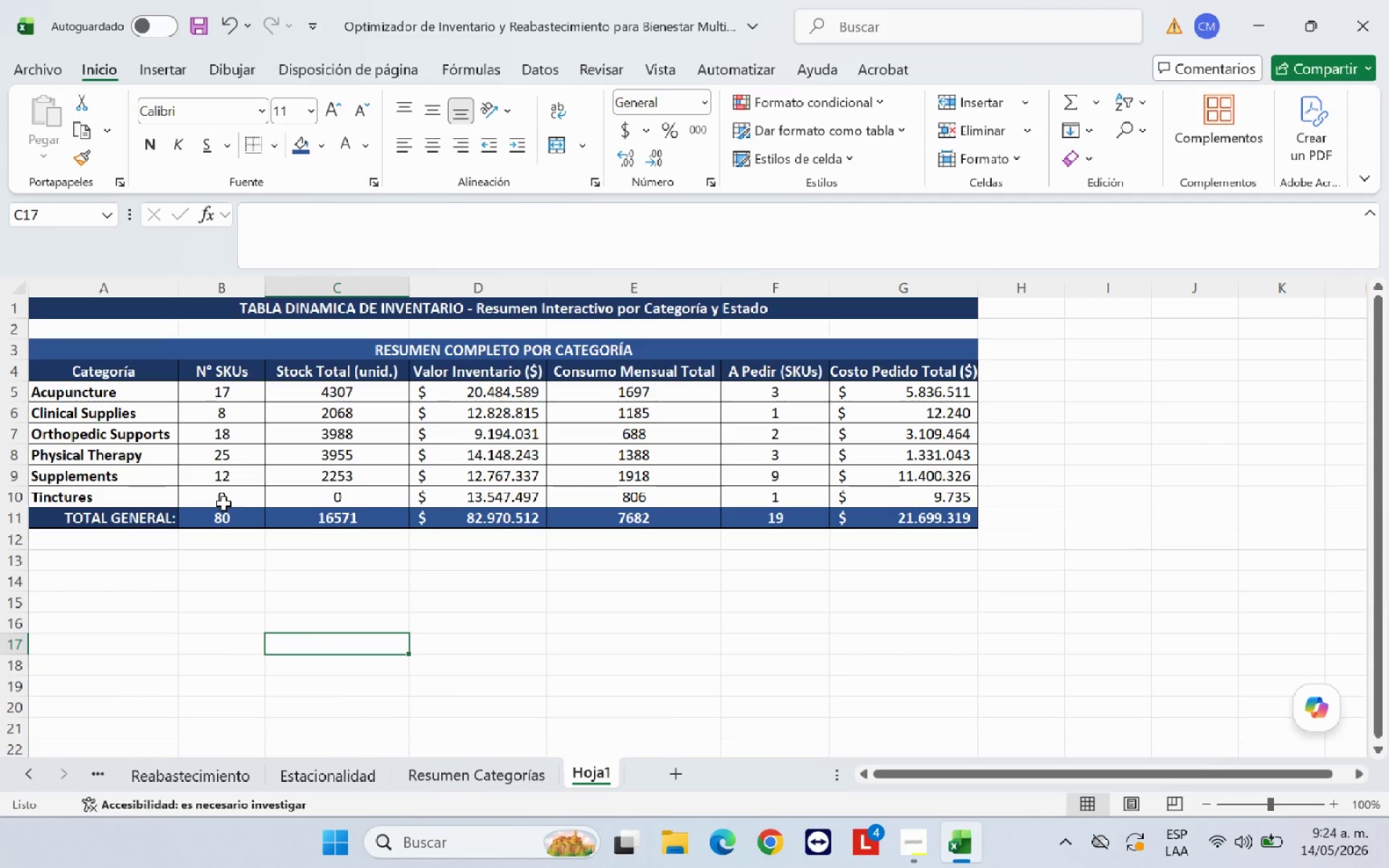 
left_click([226, 496])
 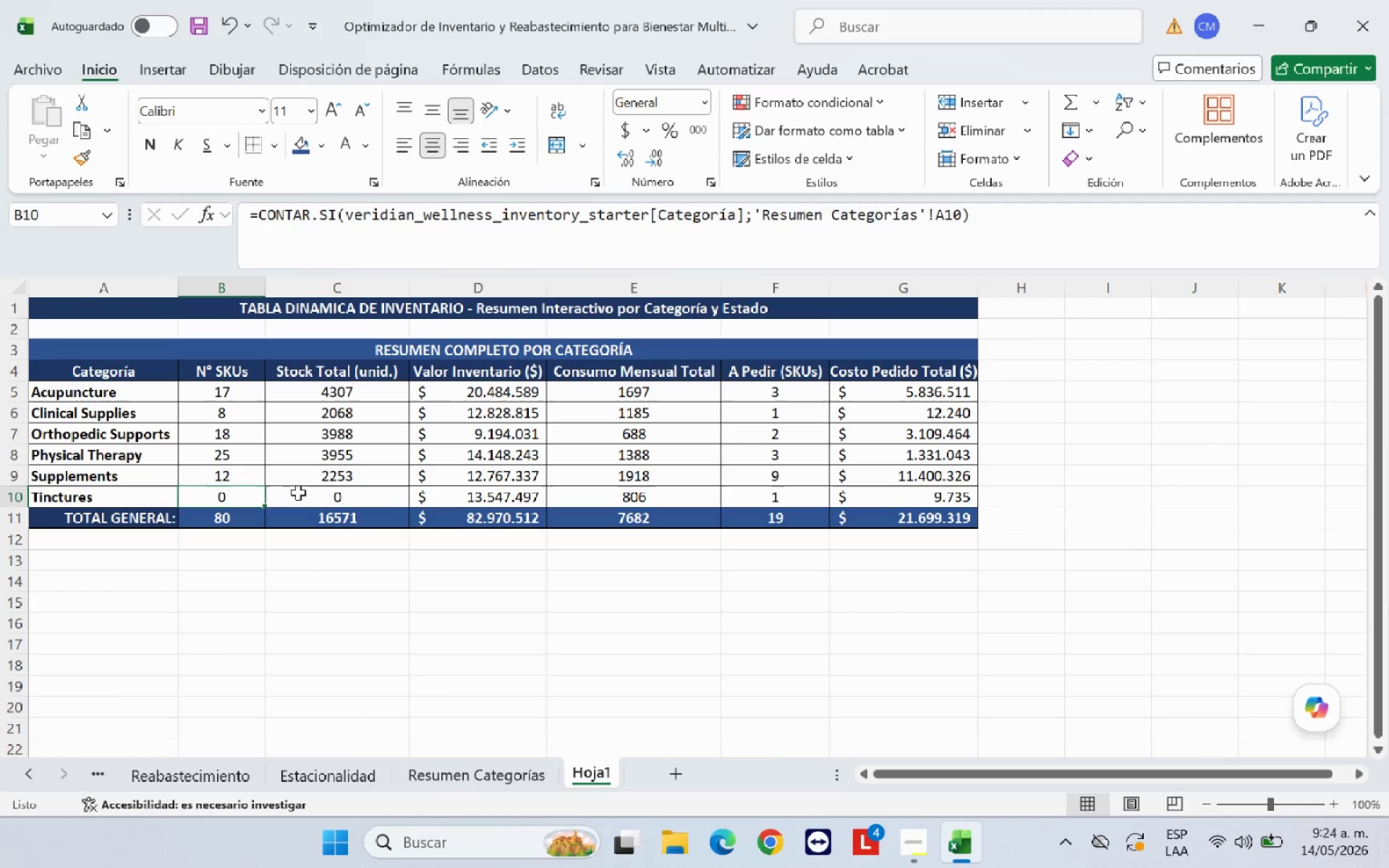 
left_click([299, 493])
 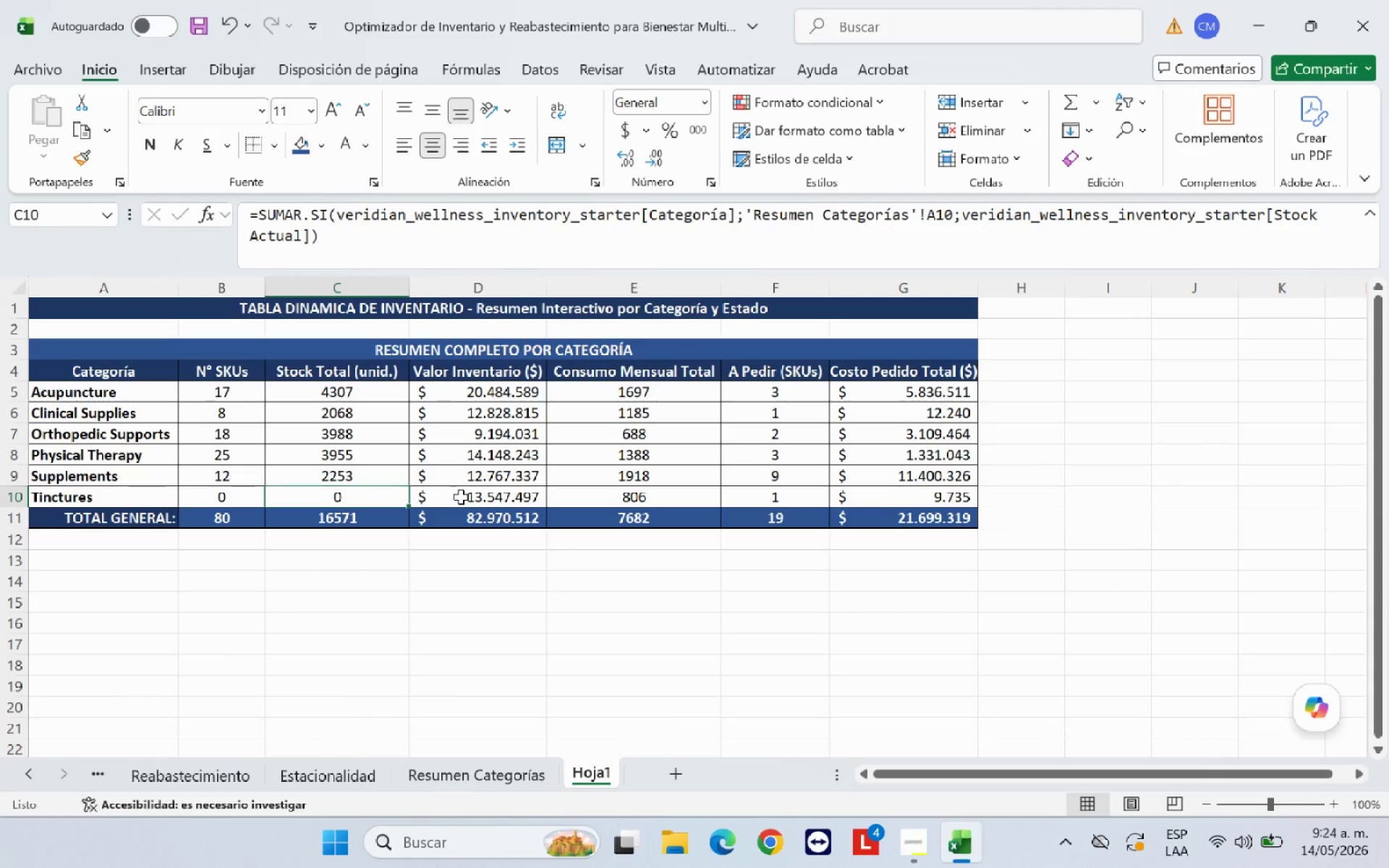 
left_click([461, 497])
 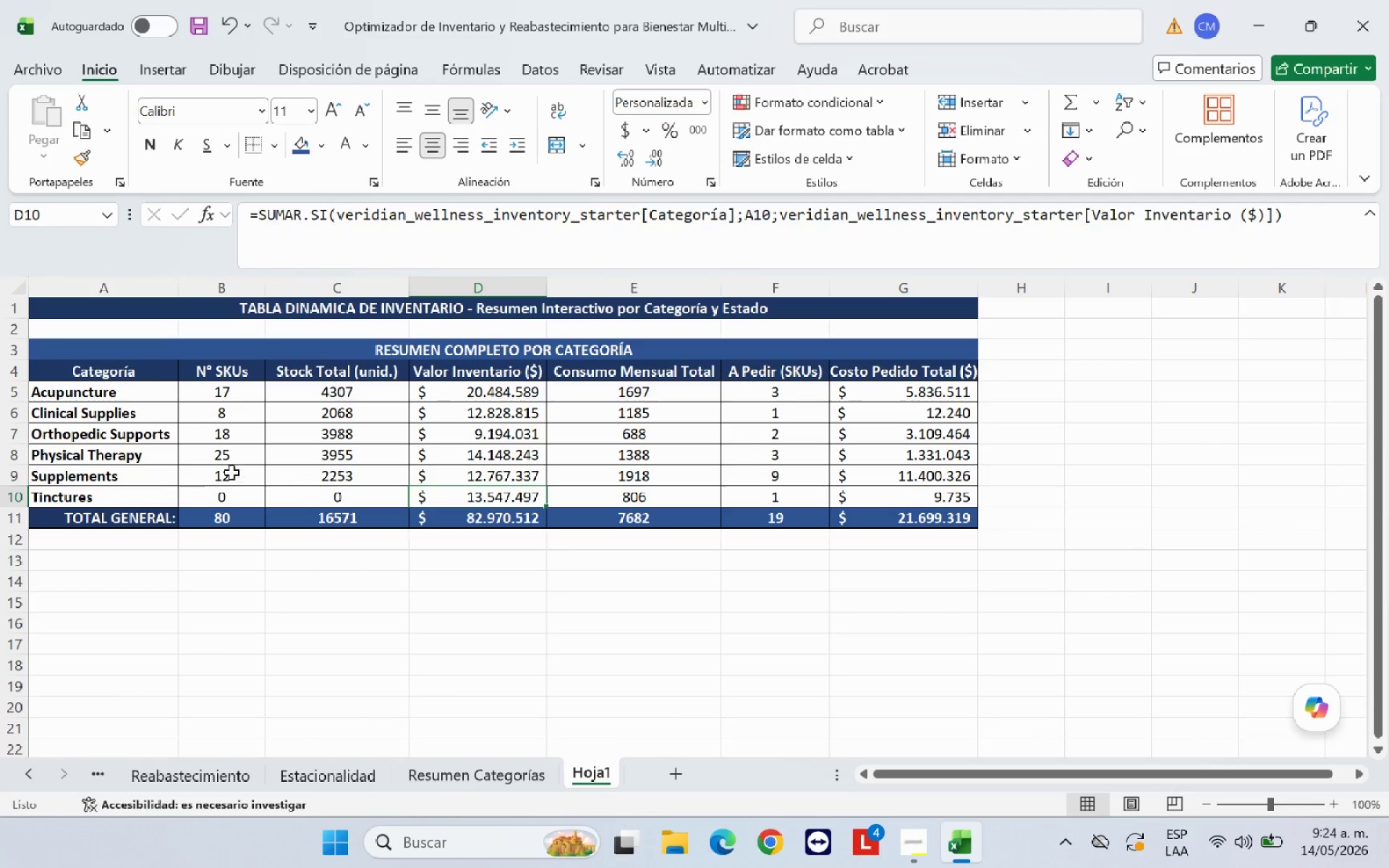 
left_click([240, 390])
 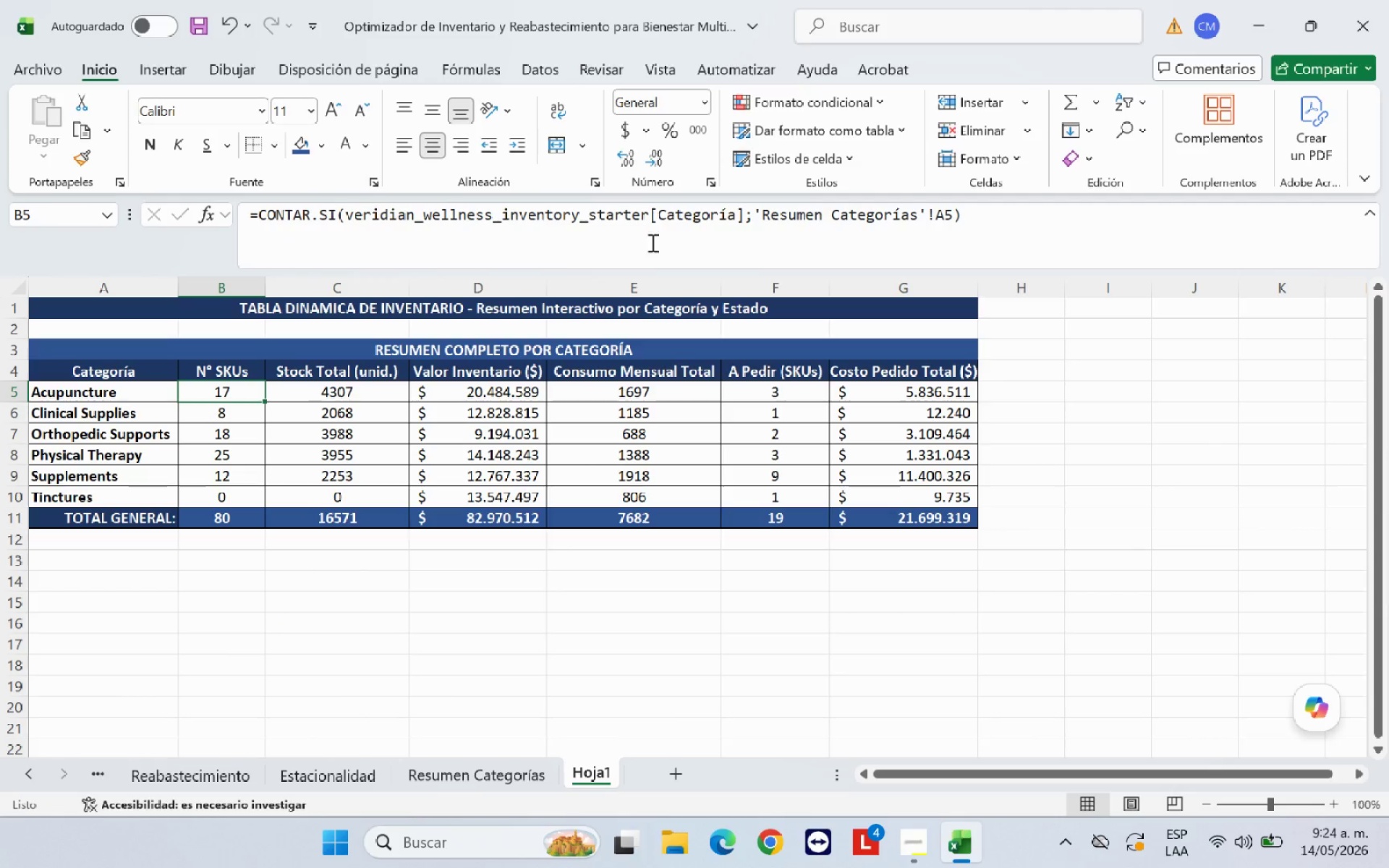 
left_click([502, 776])
 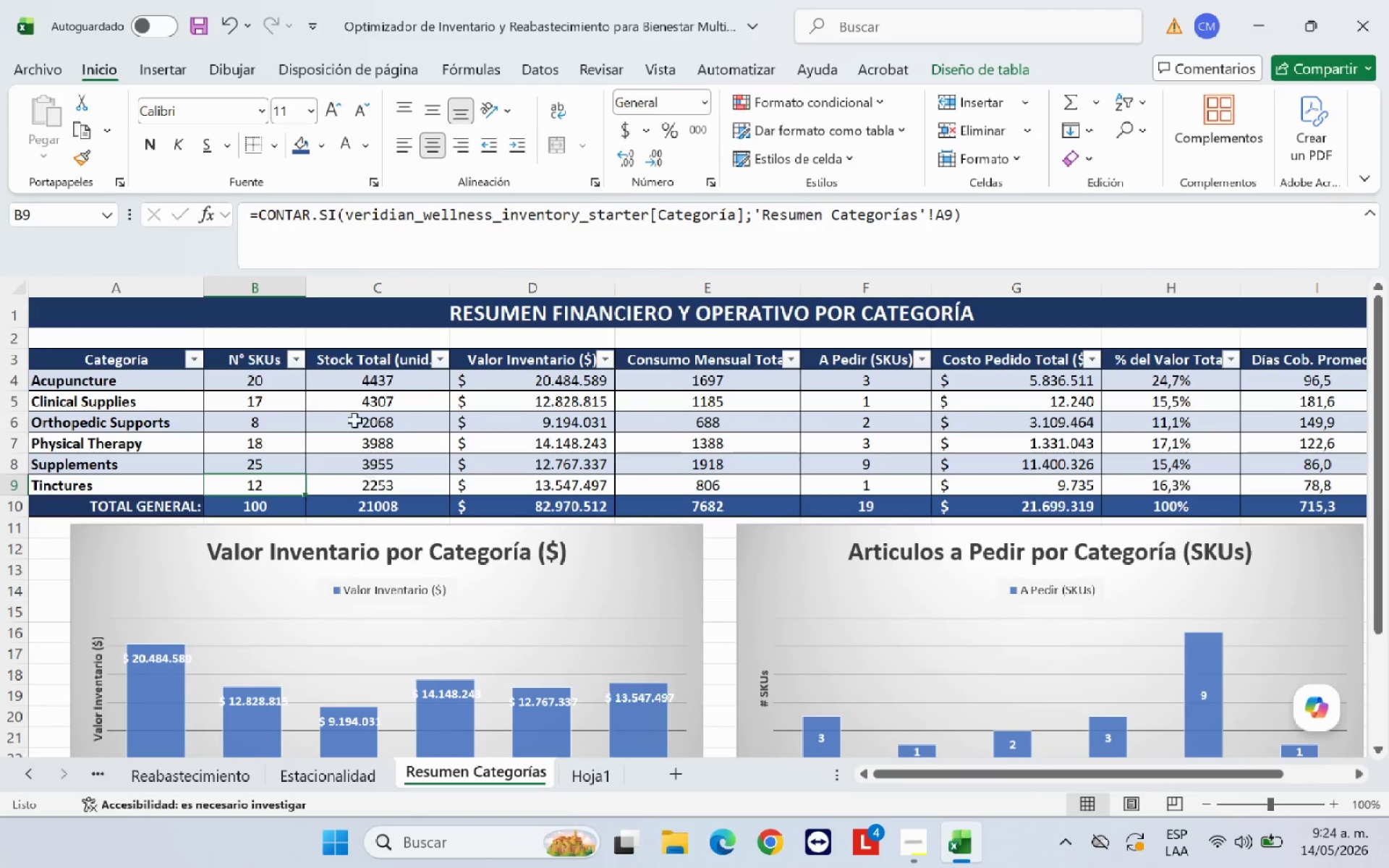 
left_click([349, 407])
 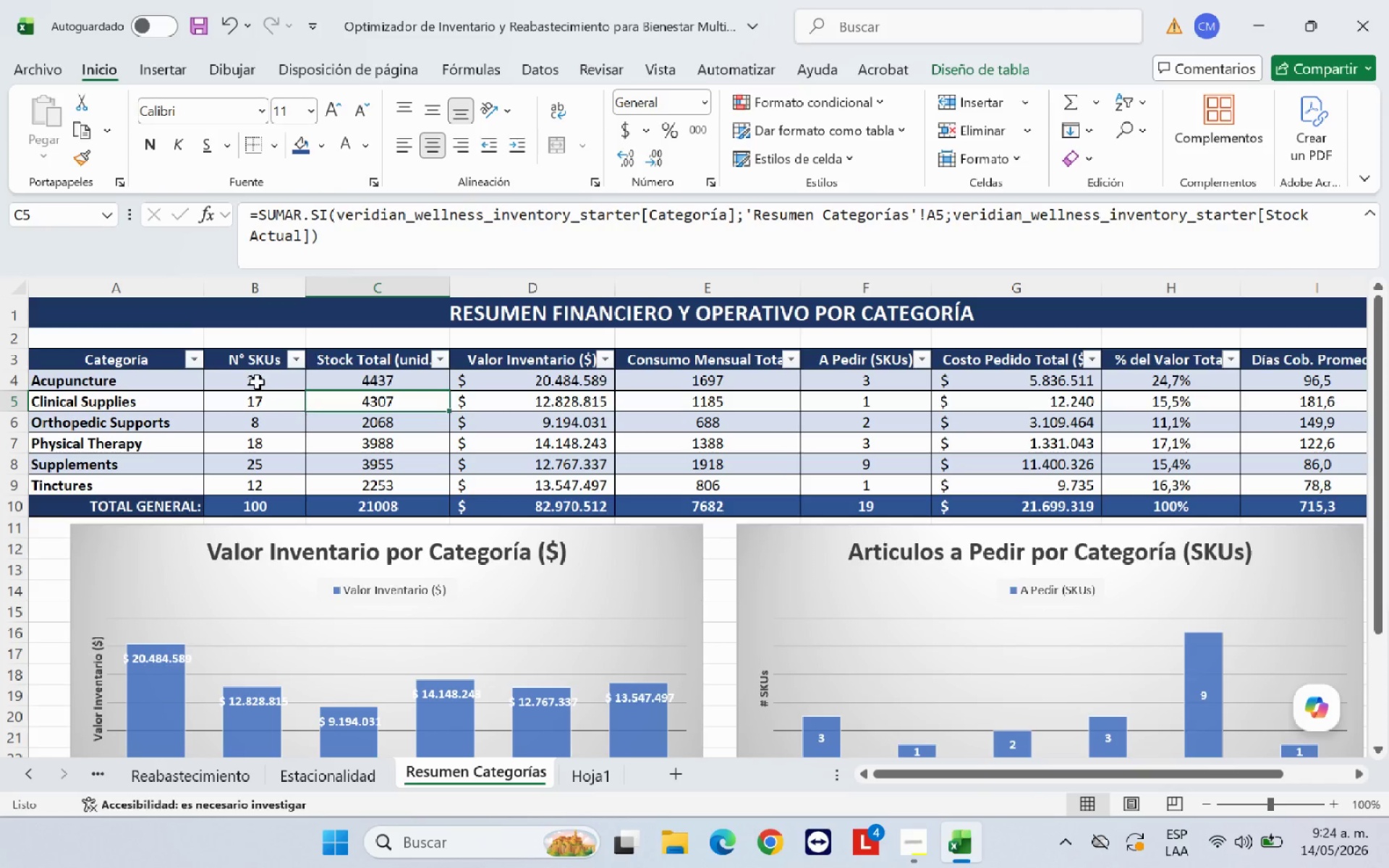 
left_click([257, 382])
 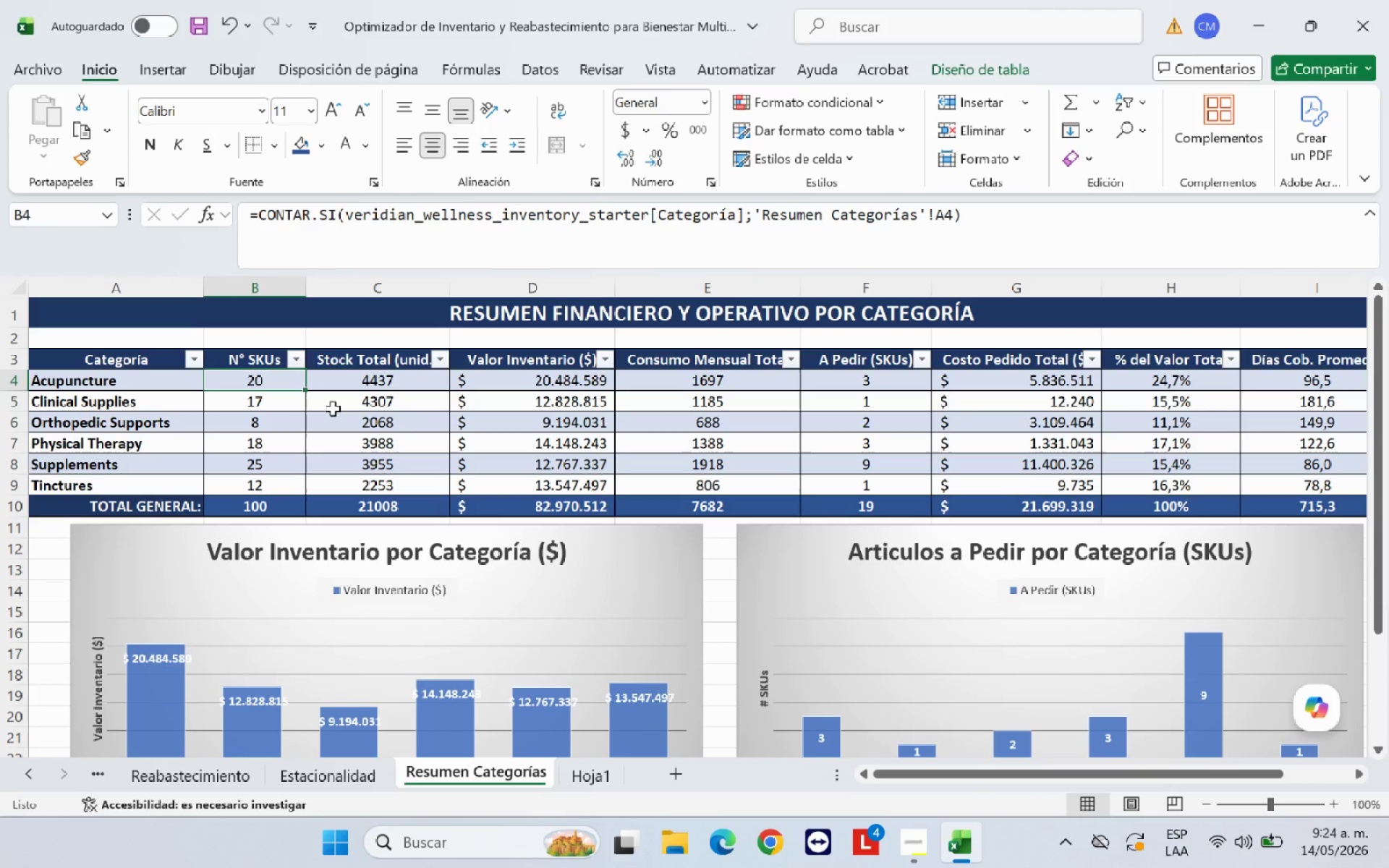 
wait(9.09)
 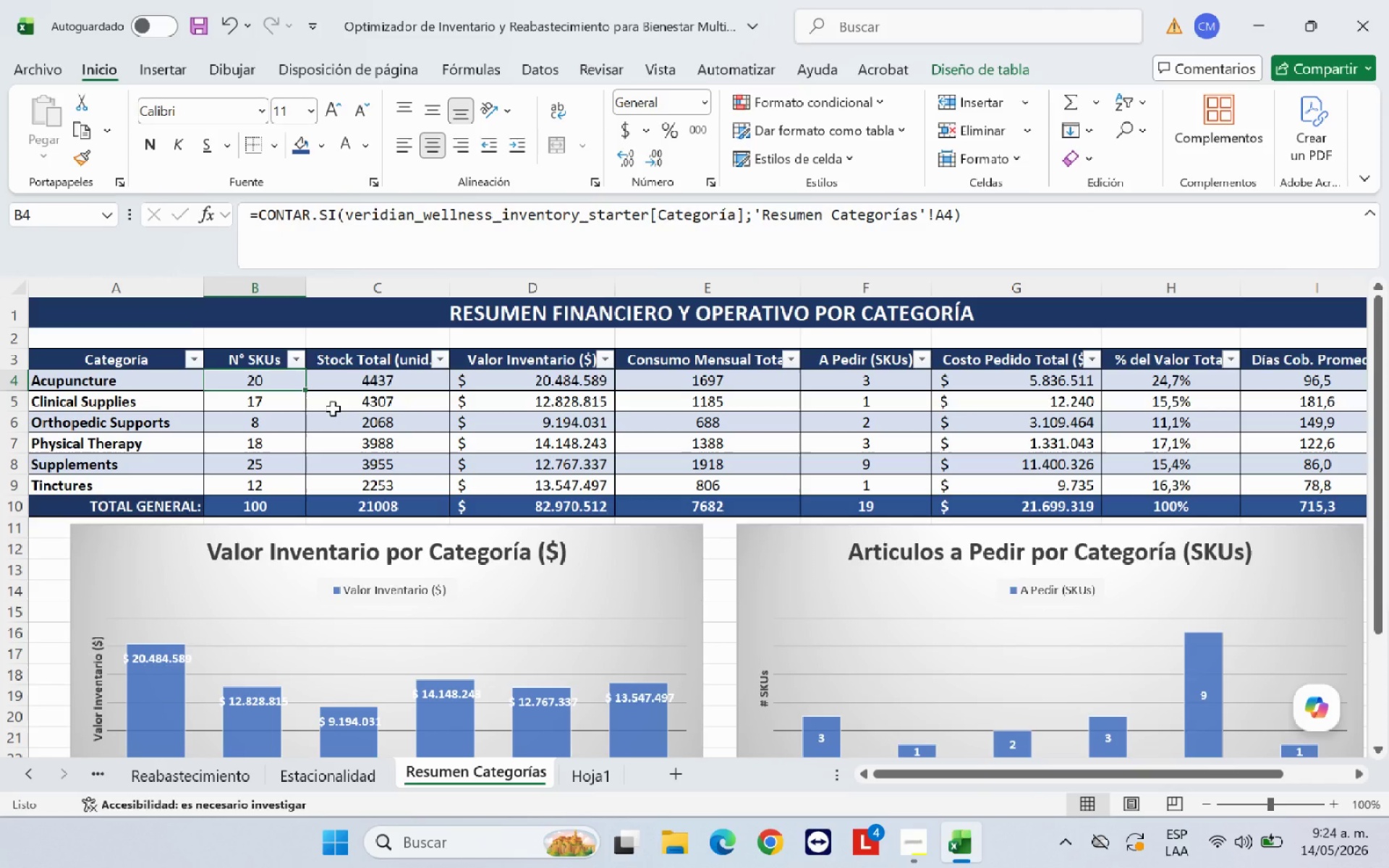 
left_click([597, 777])
 